 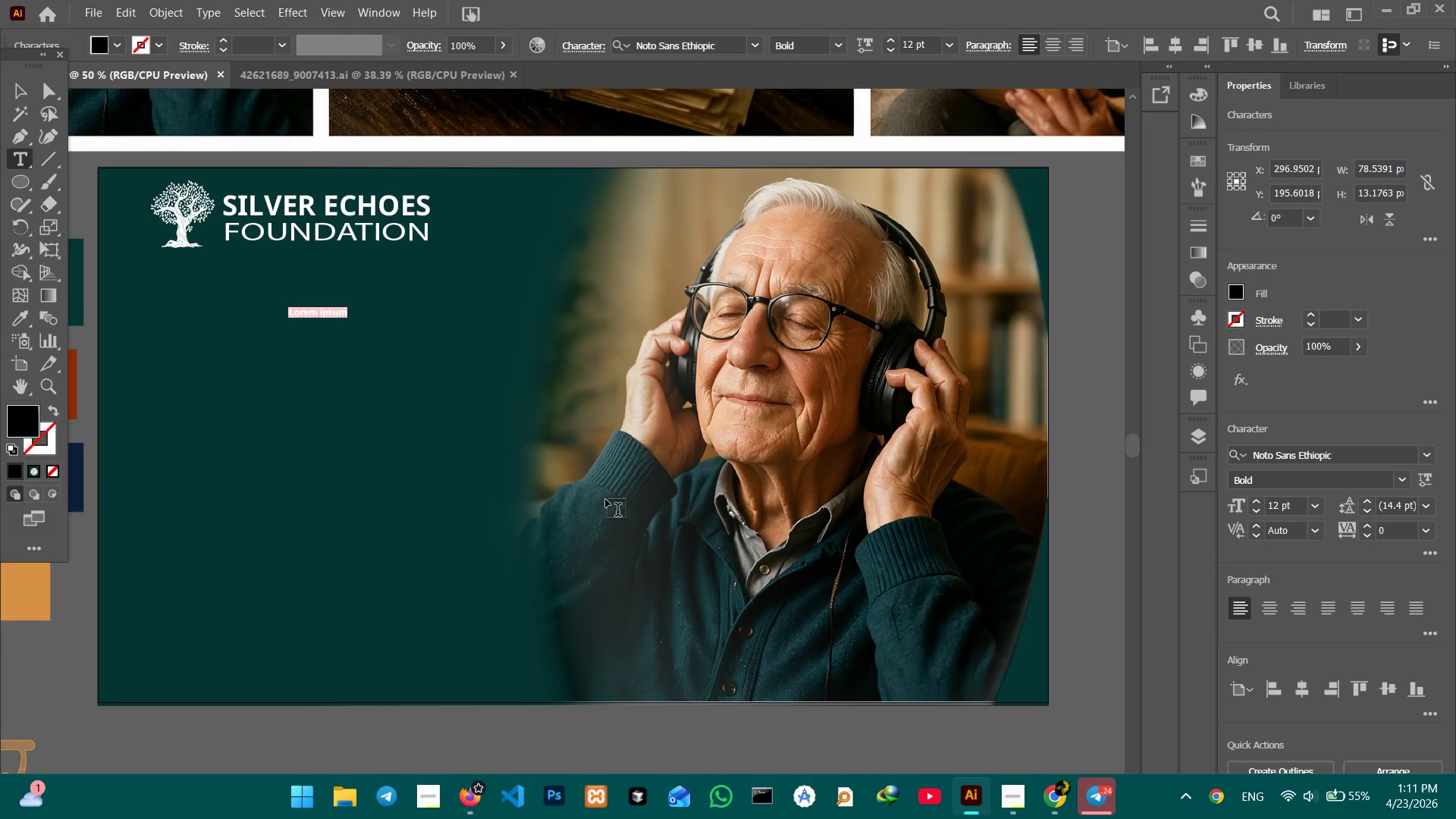 
key(Control+V)
 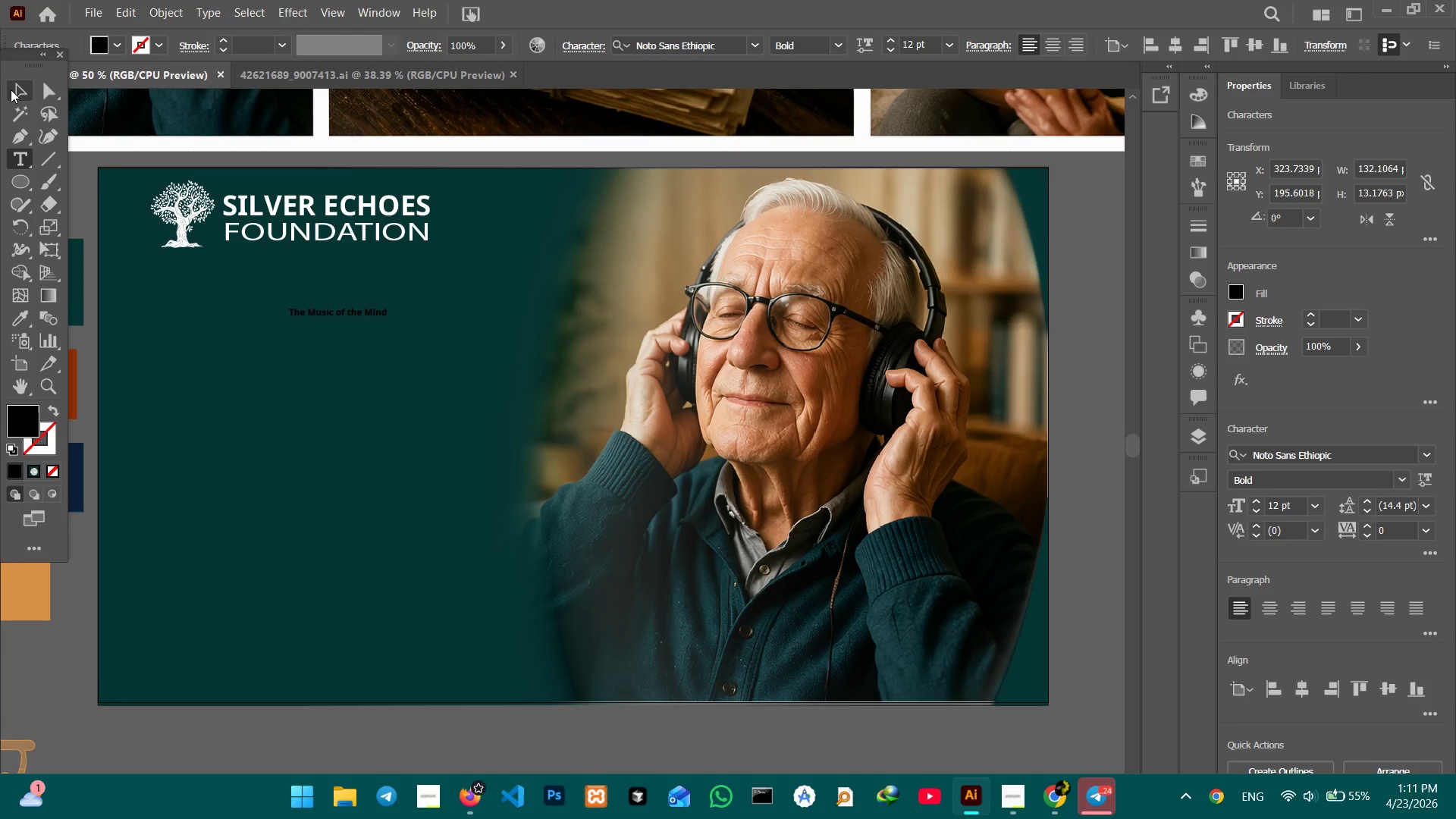 
left_click([11, 89])
 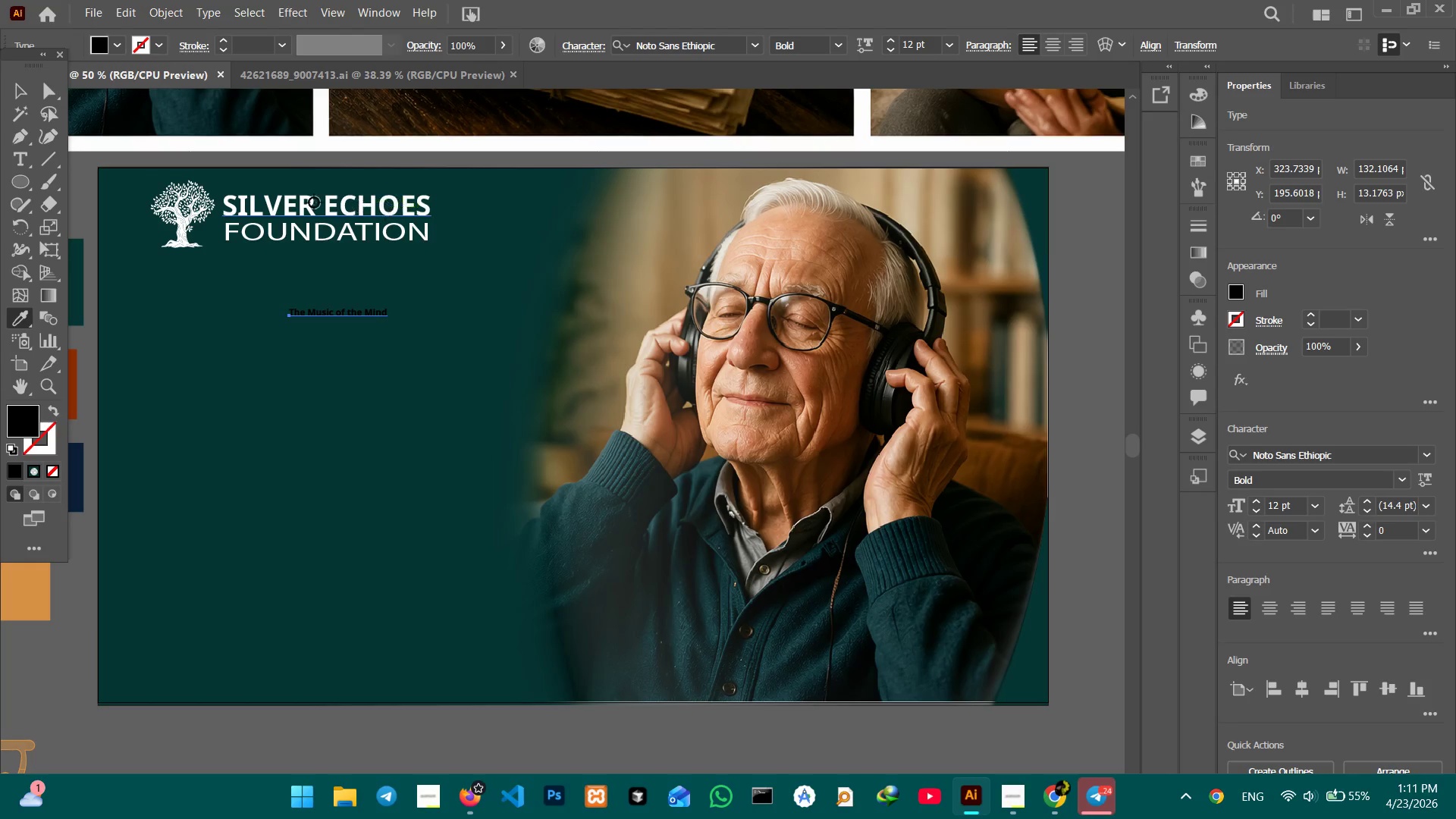 
left_click([313, 202])
 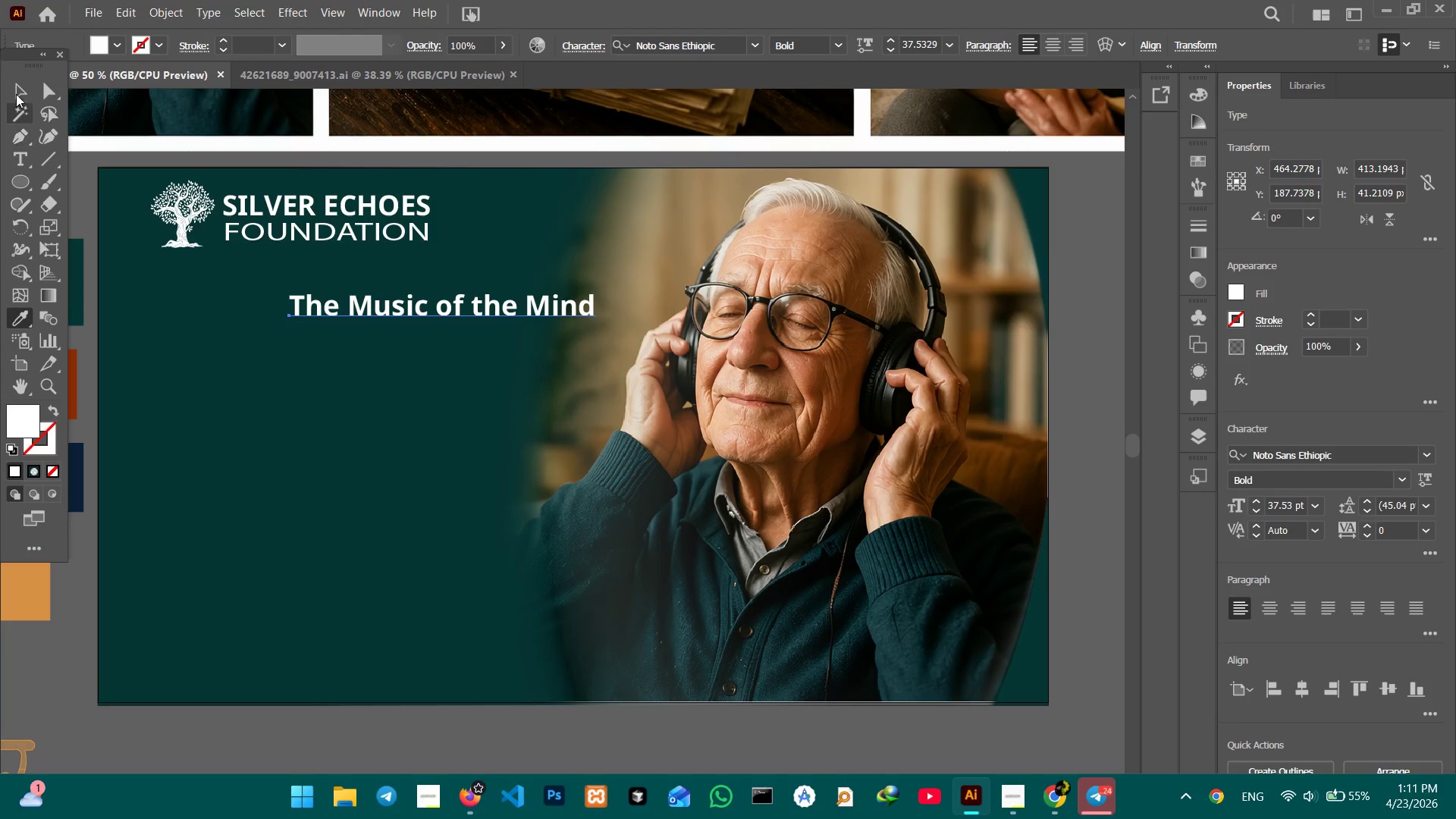 
left_click([16, 88])
 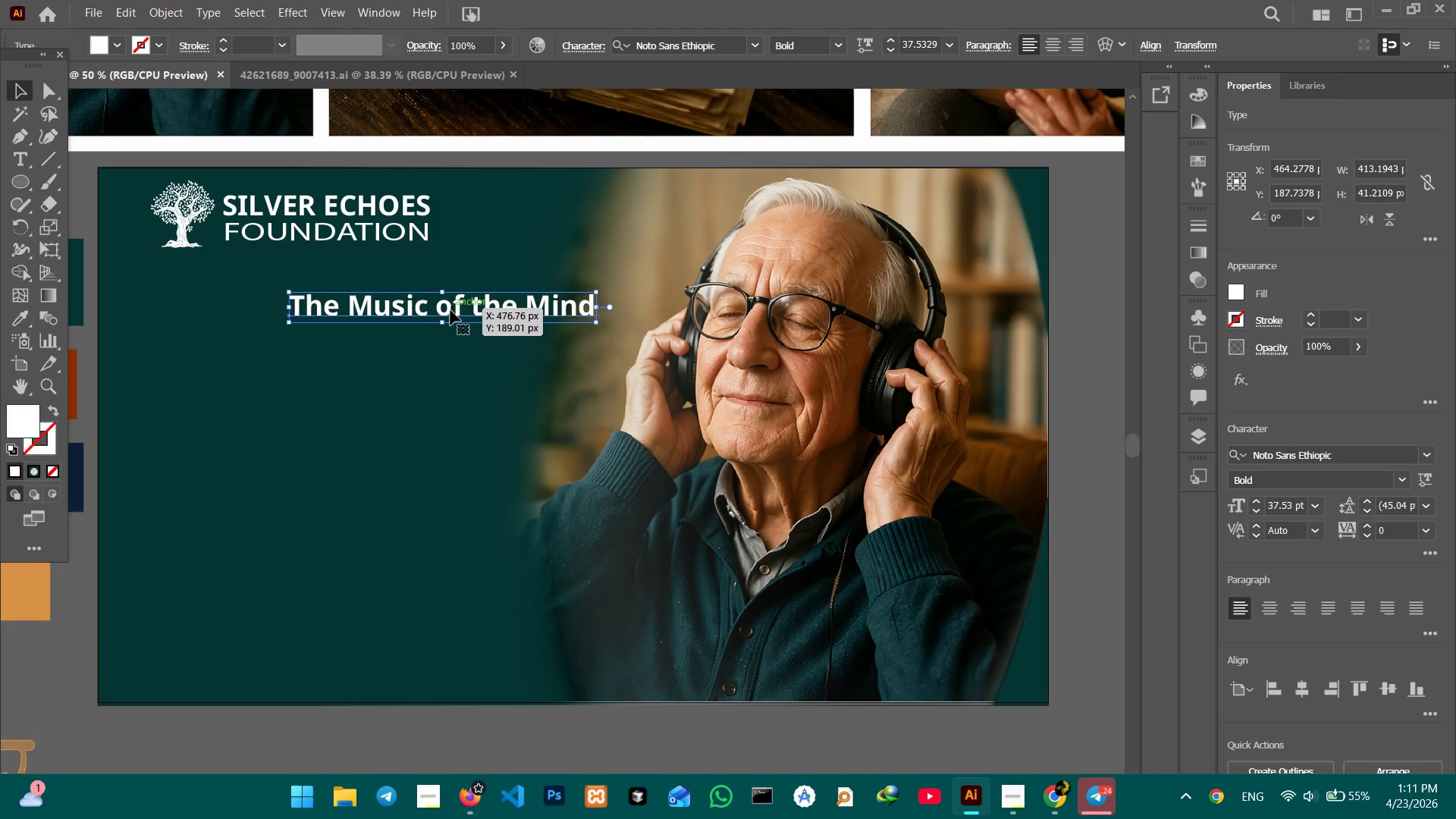 
hold_key(key=ShiftLeft, duration=3.09)
left_click_drag(start_coordinate=[446, 322], to_coordinate=[456, 378])
 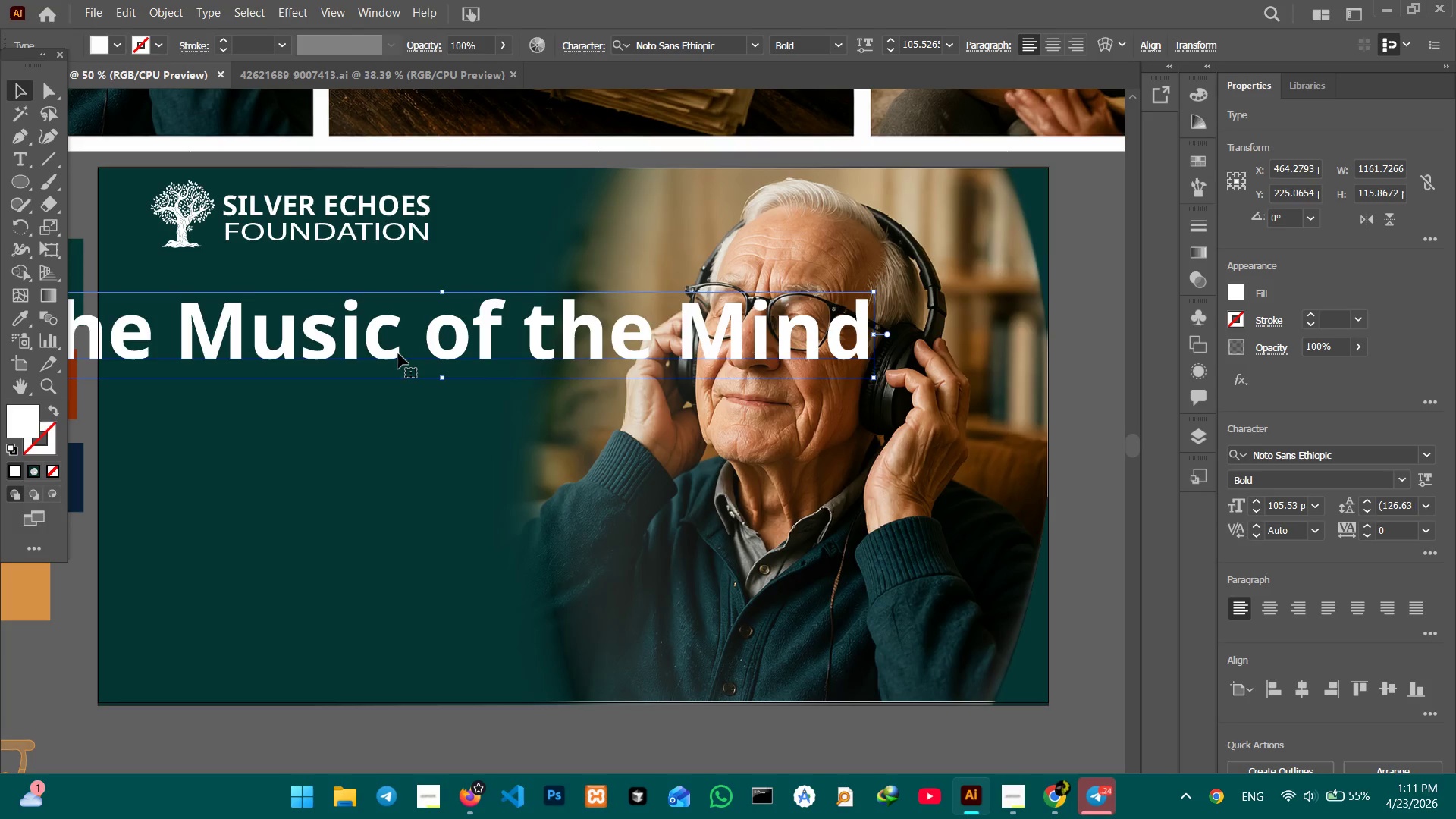 
left_click_drag(start_coordinate=[398, 353], to_coordinate=[709, 356])
 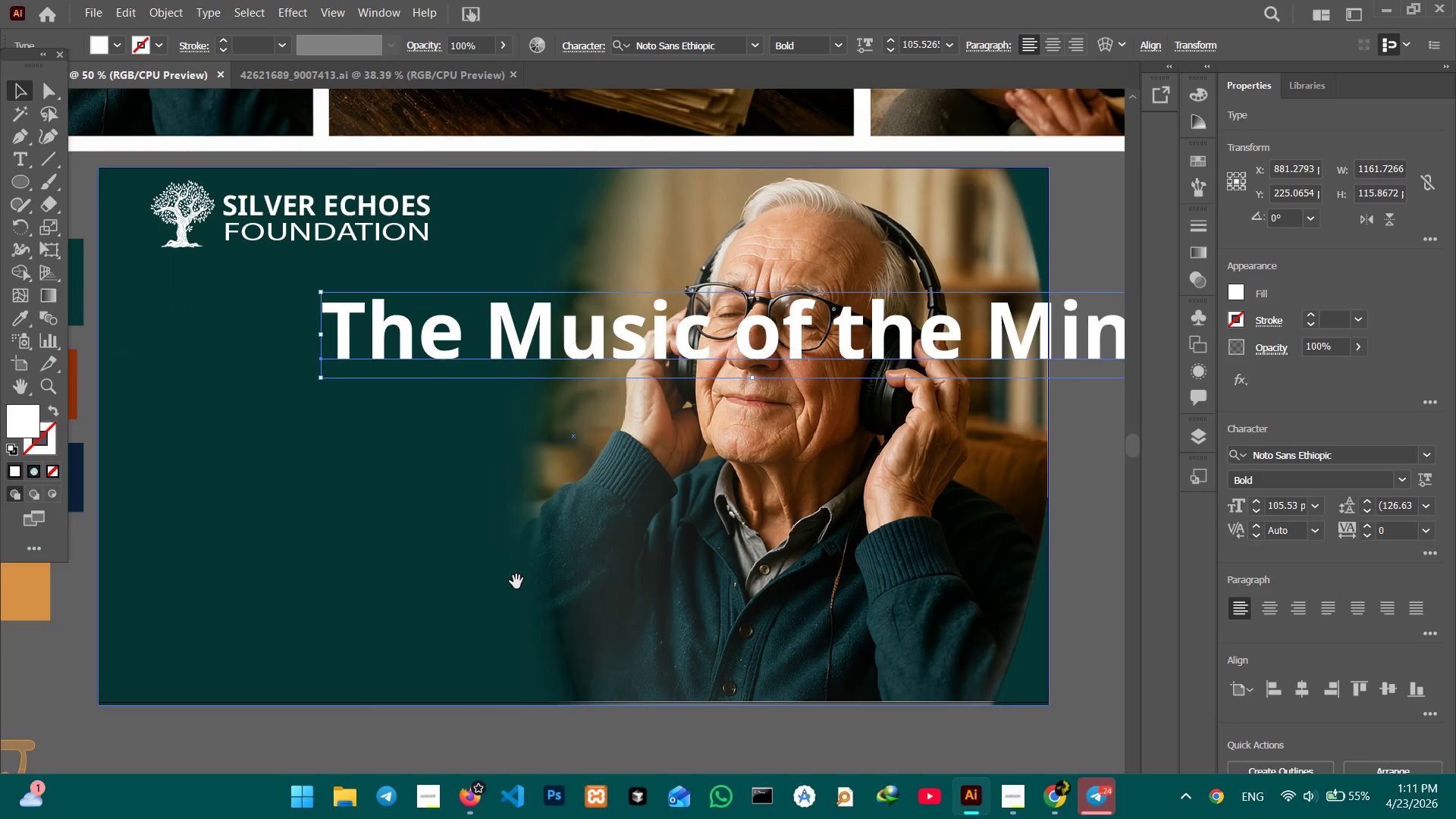 
hold_key(key=Space, duration=1.5)
 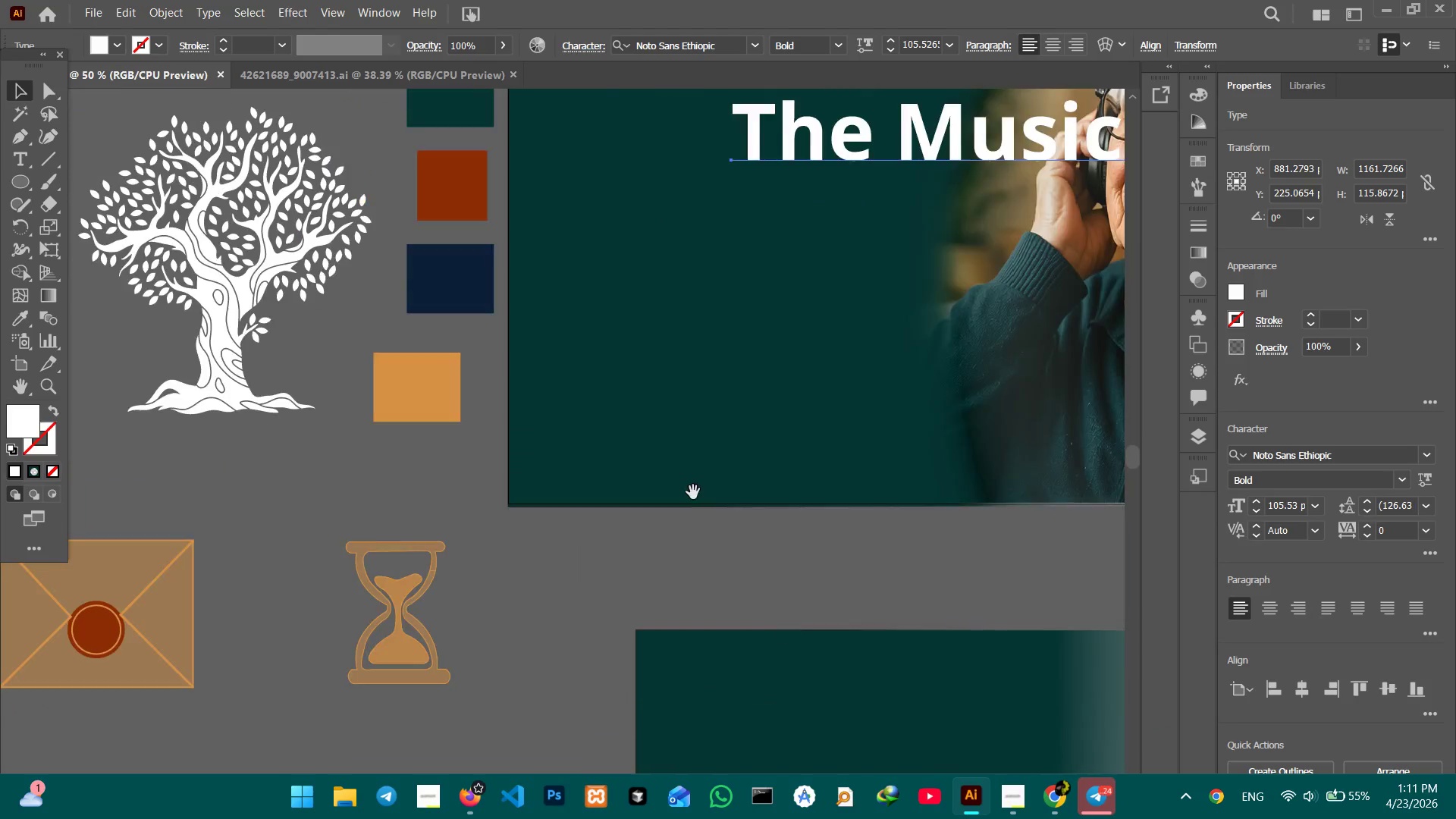 
left_click_drag(start_coordinate=[523, 617], to_coordinate=[754, 337])
 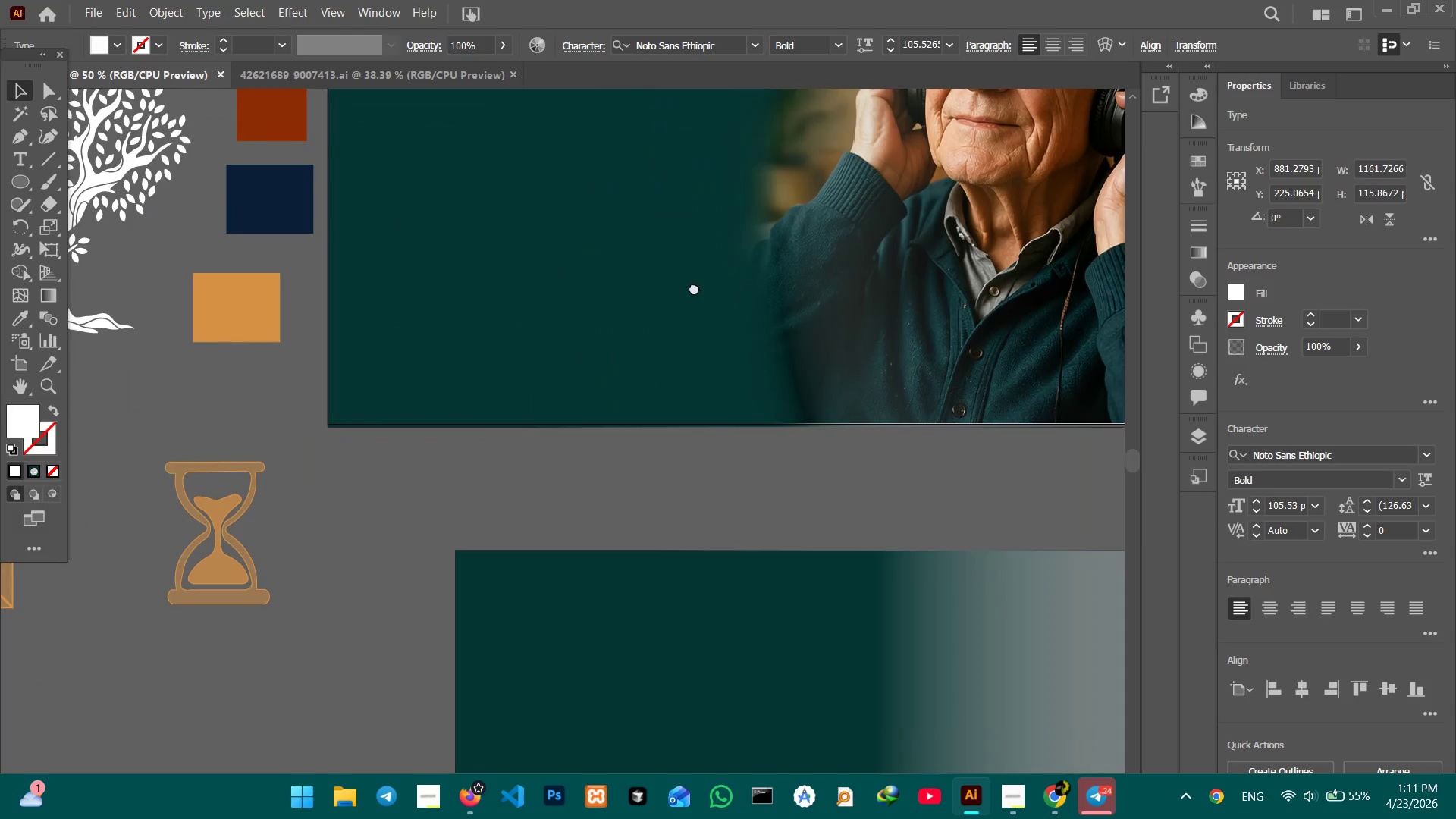 
left_click_drag(start_coordinate=[683, 318], to_coordinate=[707, 253])
 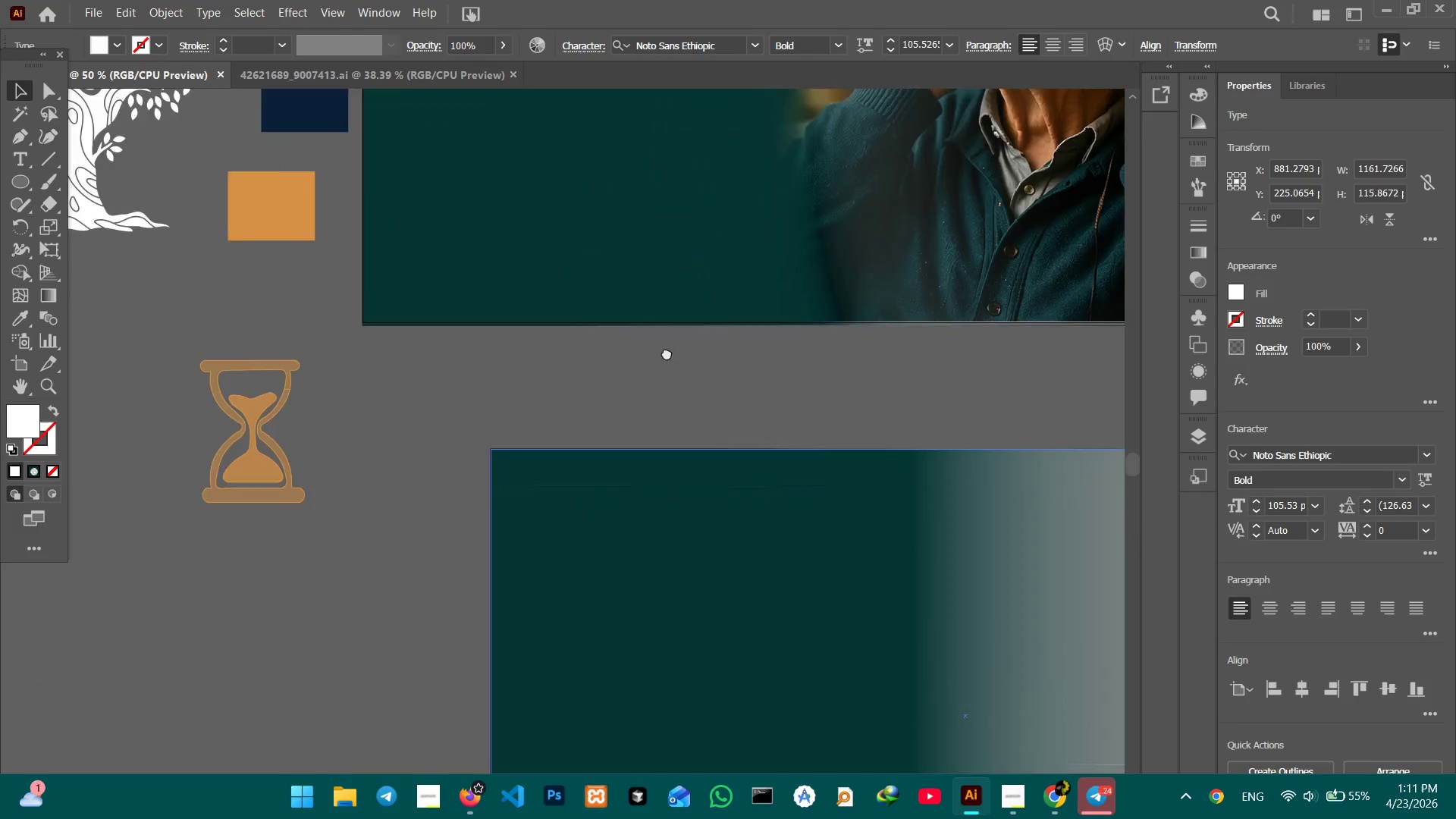 
left_click_drag(start_coordinate=[631, 481], to_coordinate=[693, 188])
 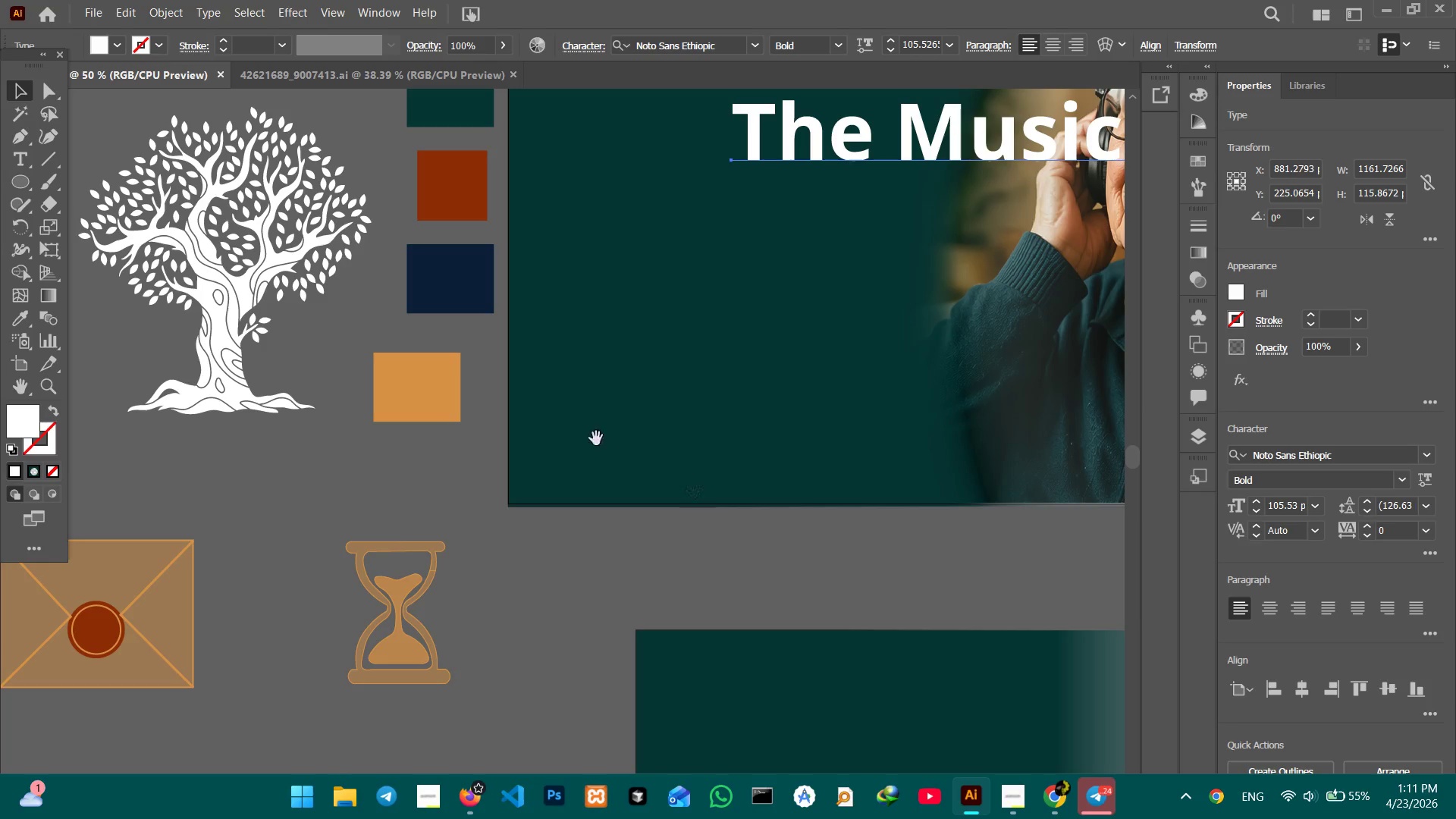 
hold_key(key=Space, duration=1.51)
 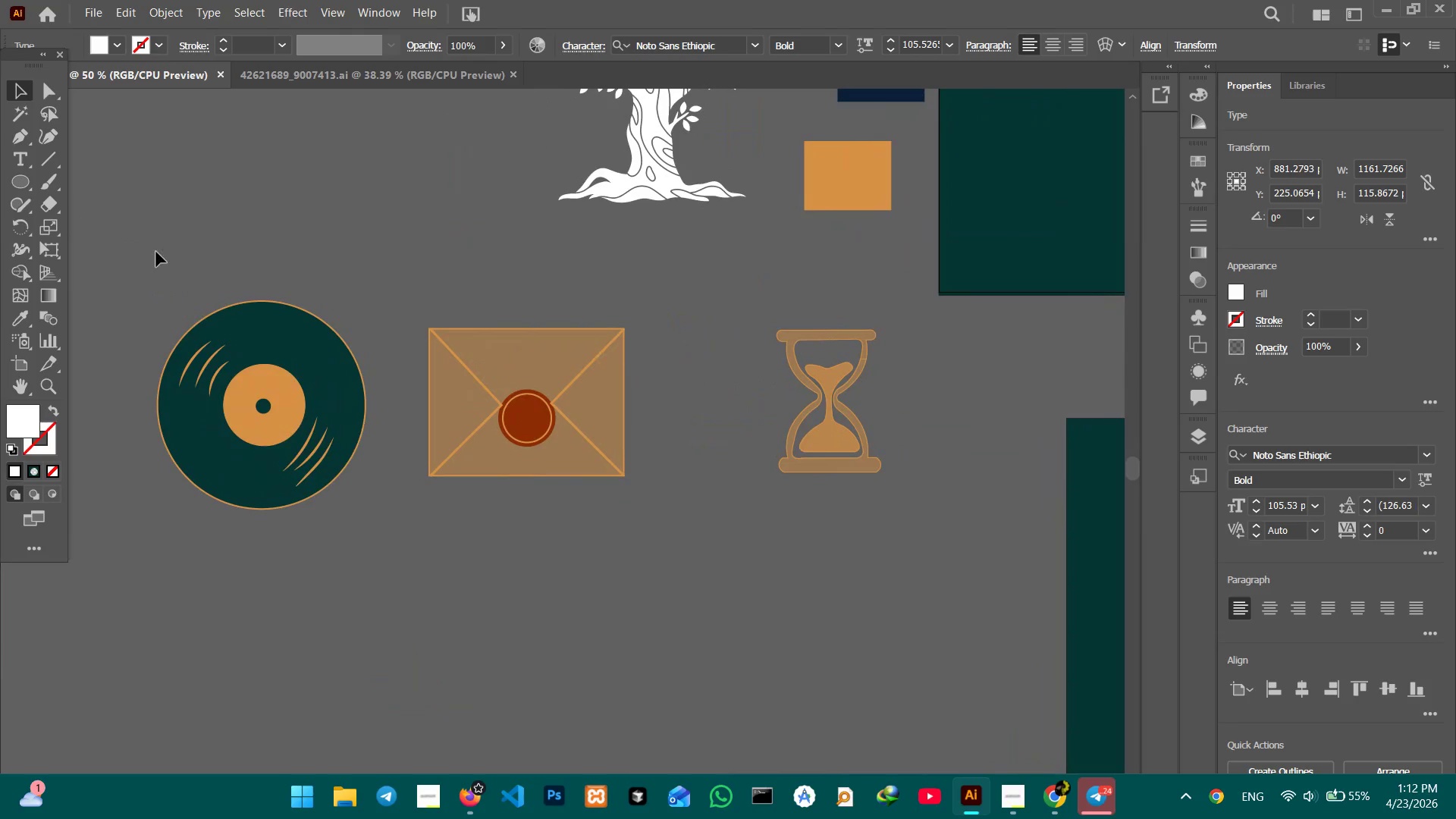 
left_click_drag(start_coordinate=[693, 195], to_coordinate=[789, 632])
 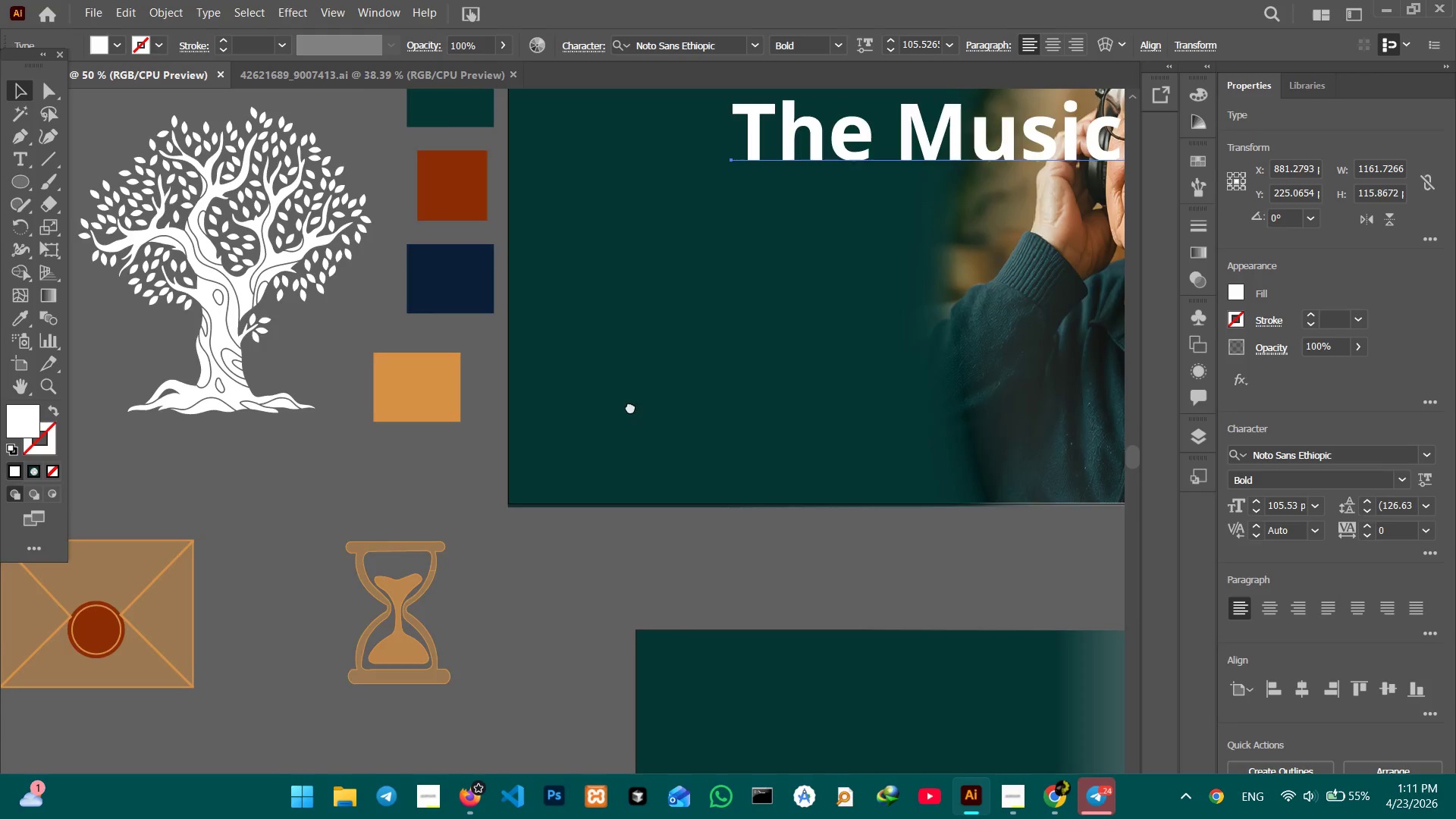 
left_click_drag(start_coordinate=[596, 440], to_coordinate=[886, 172])
 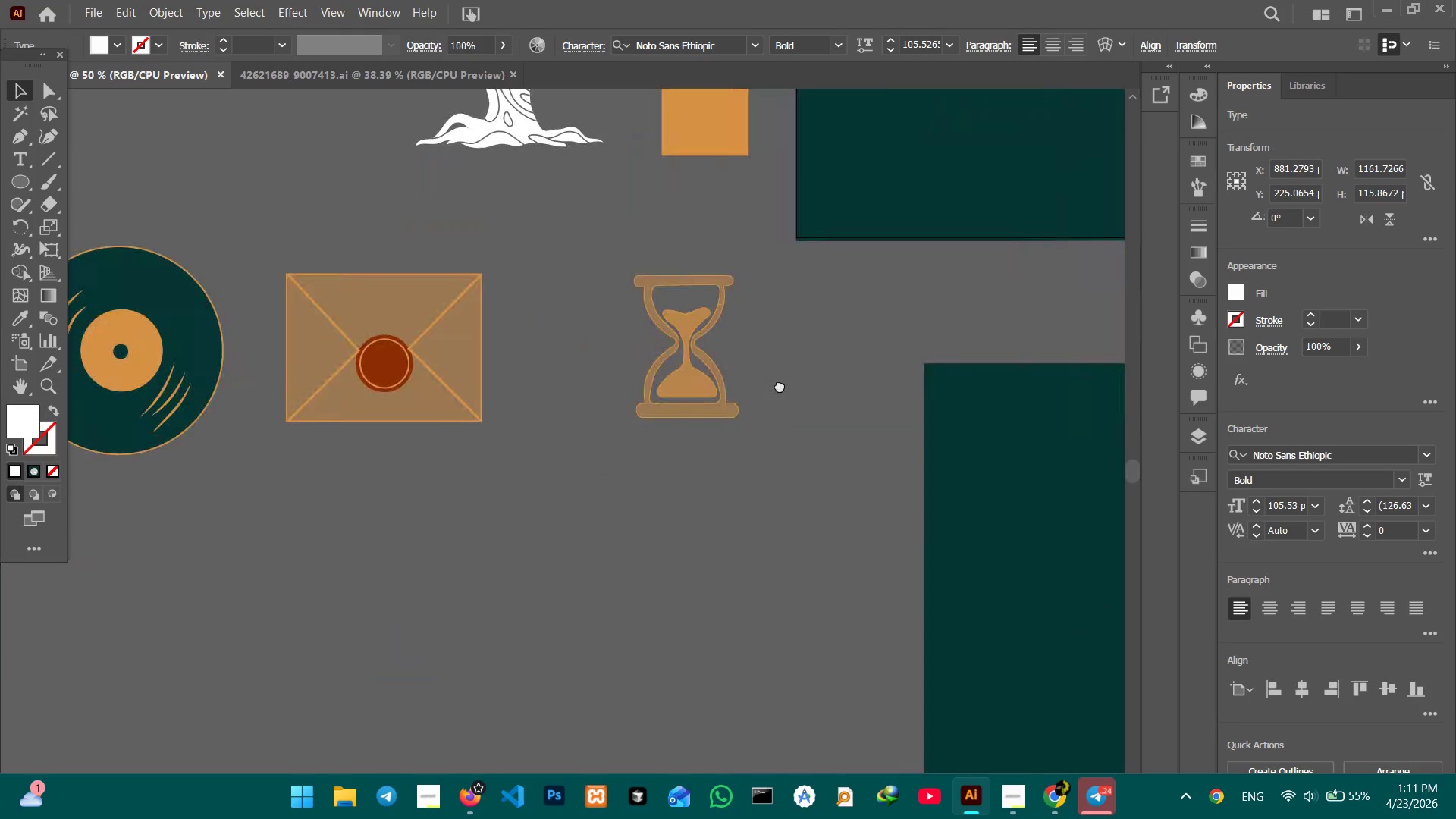 
left_click_drag(start_coordinate=[771, 385], to_coordinate=[914, 440])
 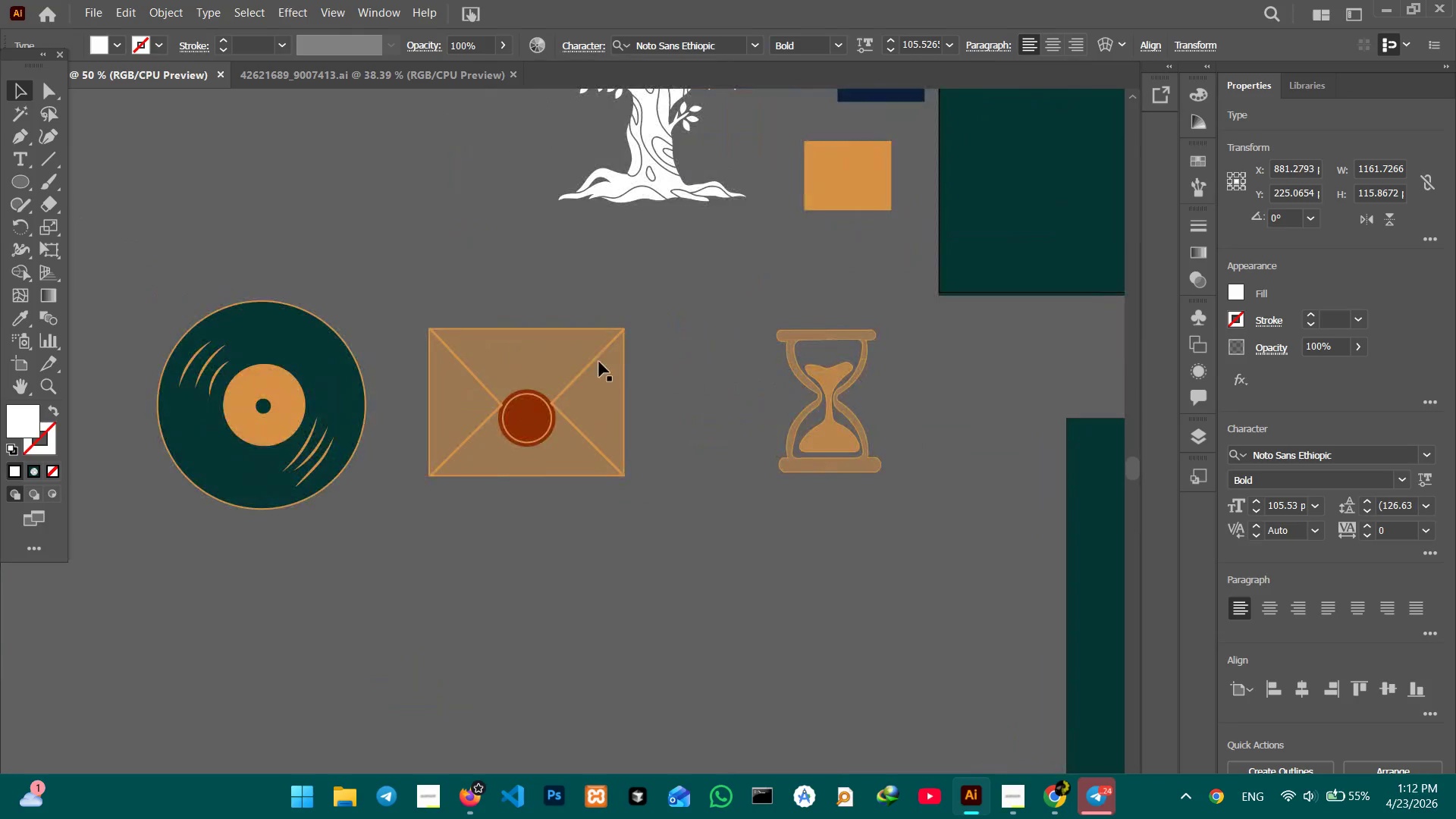 
key(Space)
 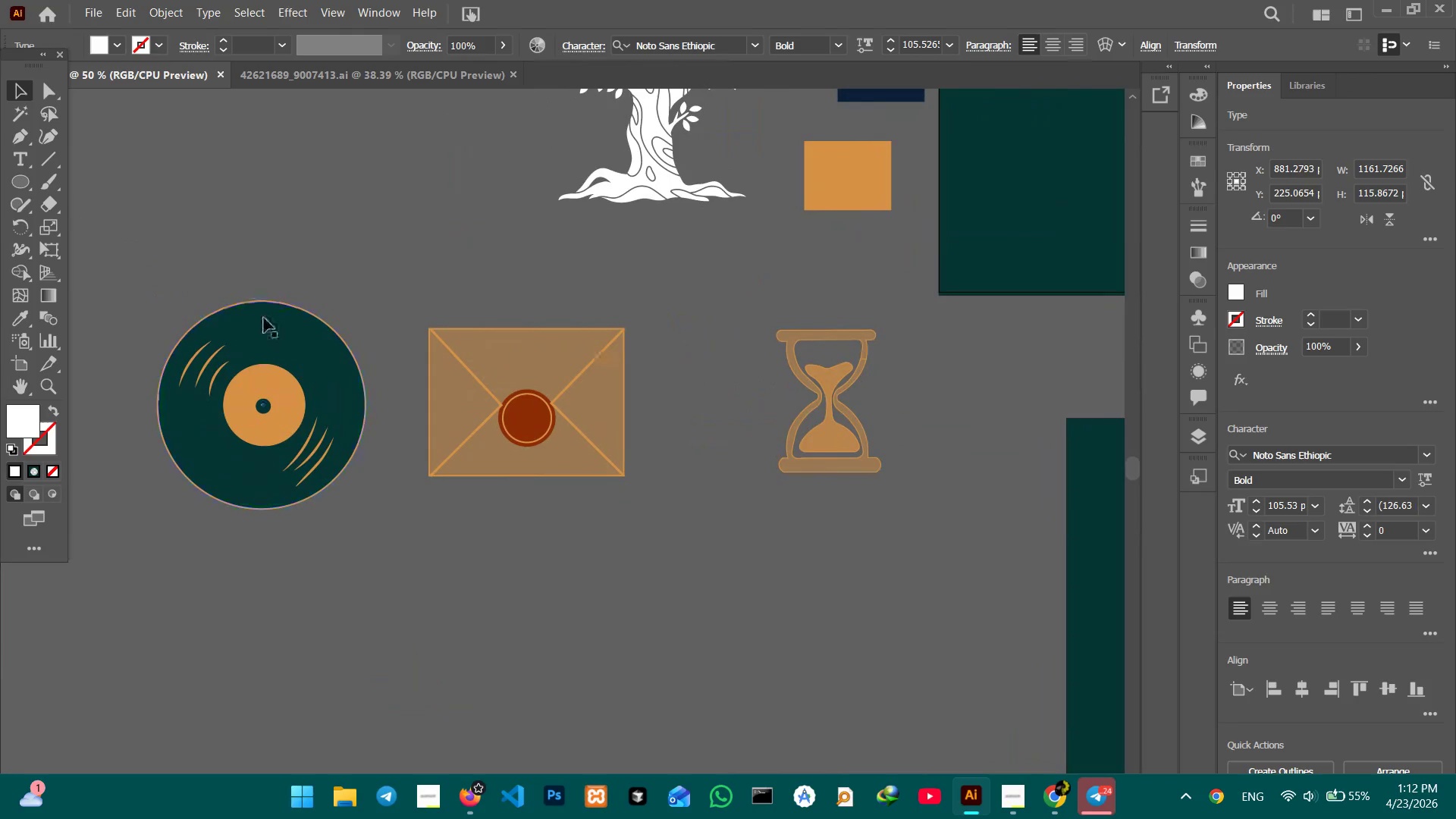 
key(Space)
 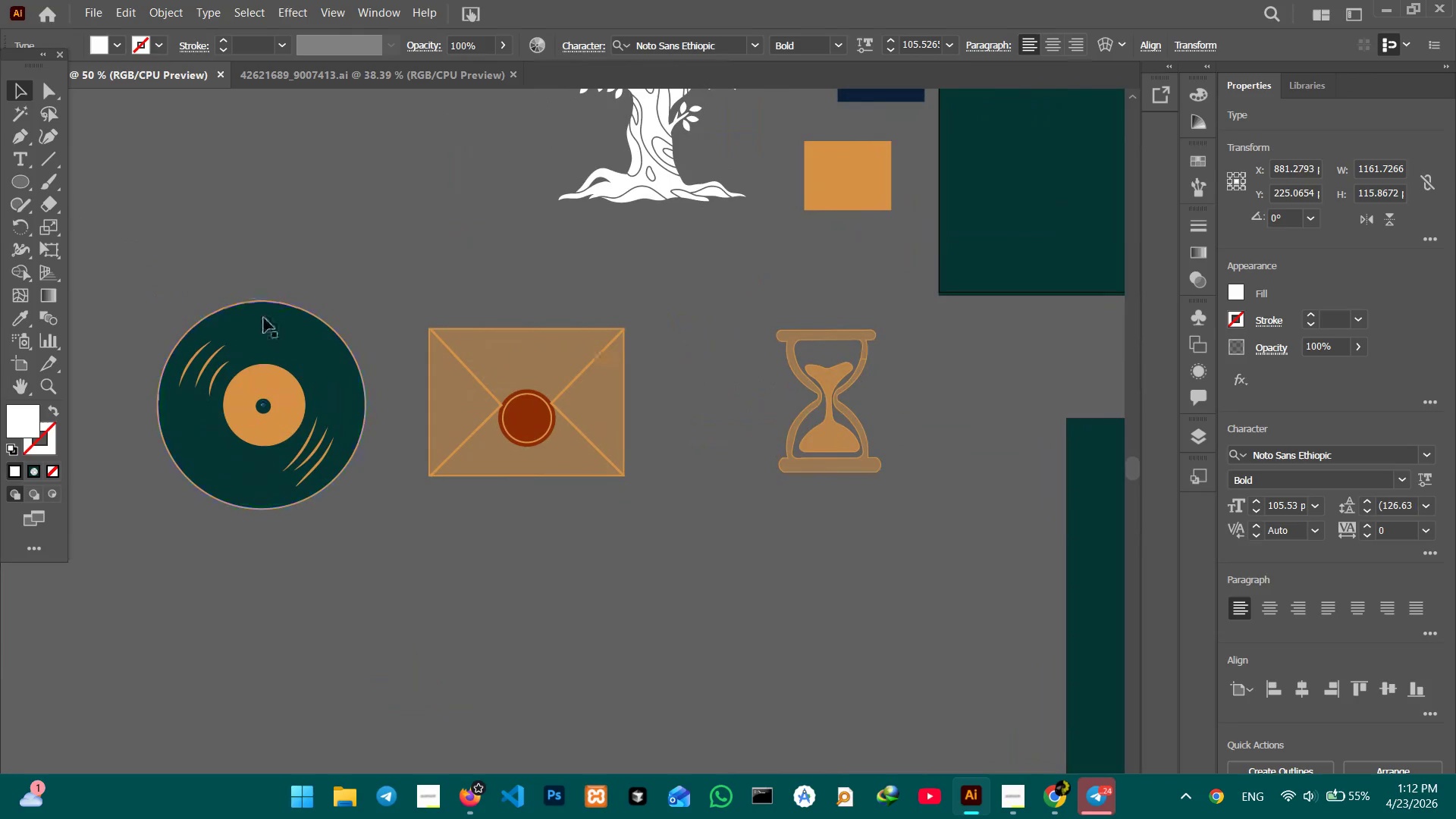 
key(Space)
 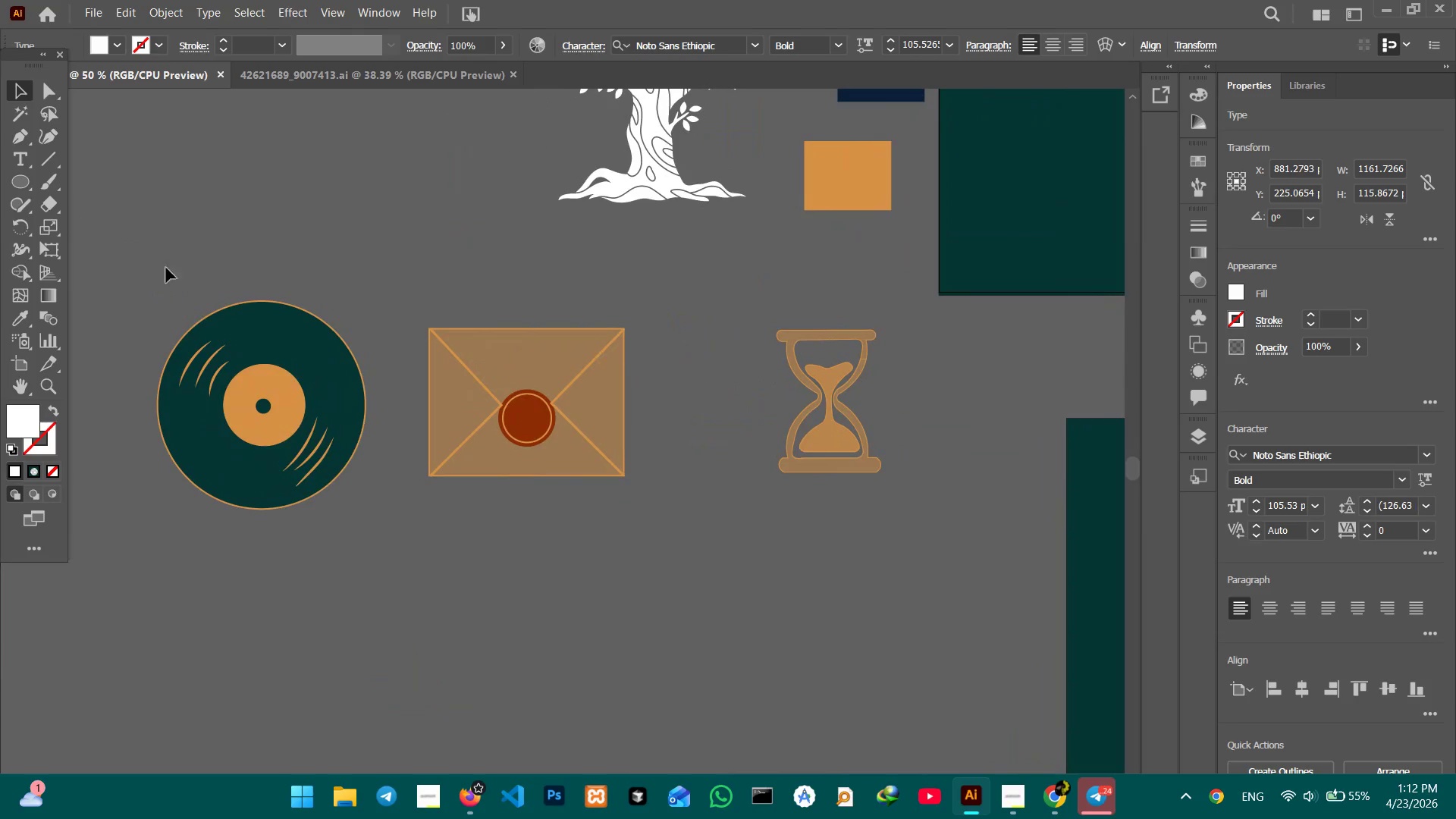 
left_click_drag(start_coordinate=[155, 252], to_coordinate=[320, 528])
 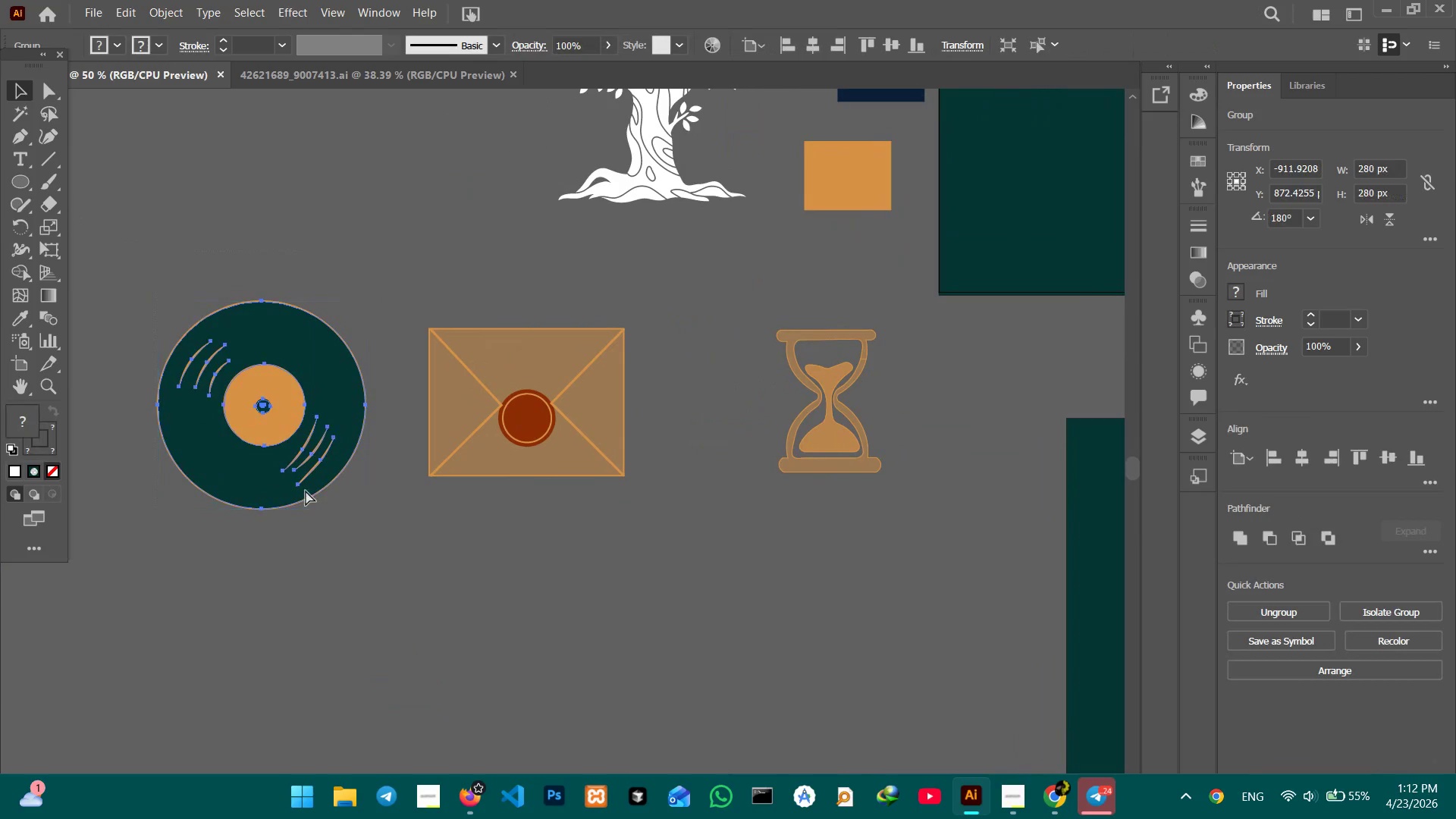 
key(Control+C)
 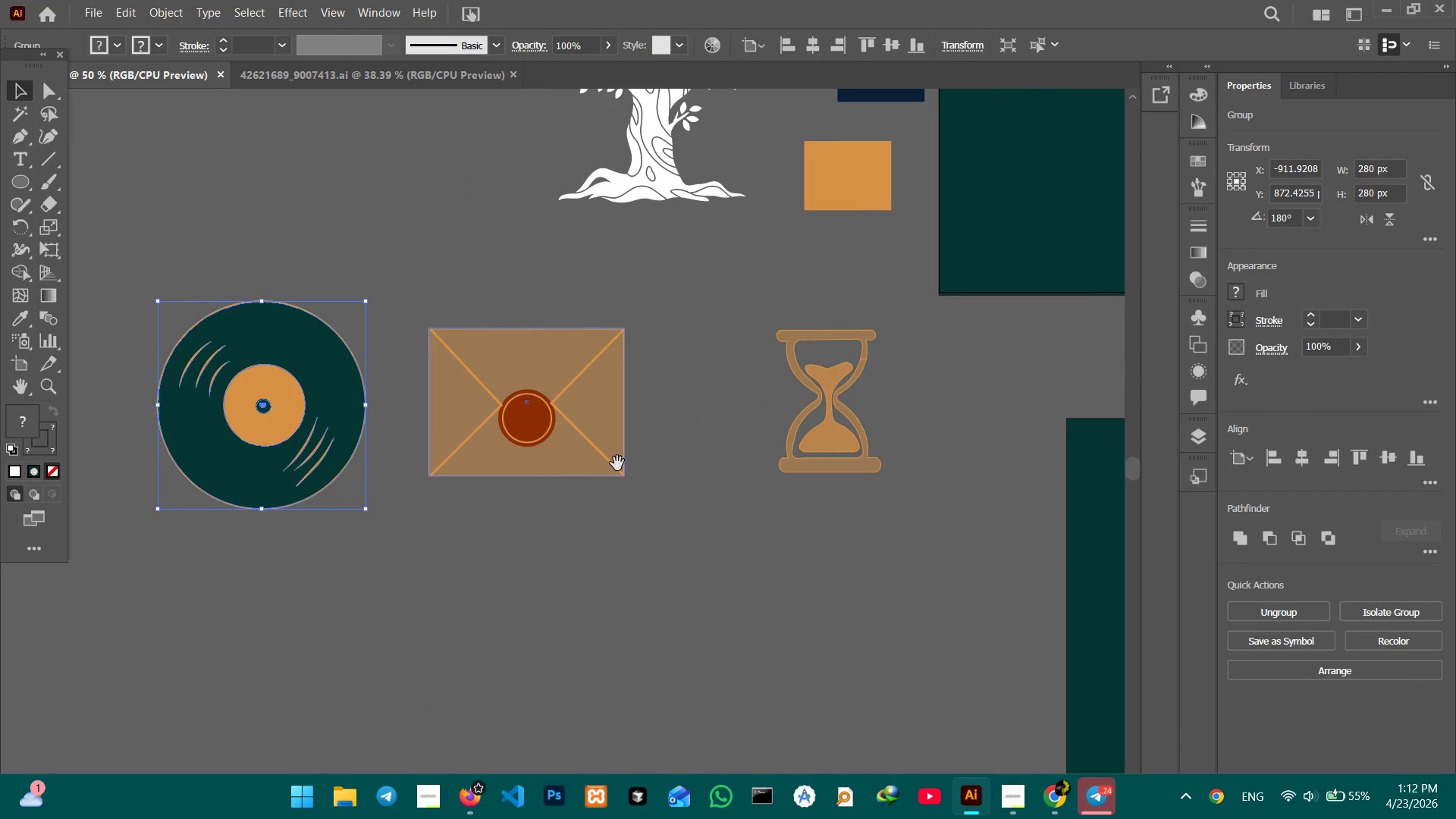 
hold_key(key=Space, duration=1.51)
 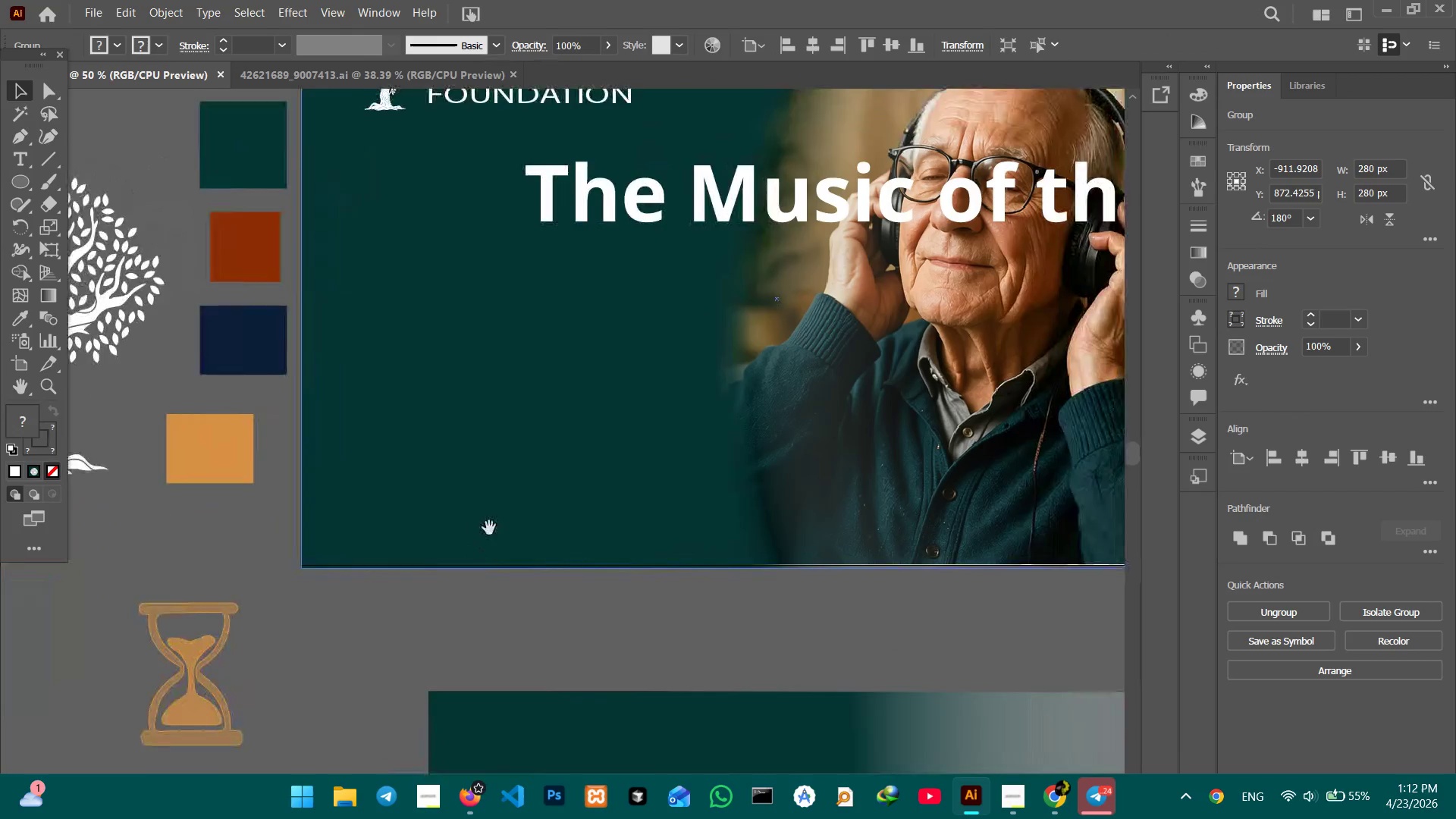 
left_click_drag(start_coordinate=[655, 460], to_coordinate=[506, 524])
 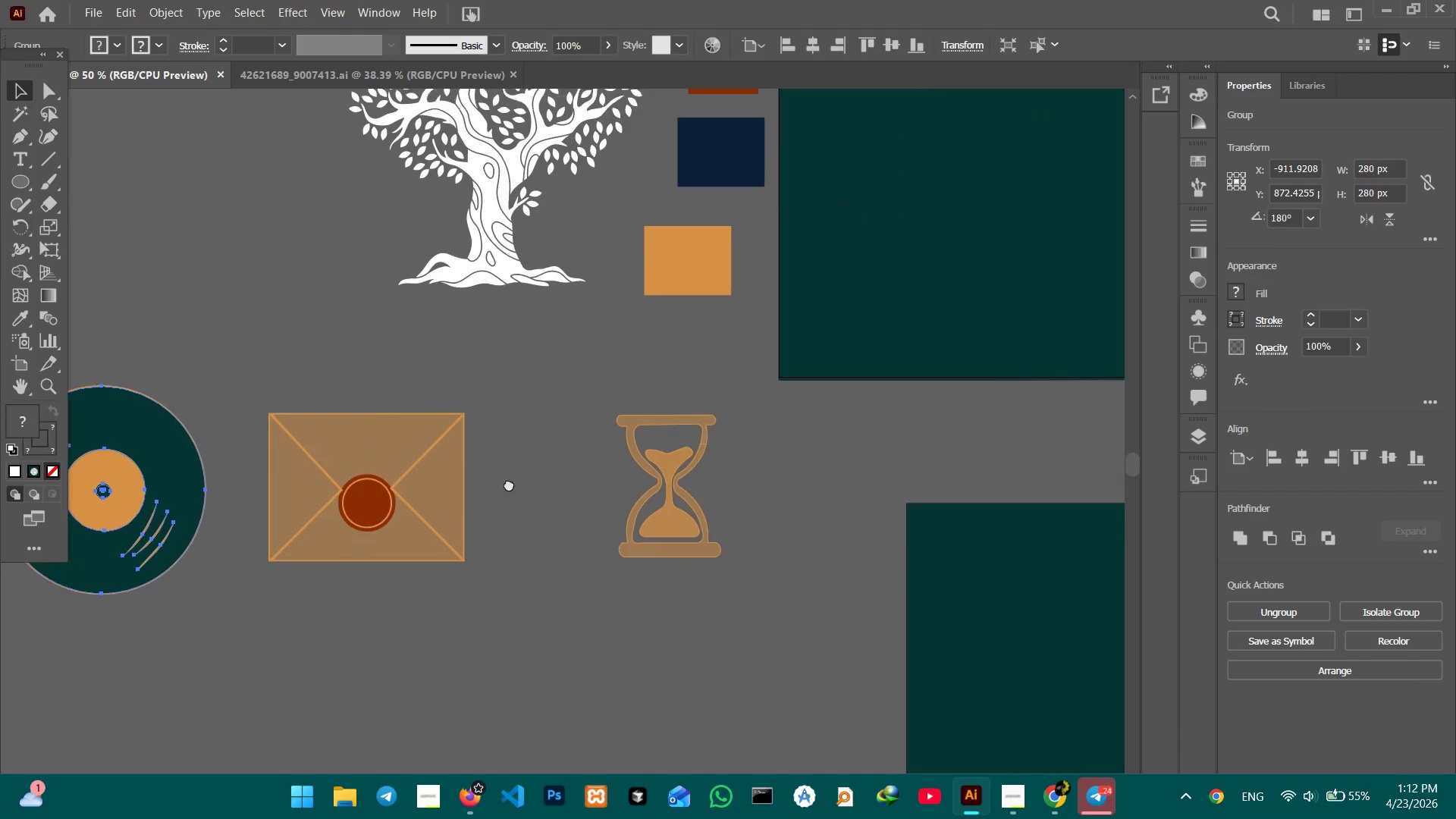 
left_click_drag(start_coordinate=[548, 447], to_coordinate=[448, 509])
 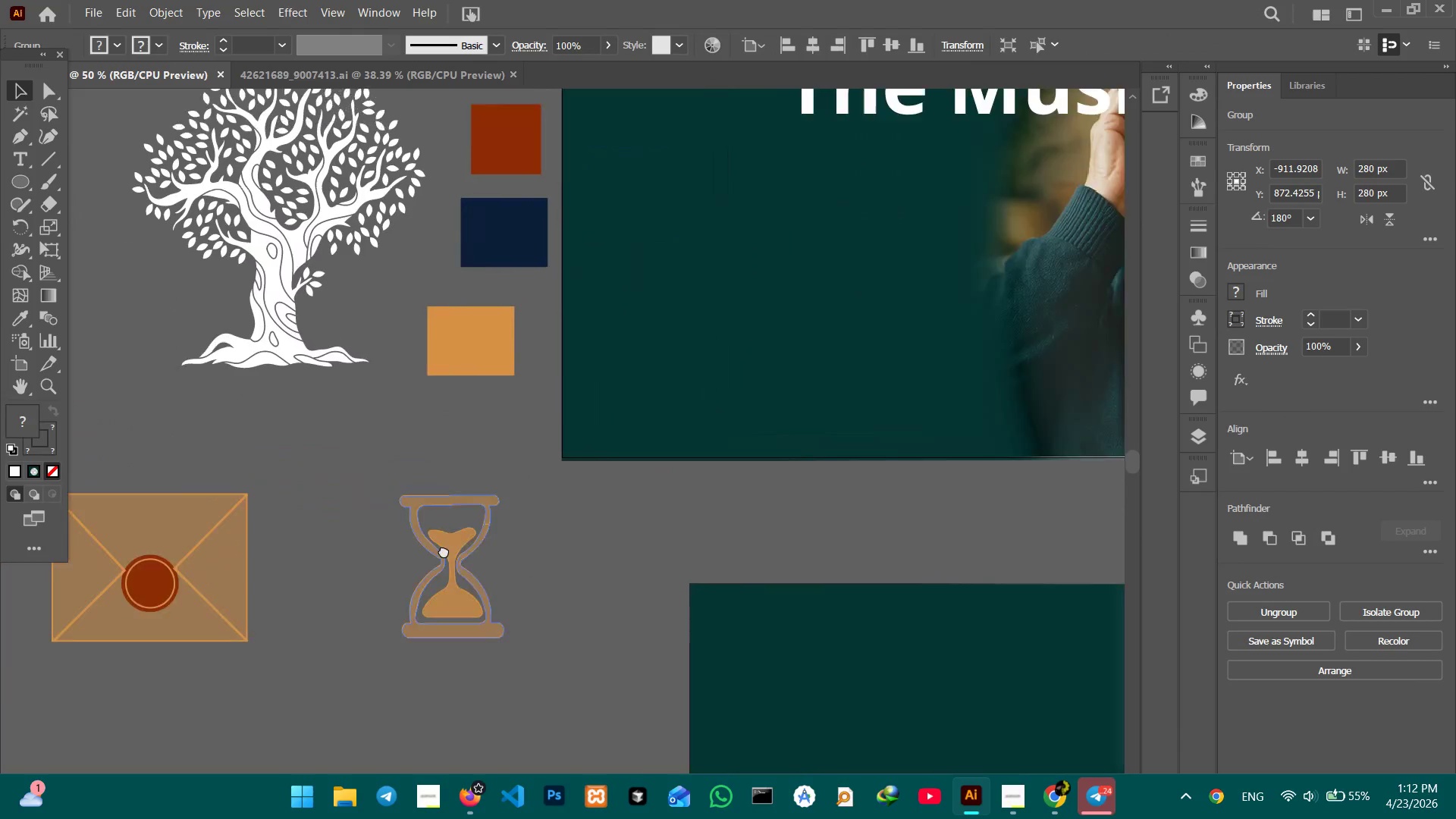 
left_click_drag(start_coordinate=[650, 476], to_coordinate=[355, 578])
 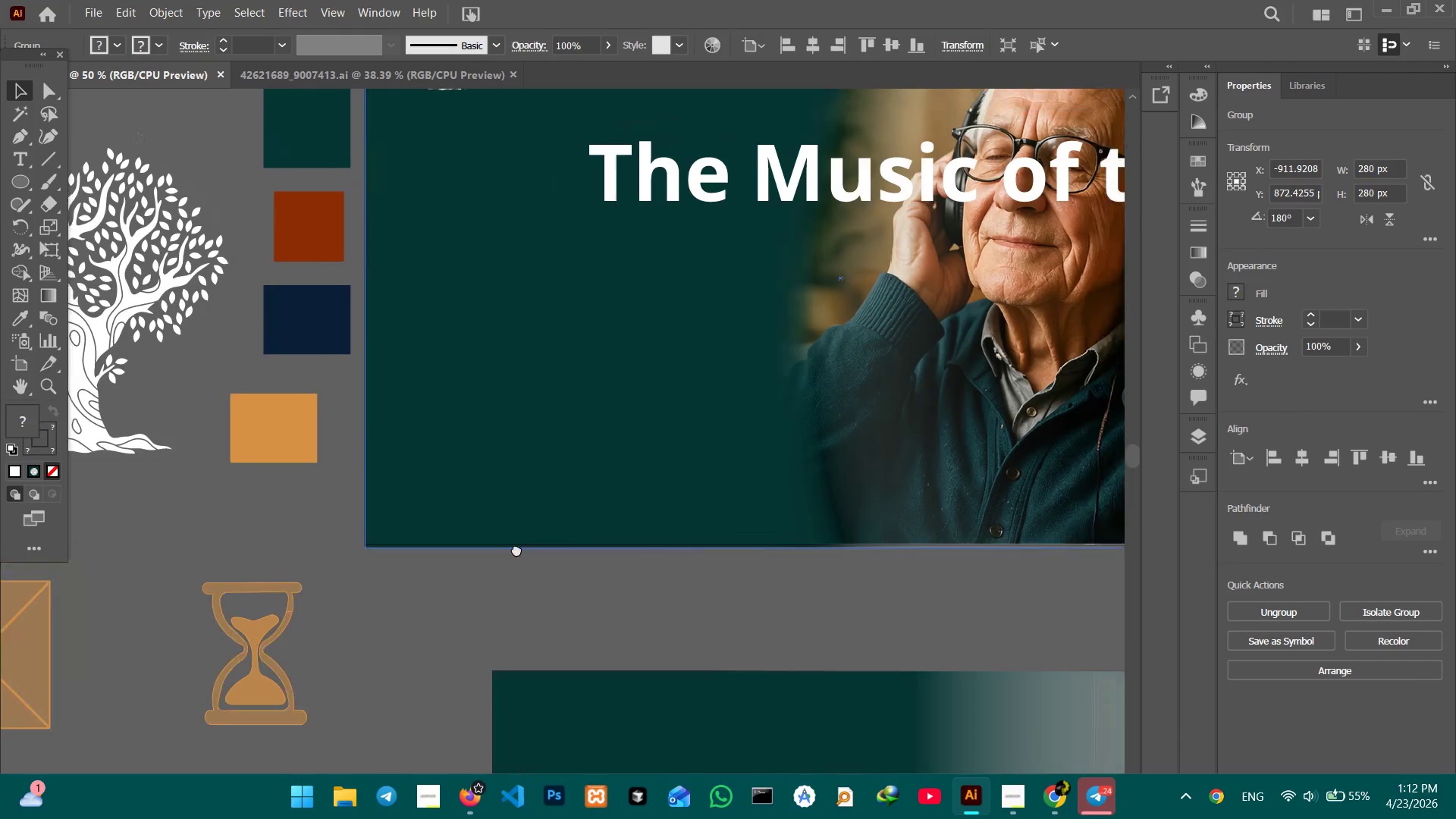 
hold_key(key=Space, duration=1.16)
 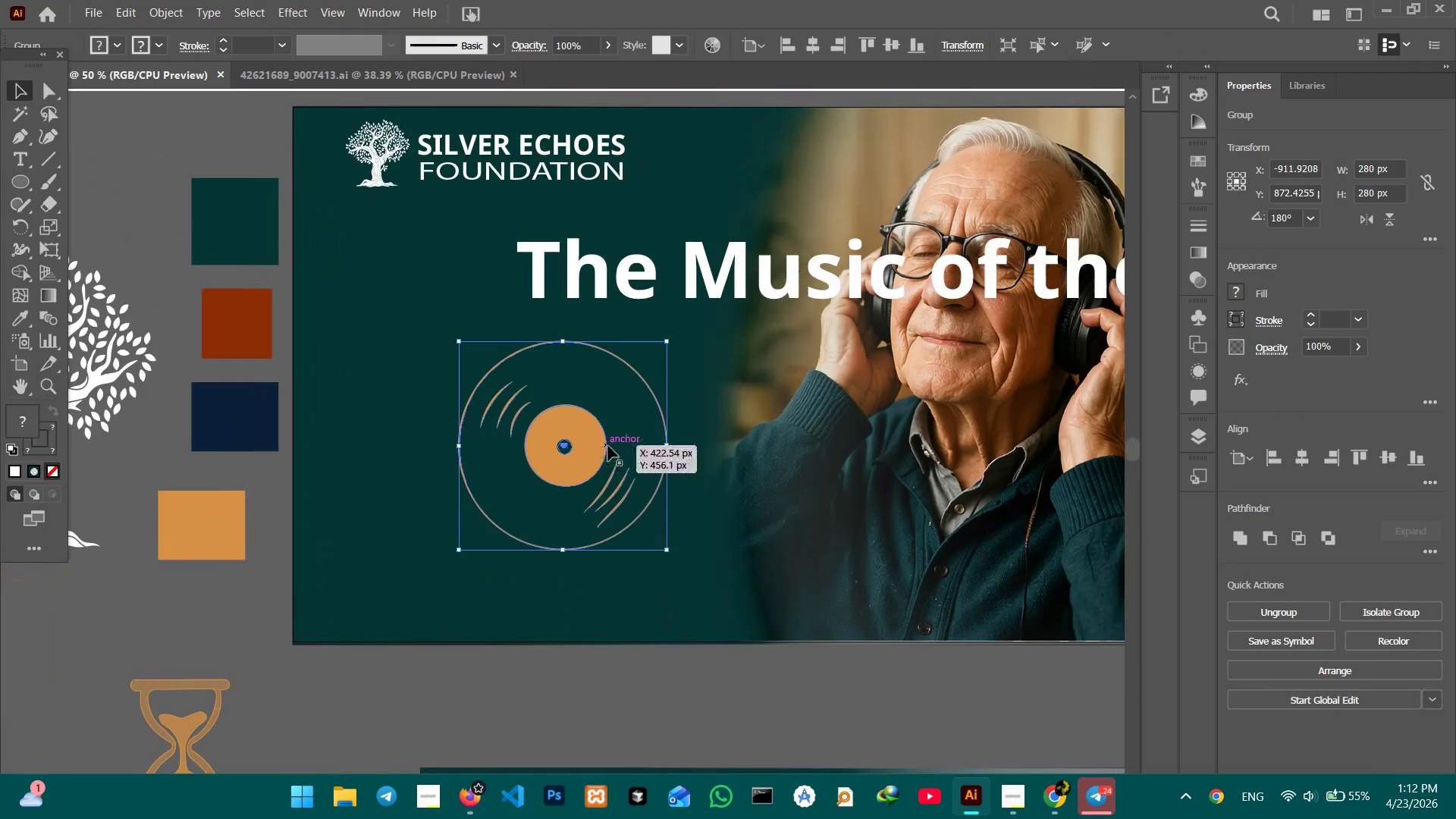 
left_click_drag(start_coordinate=[562, 520], to_coordinate=[469, 565])
 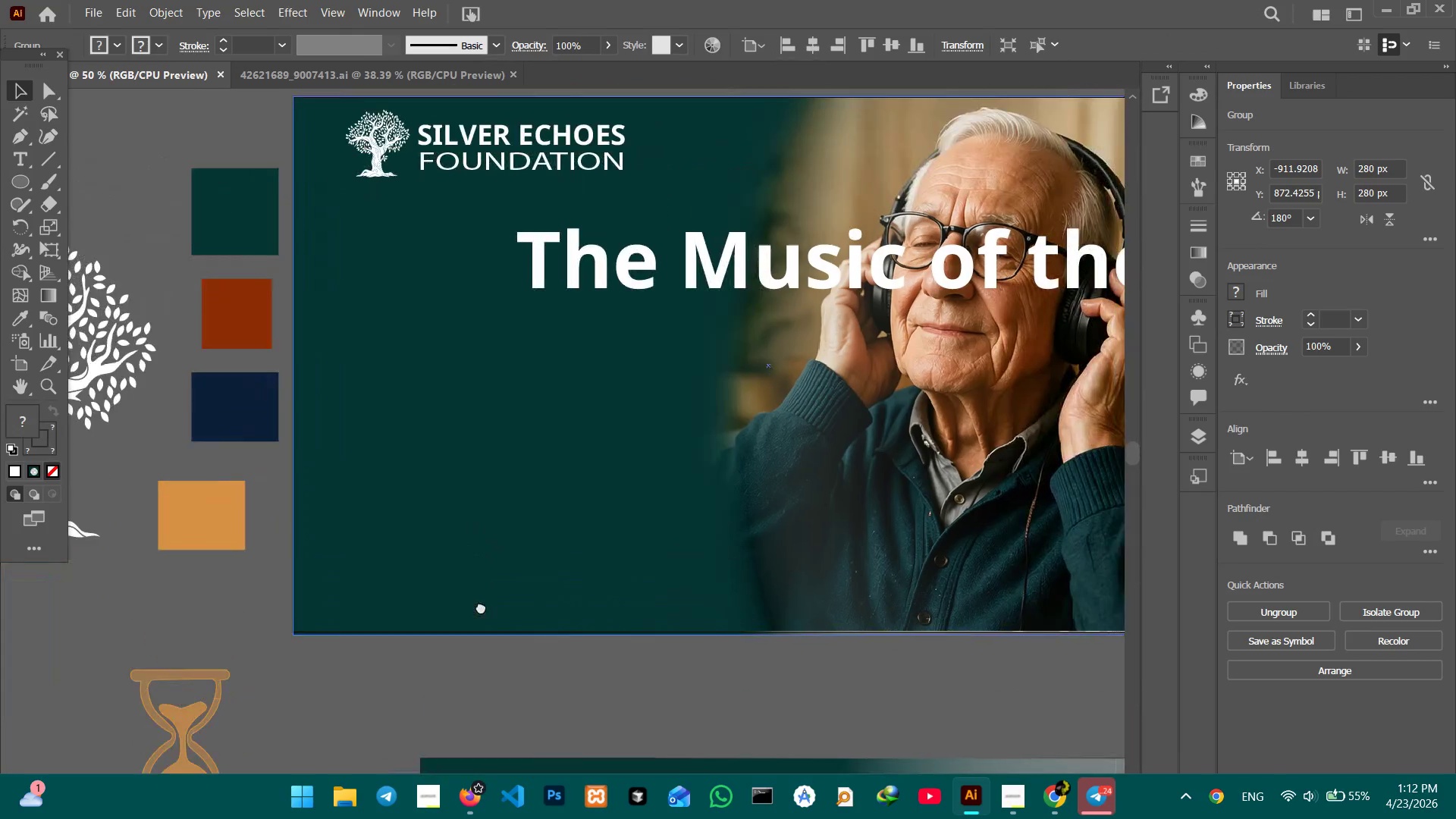 
left_click_drag(start_coordinate=[489, 535], to_coordinate=[480, 612])
 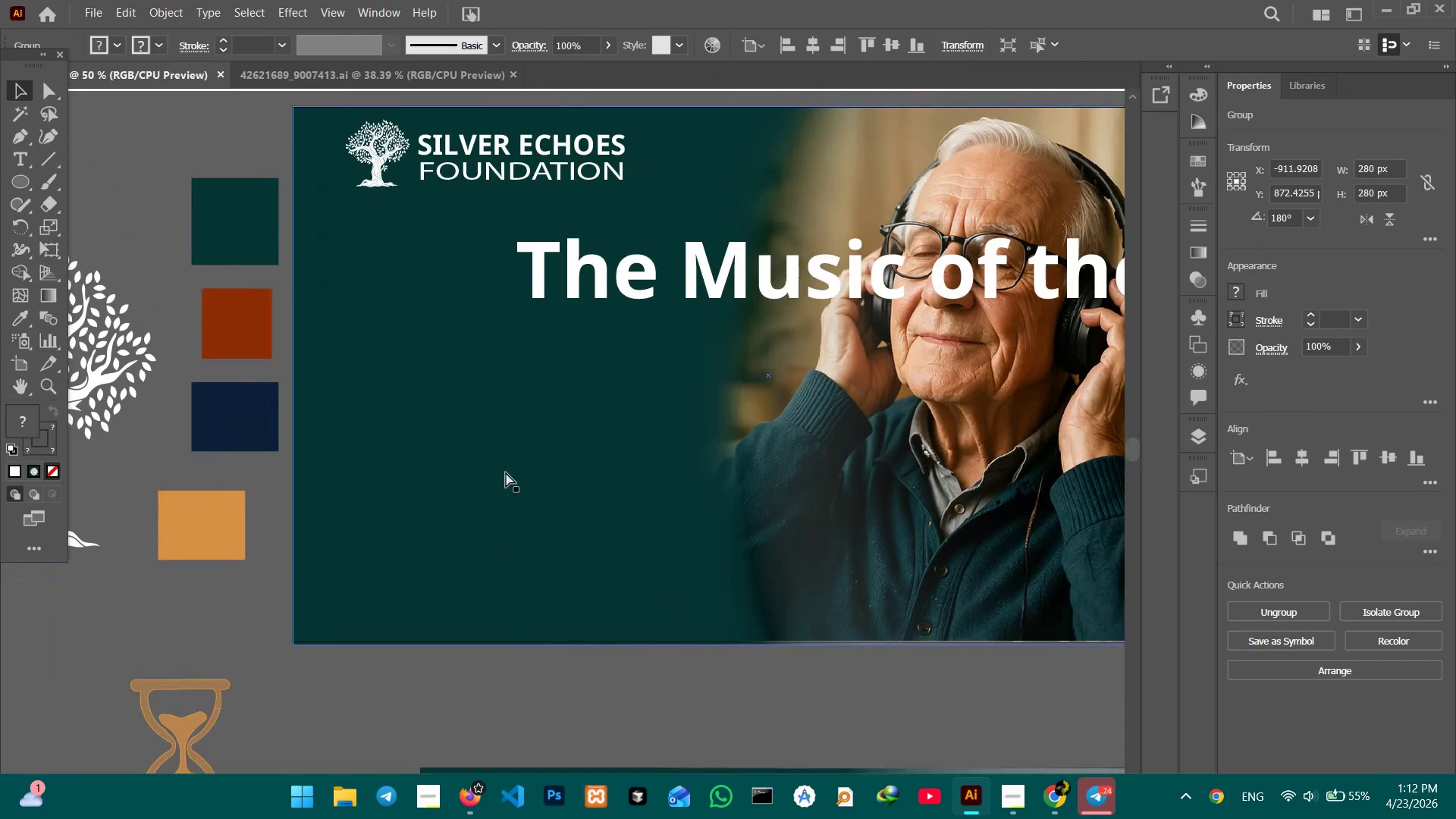 
key(Control+V)
 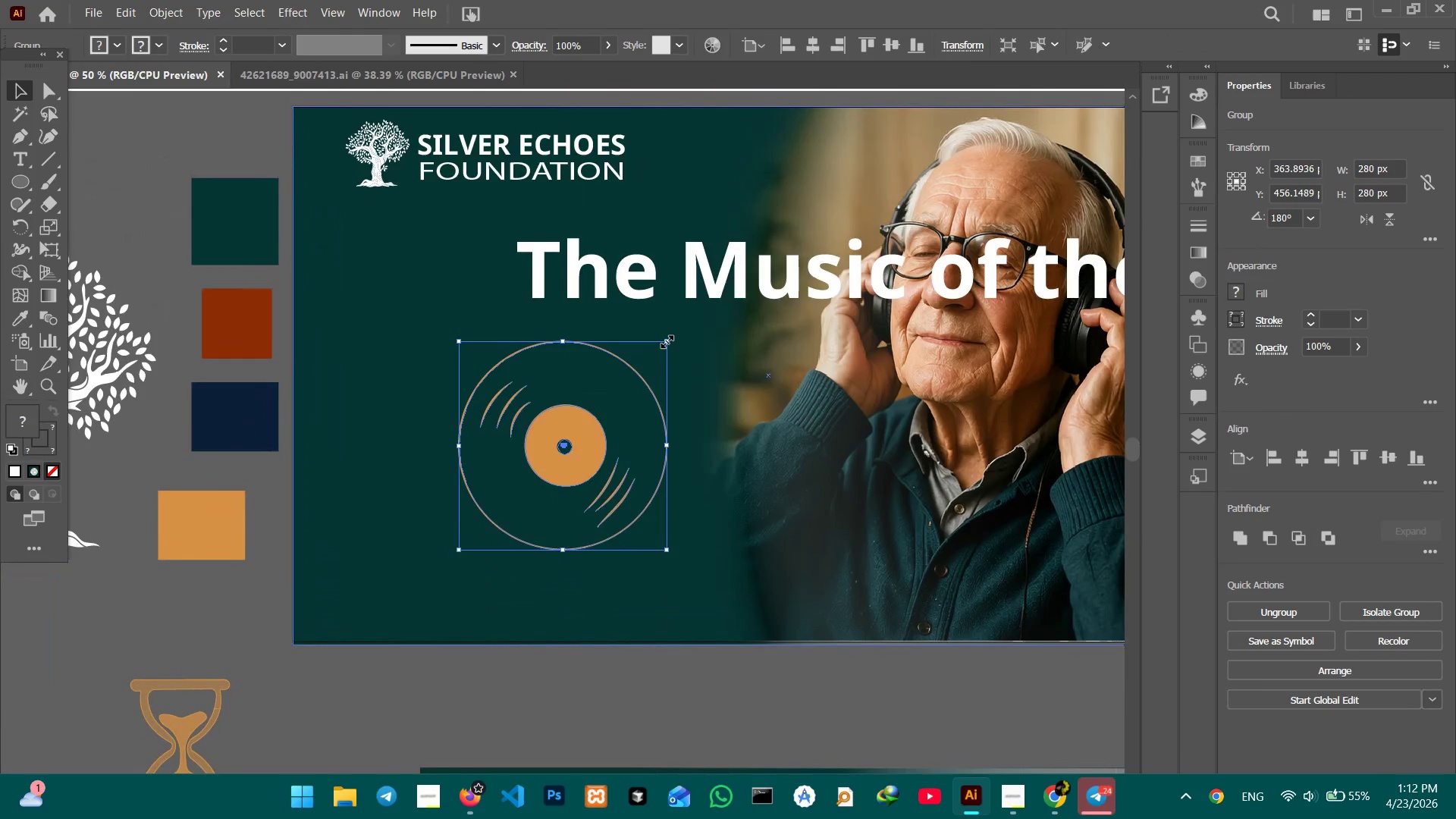 
hold_key(key=ShiftLeft, duration=0.67)
left_click_drag(start_coordinate=[665, 340], to_coordinate=[633, 371])
 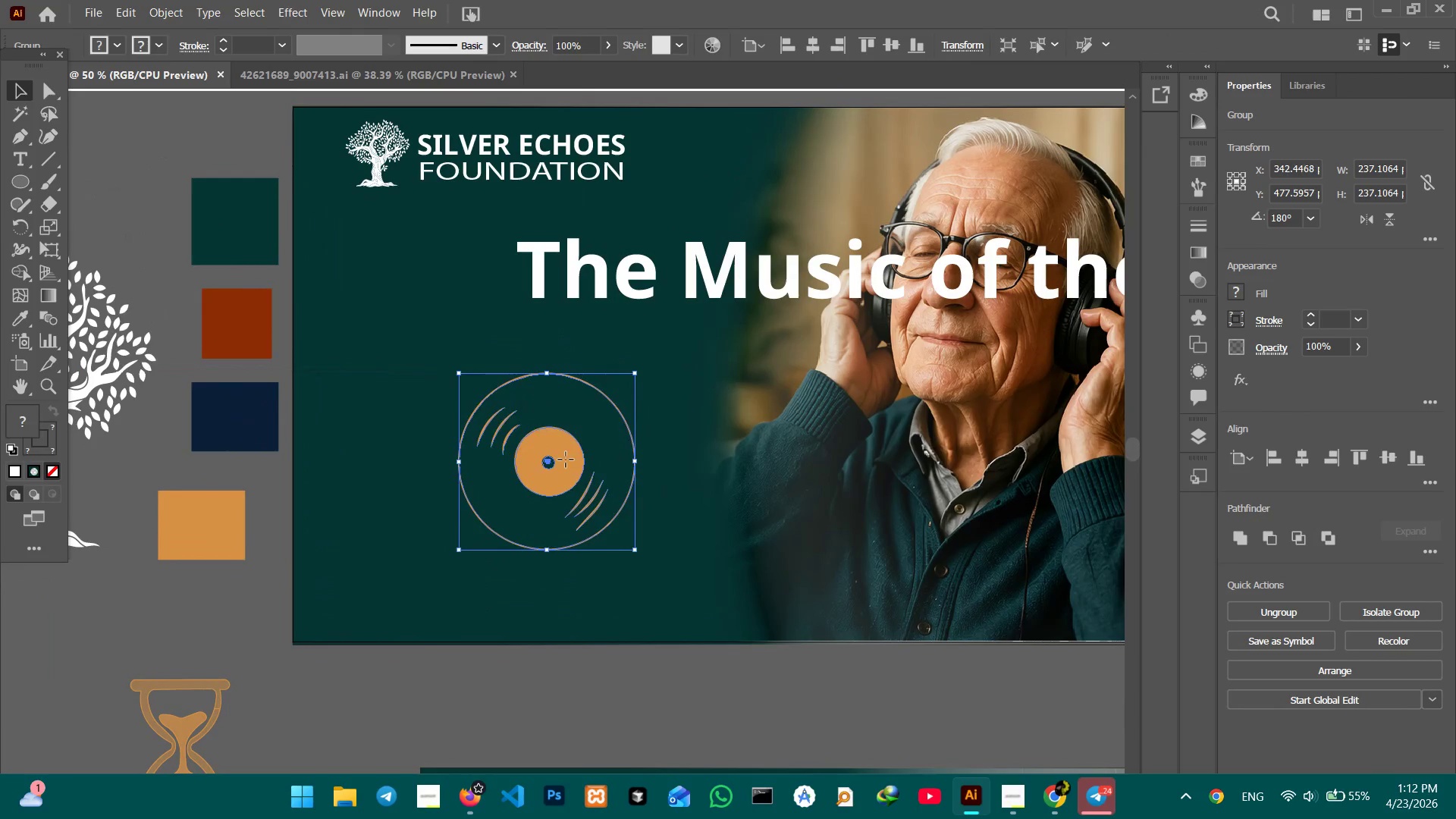 
left_click_drag(start_coordinate=[566, 460], to_coordinate=[450, 305])
 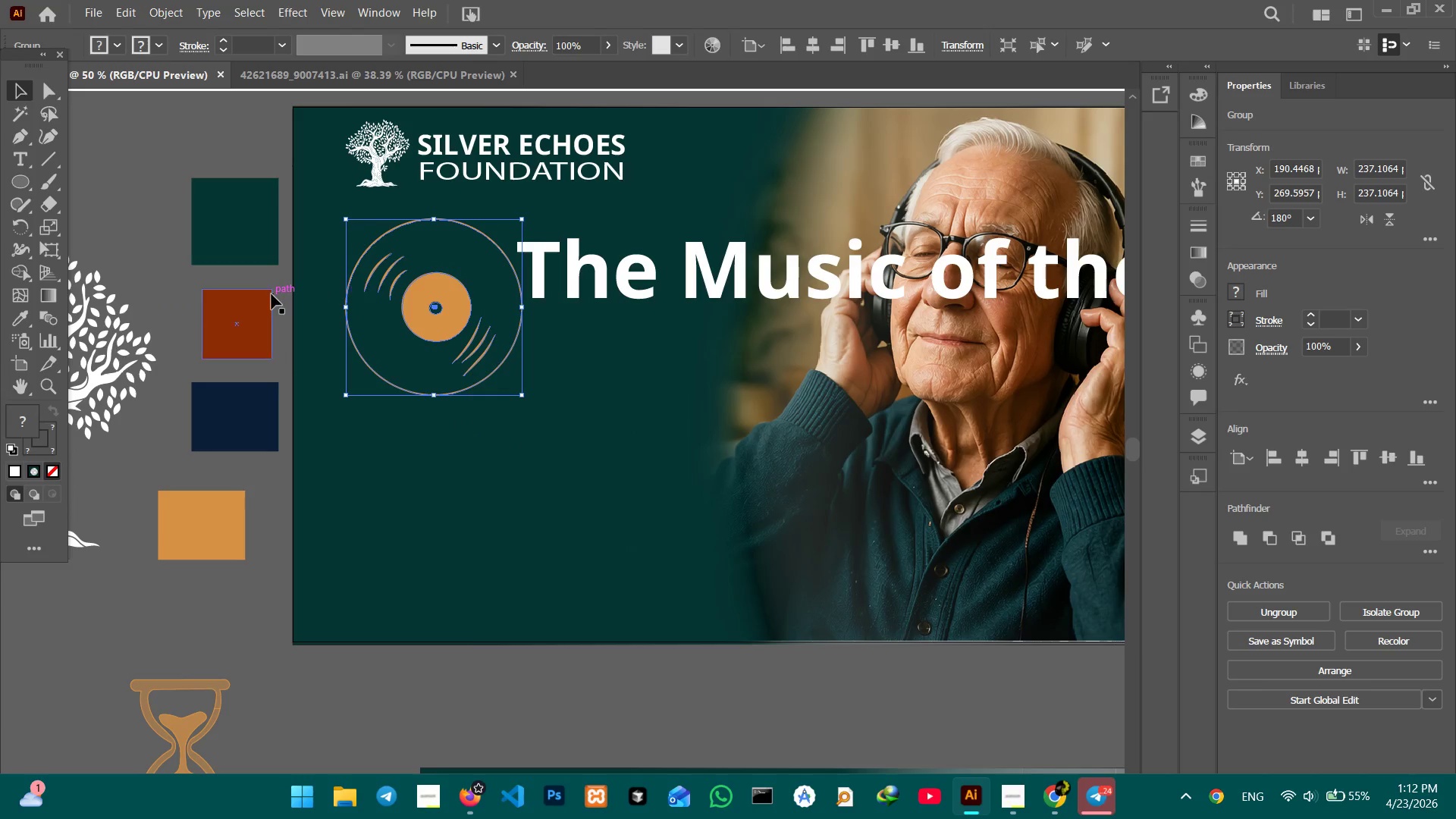 
left_click([278, 278])
 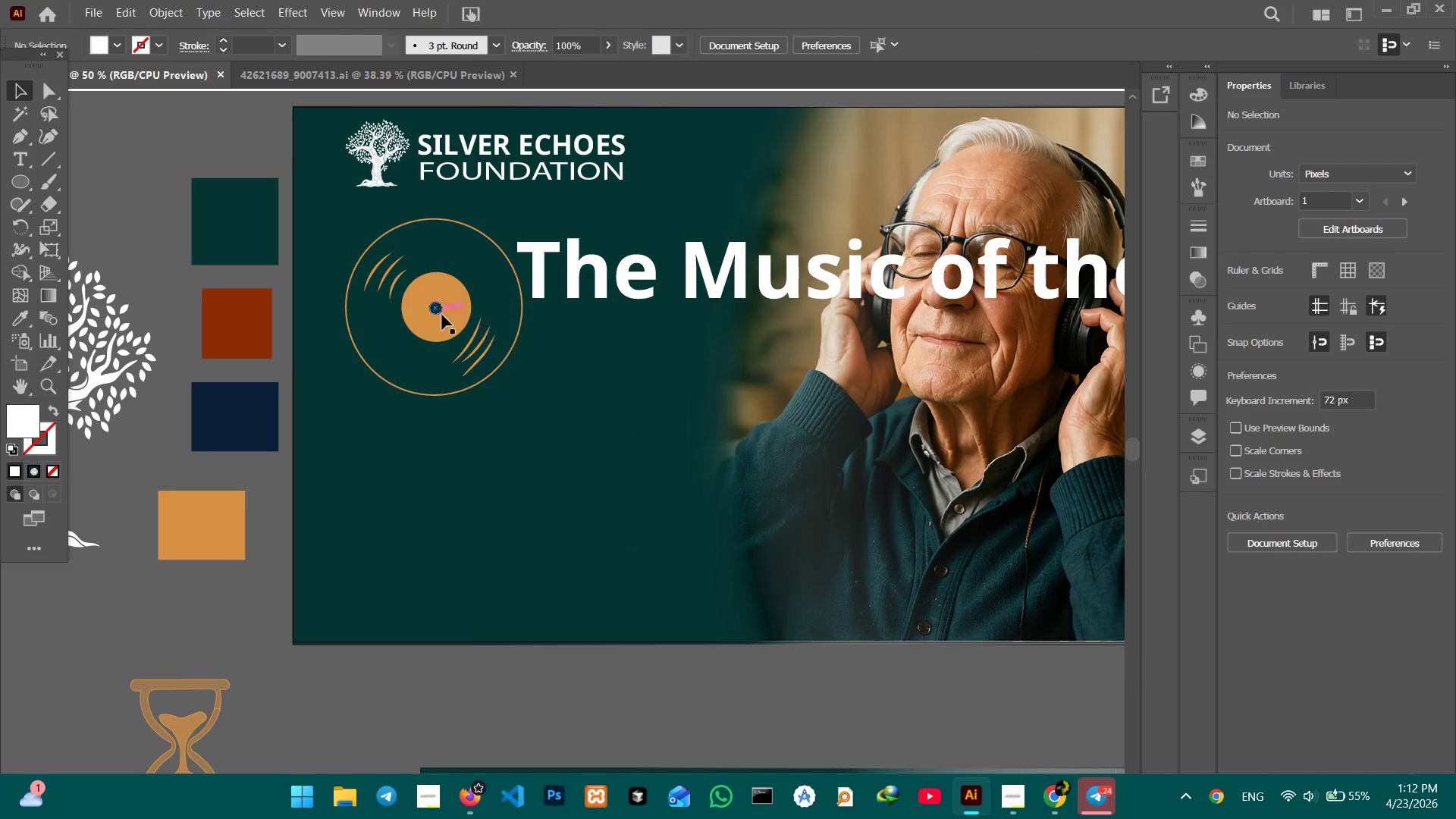 
left_click([443, 315])
 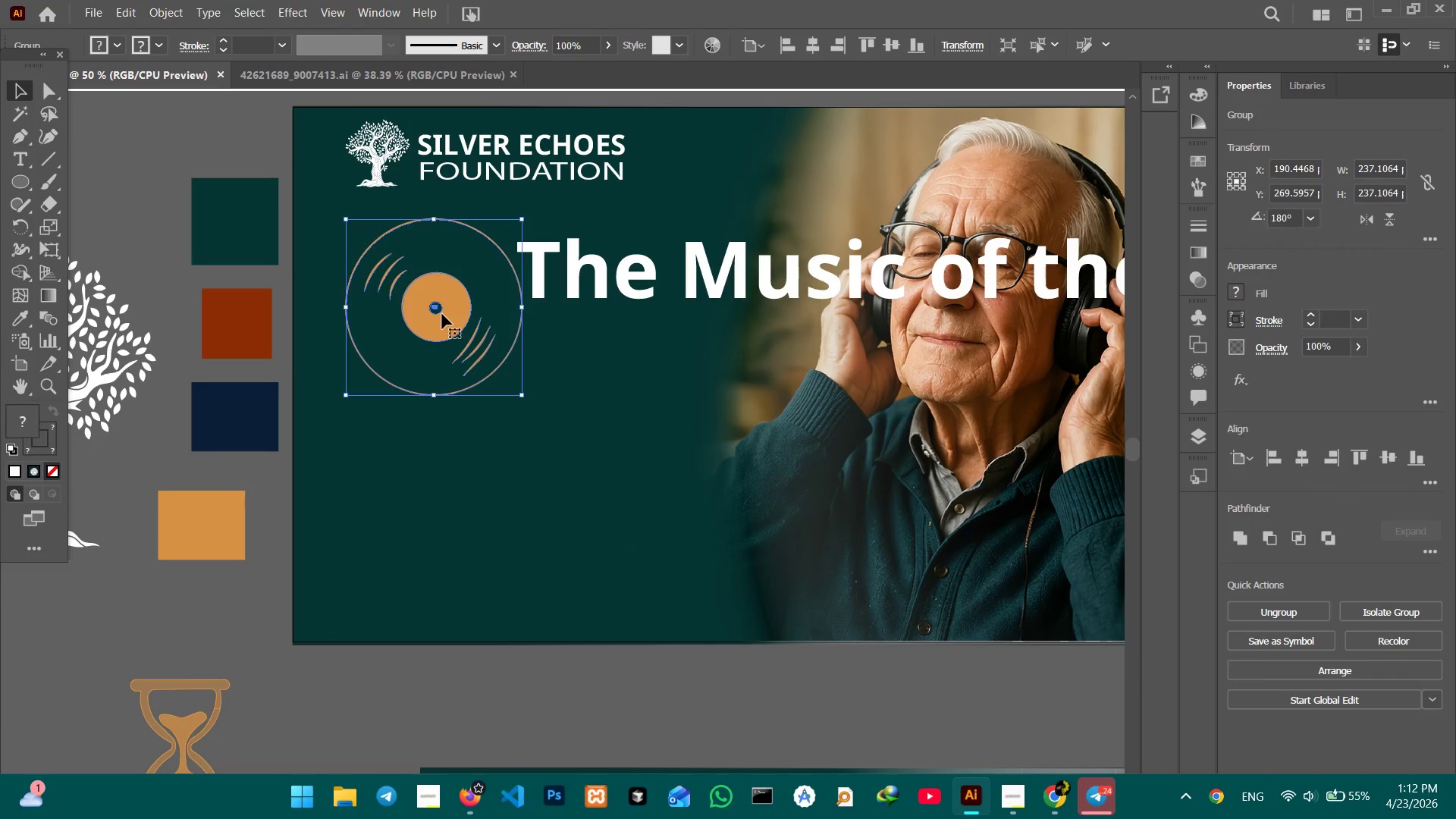 
double_click([442, 314])
 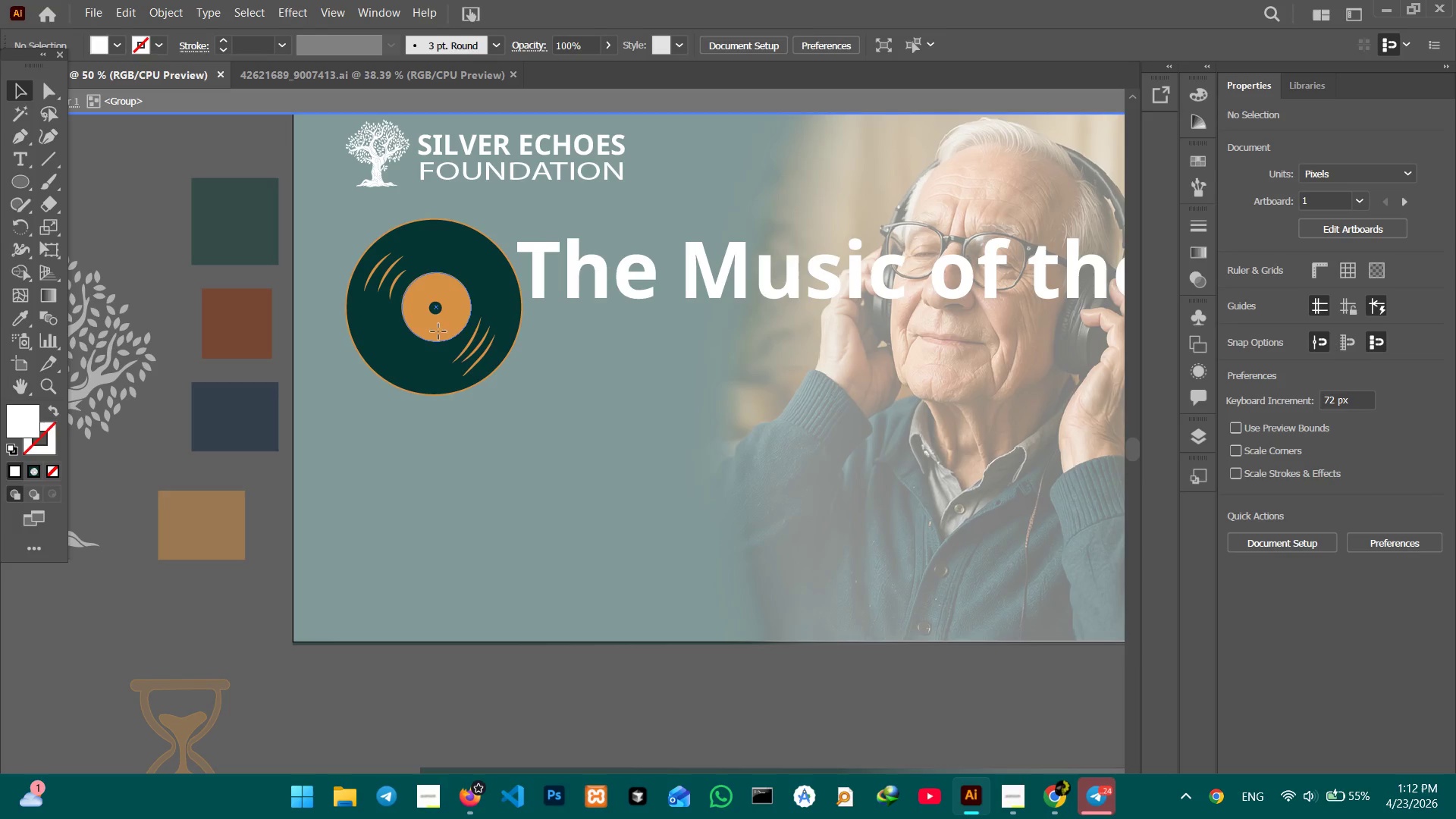 
double_click([438, 331])
 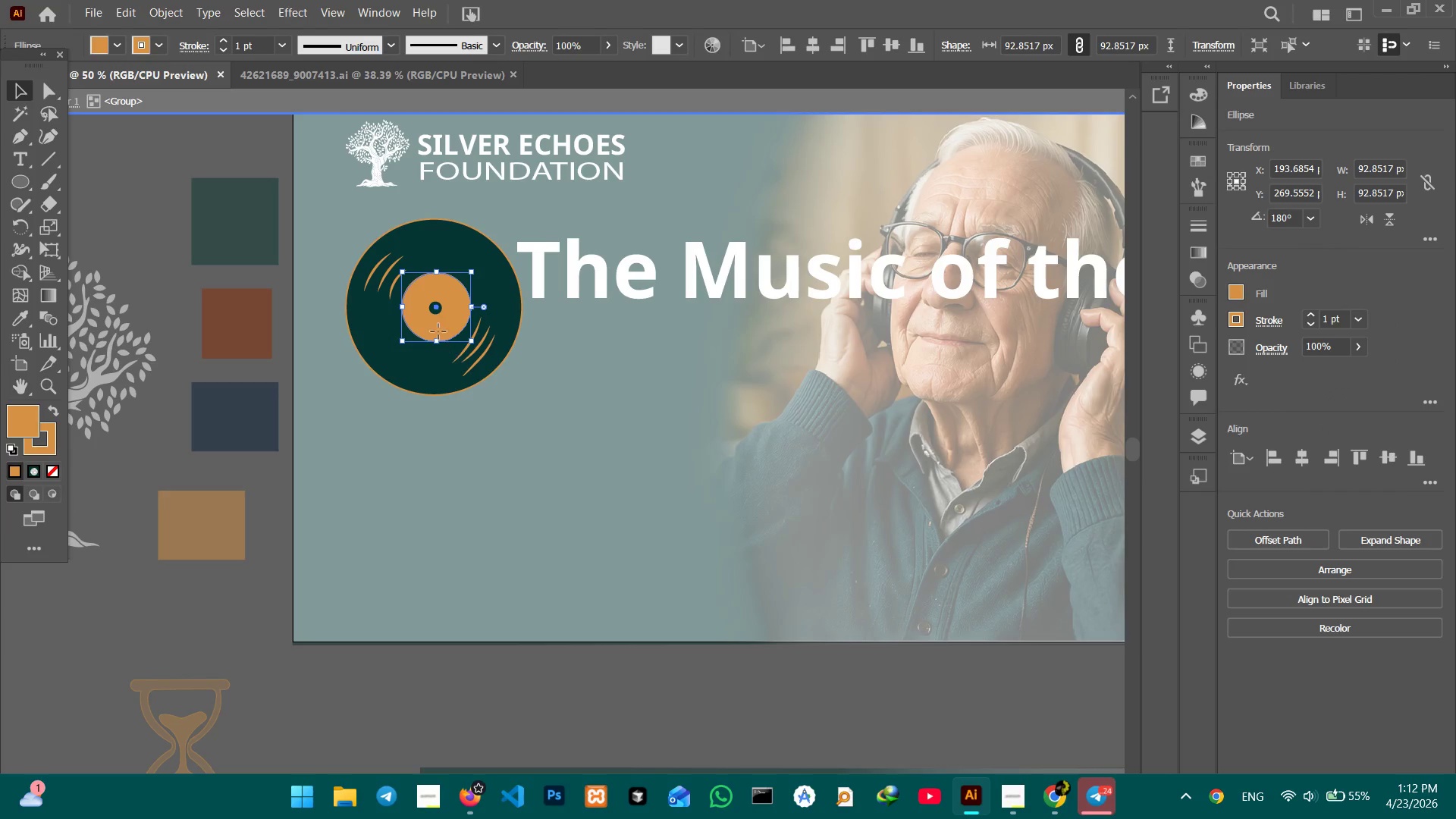 
triple_click([438, 331])
 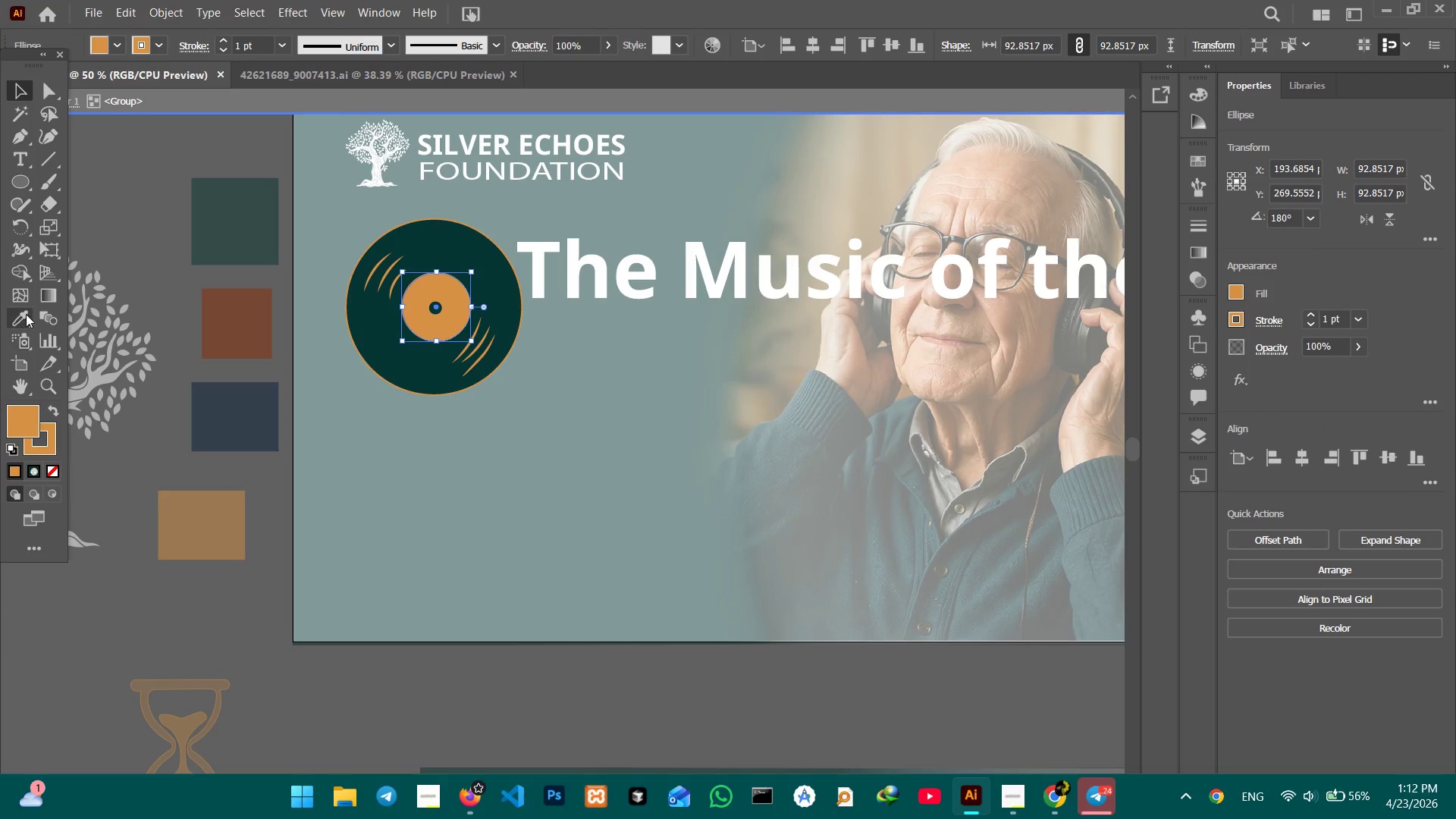 
left_click([26, 314])
 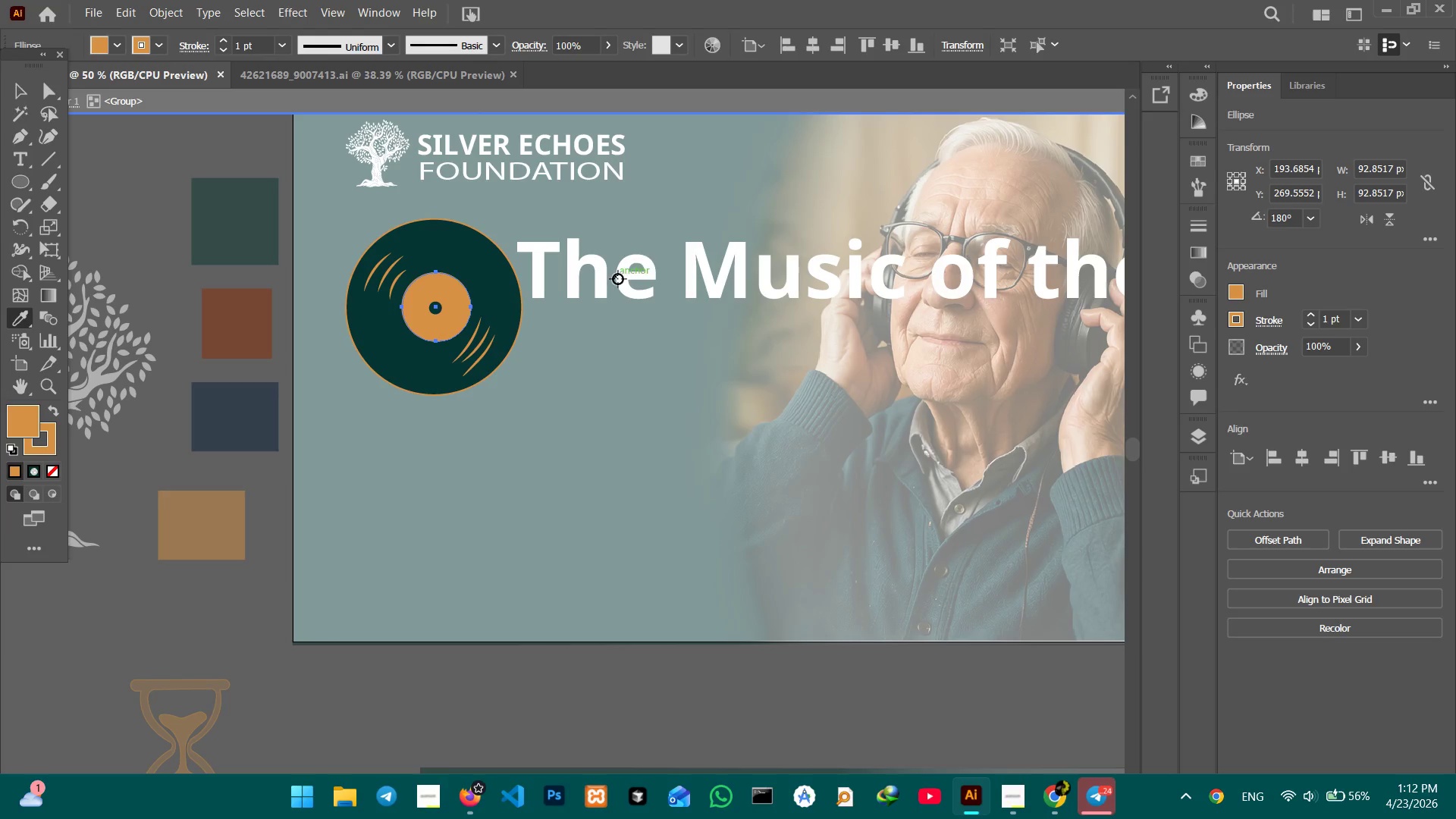 
left_click([608, 279])
 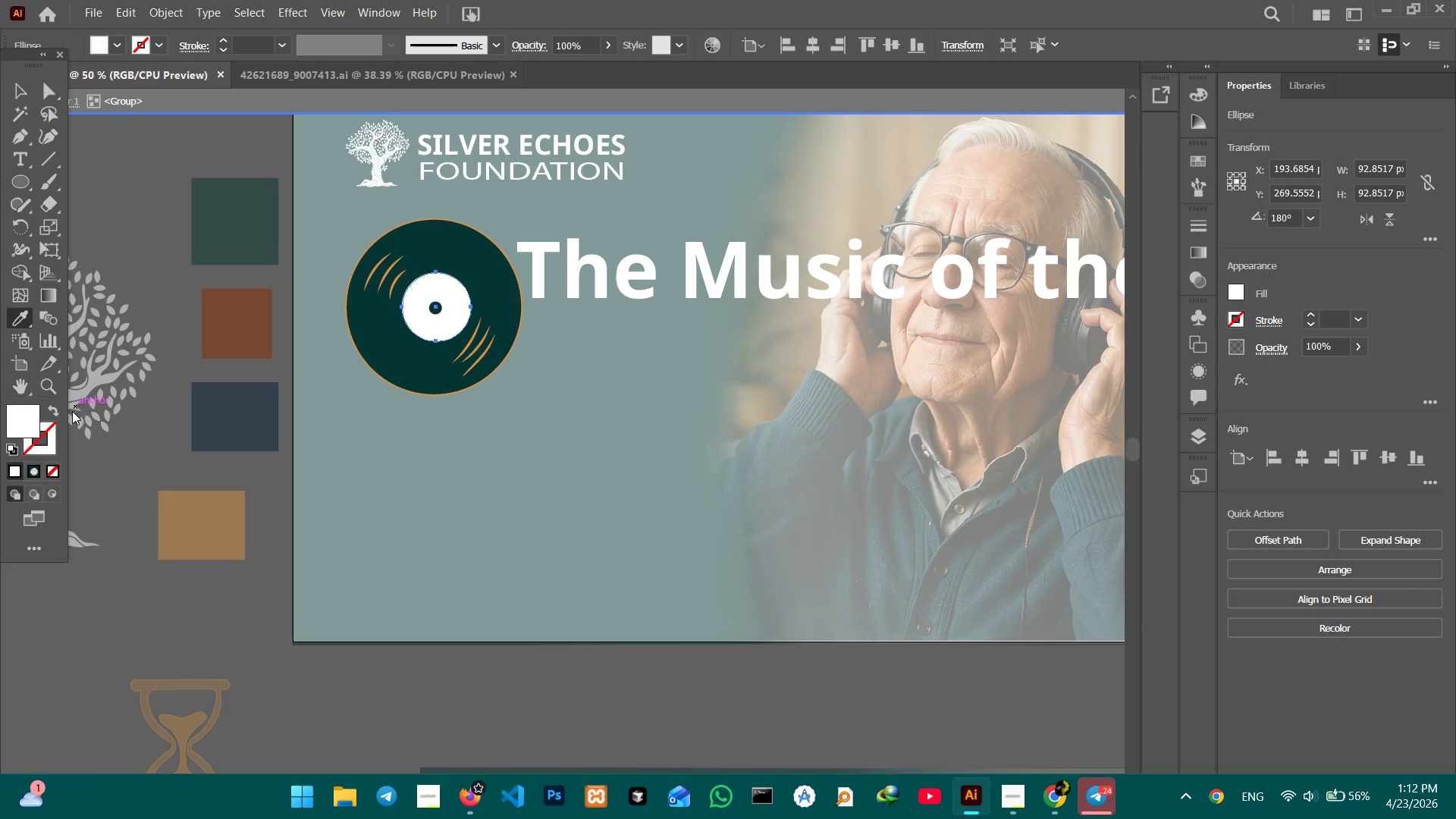 
double_click([5, 422])
 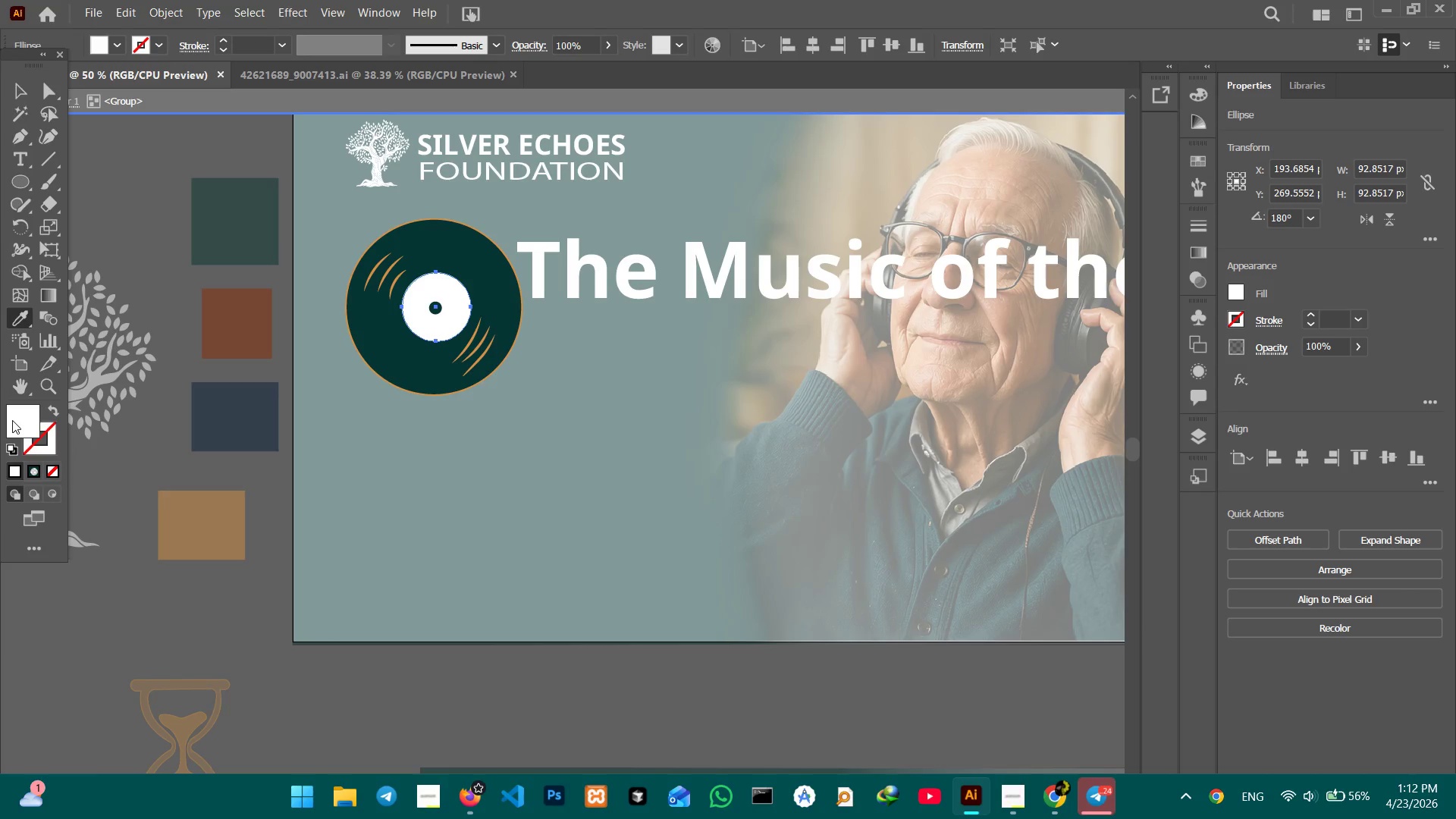 
double_click([14, 420])
 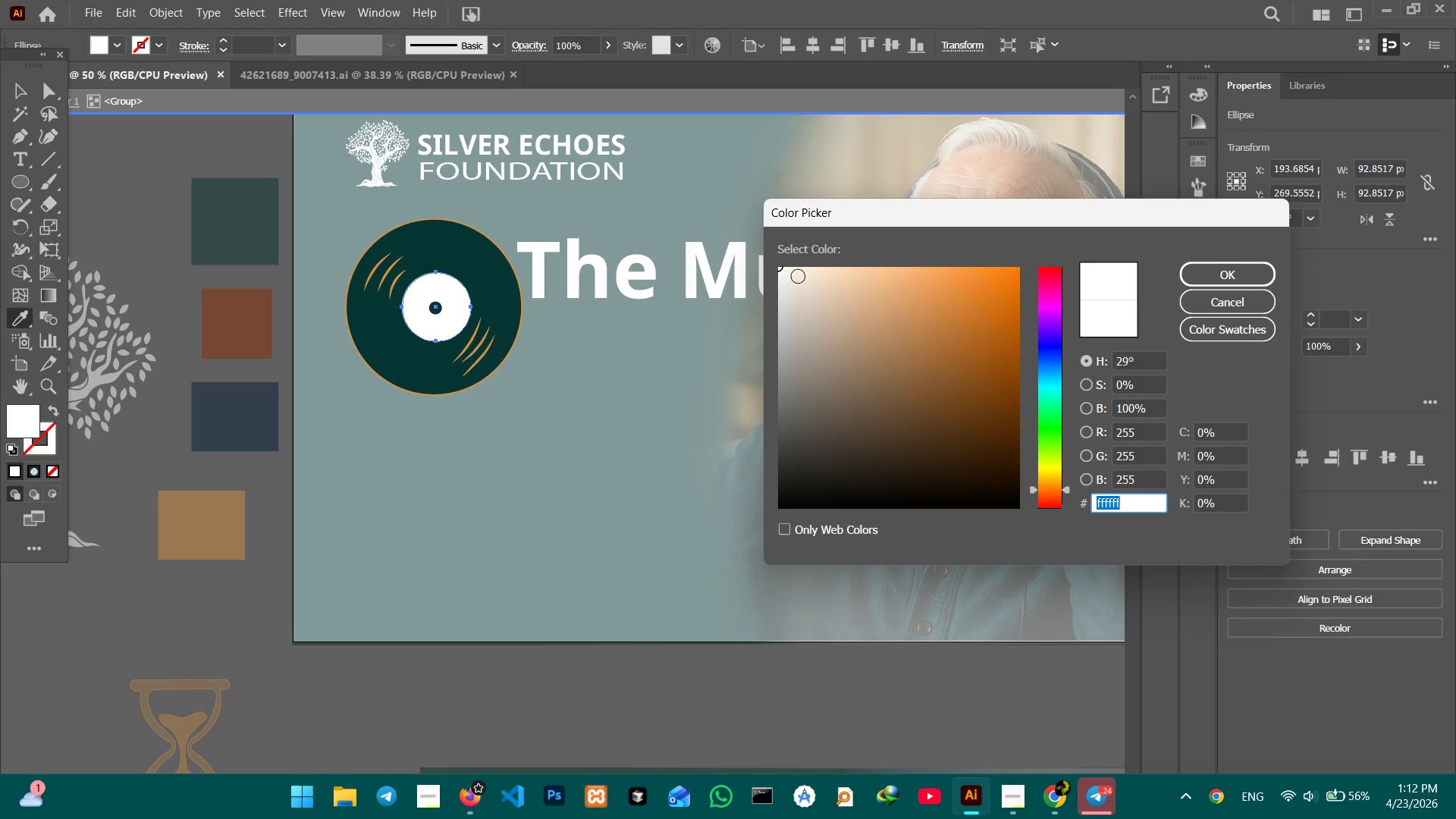 
left_click([811, 281])
 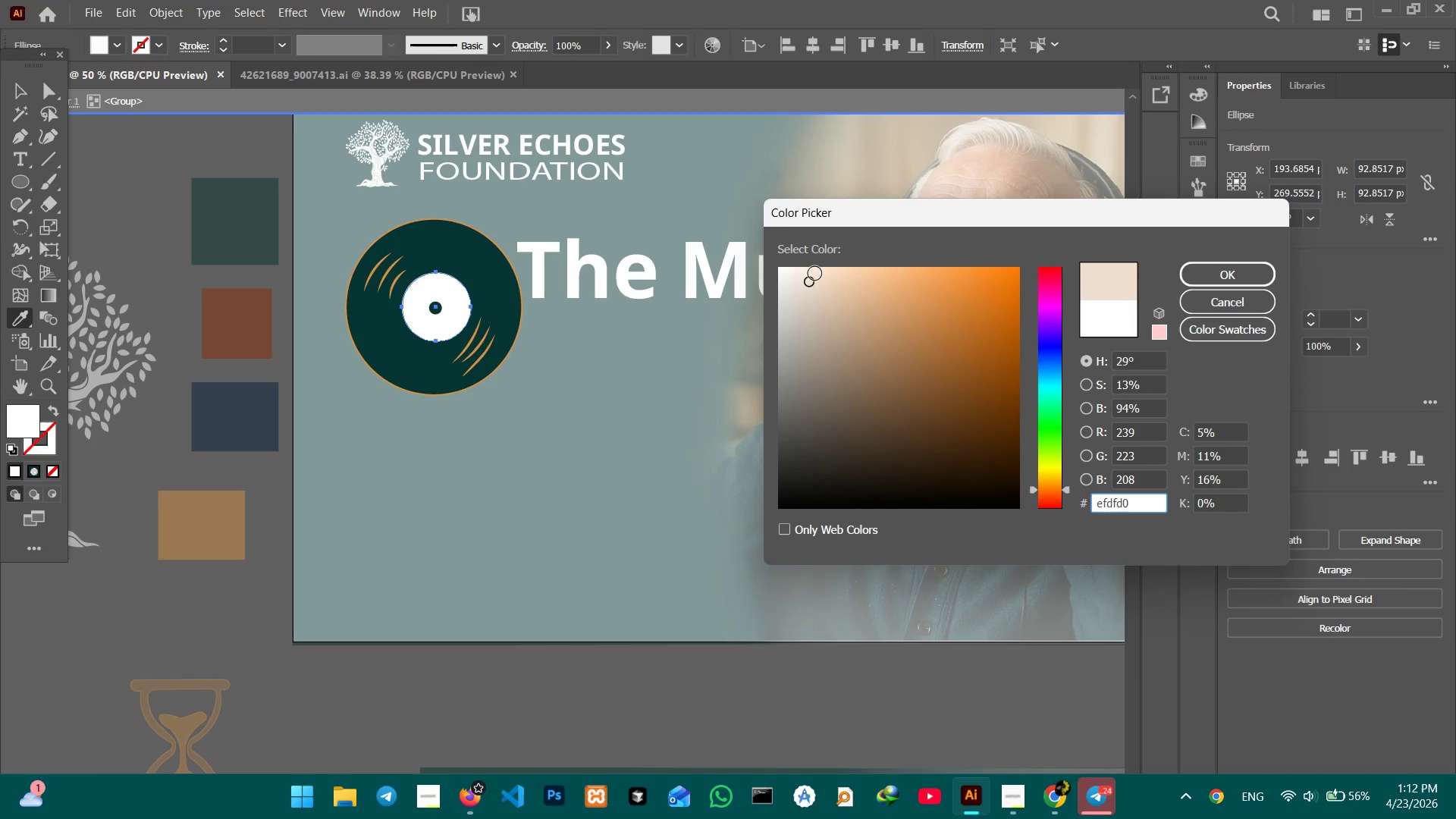 
left_click([815, 274])
 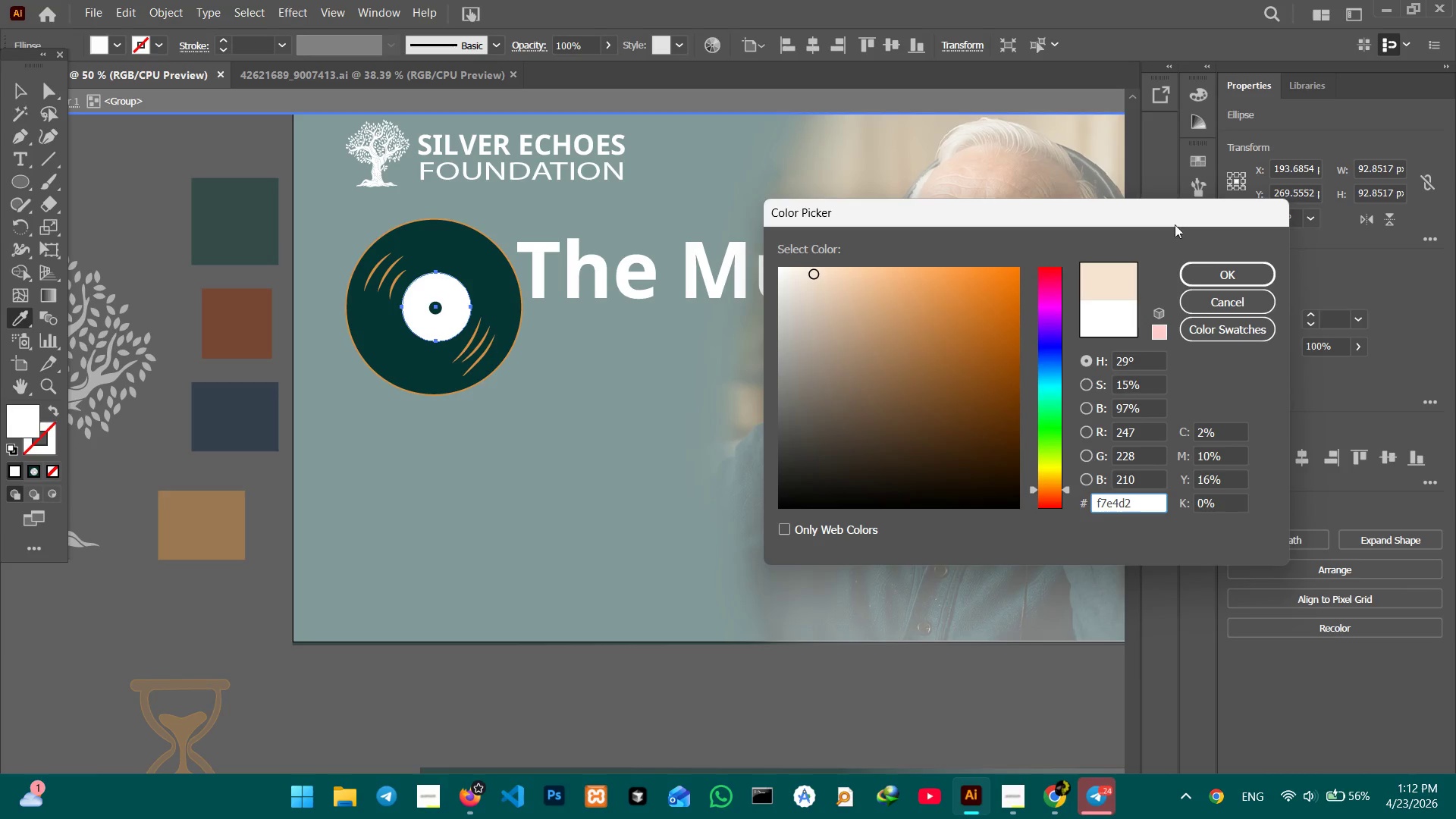 
left_click([1211, 267])
 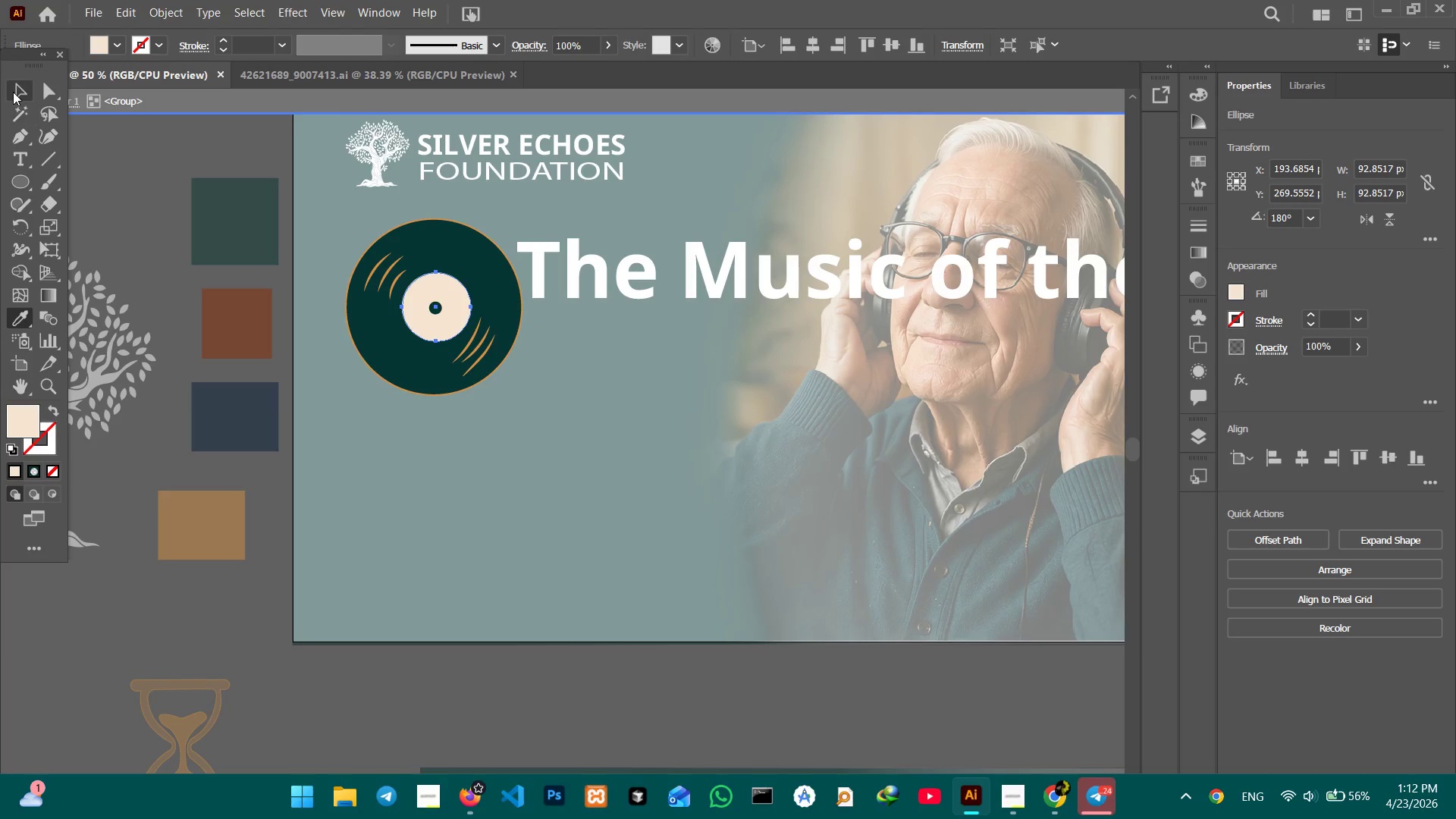 
double_click([85, 148])
 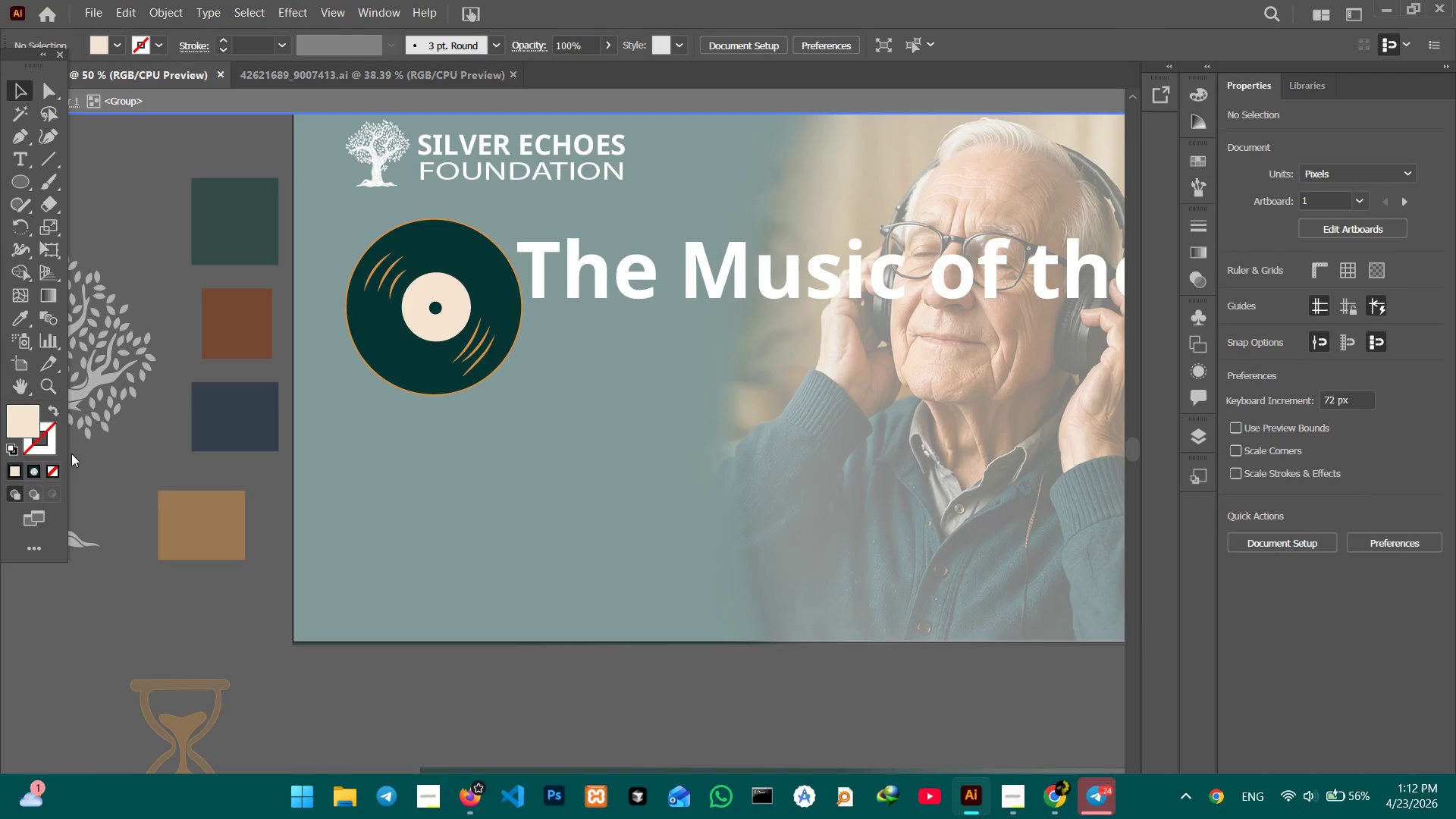 
double_click([19, 472])
 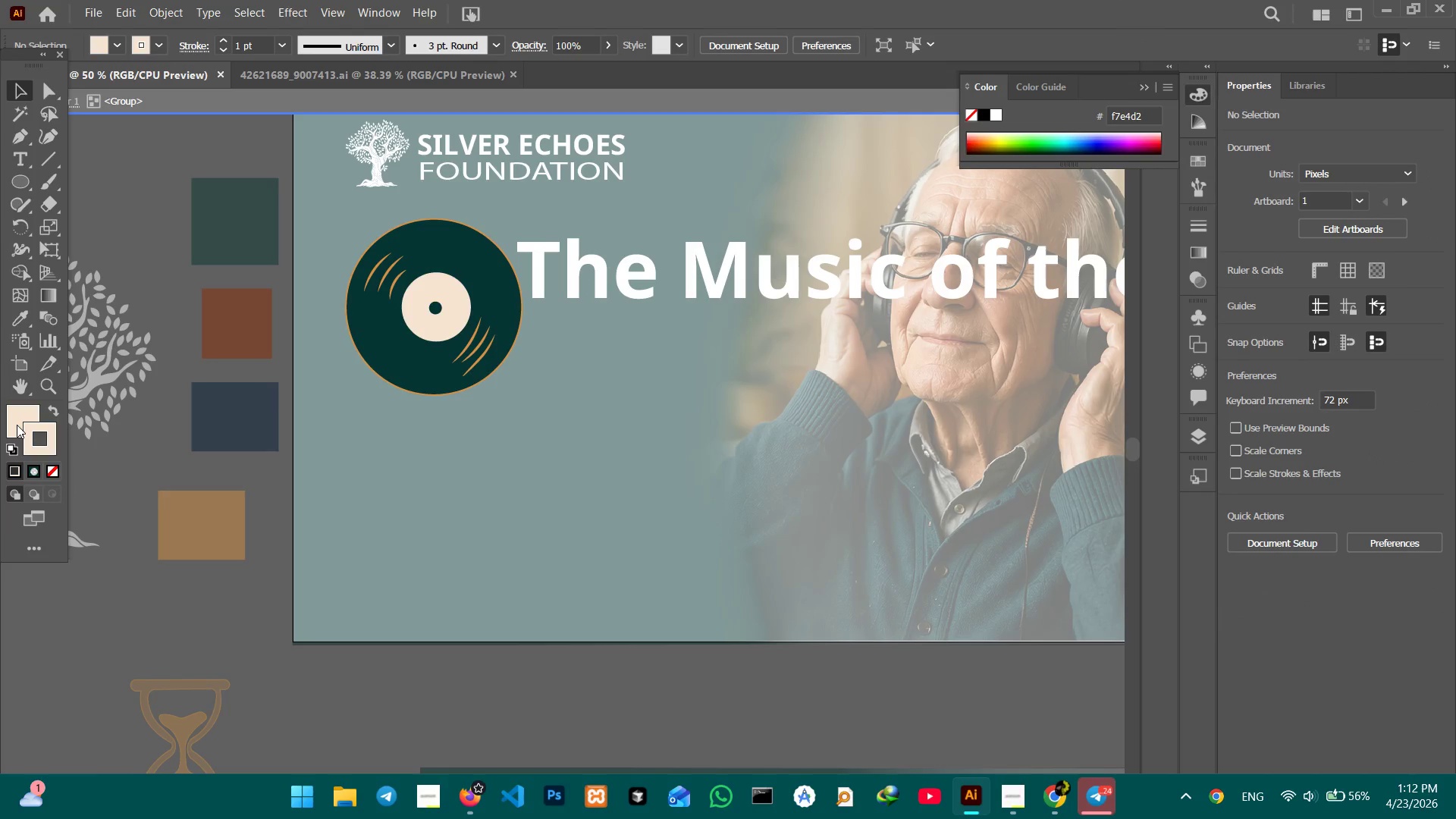 
double_click([17, 425])
 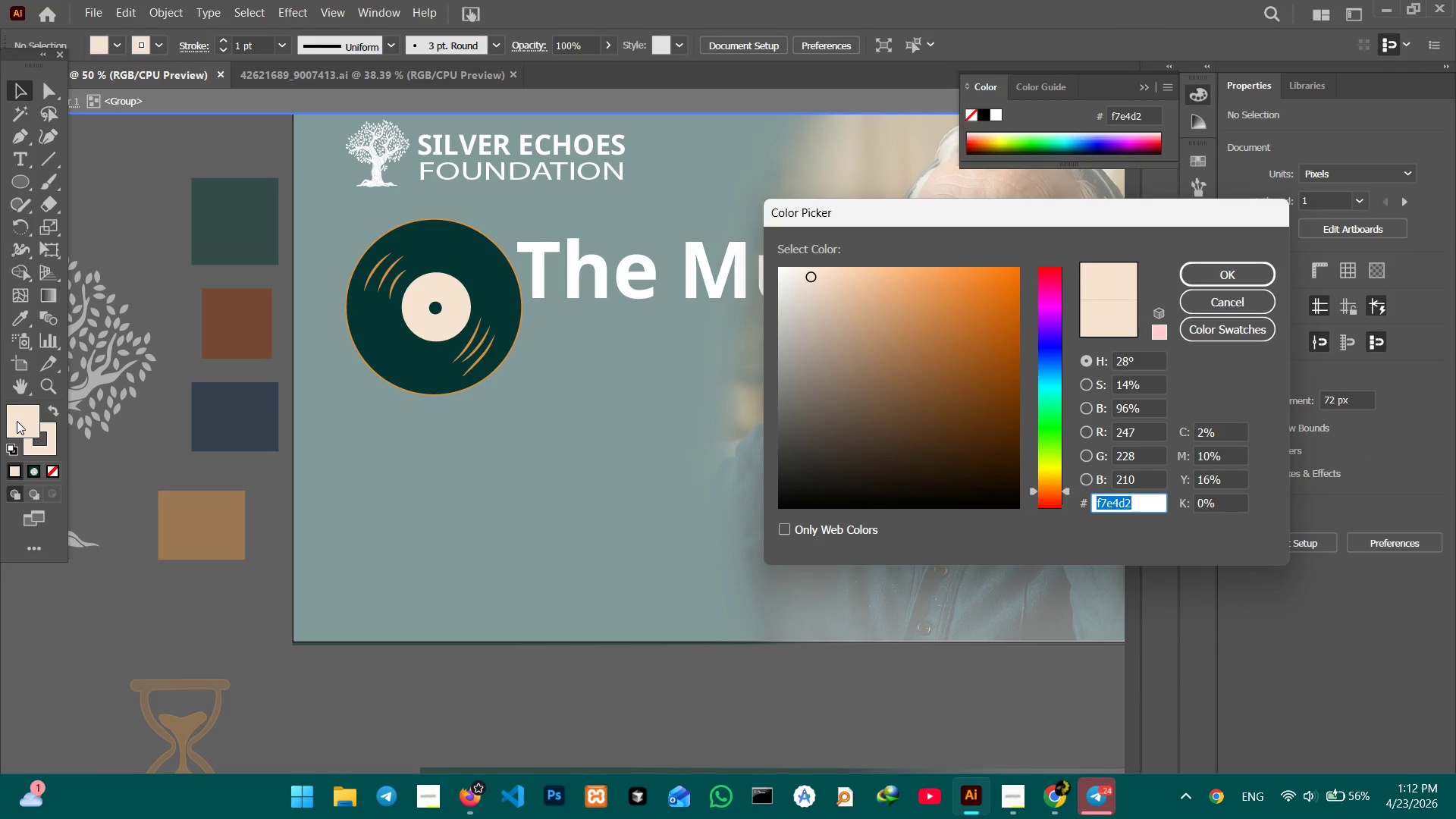 
key(Control+C)
 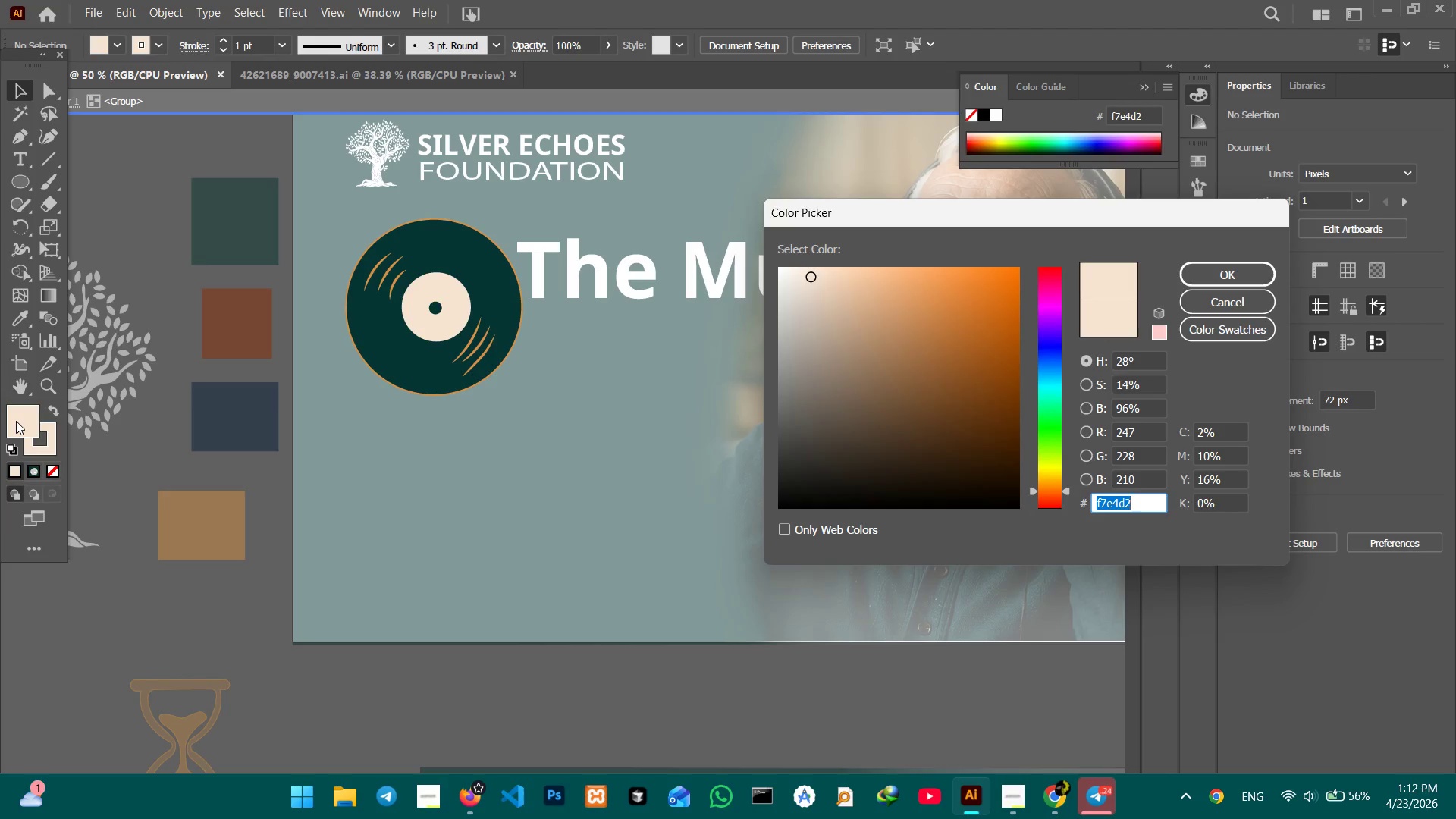 
key(Enter)
 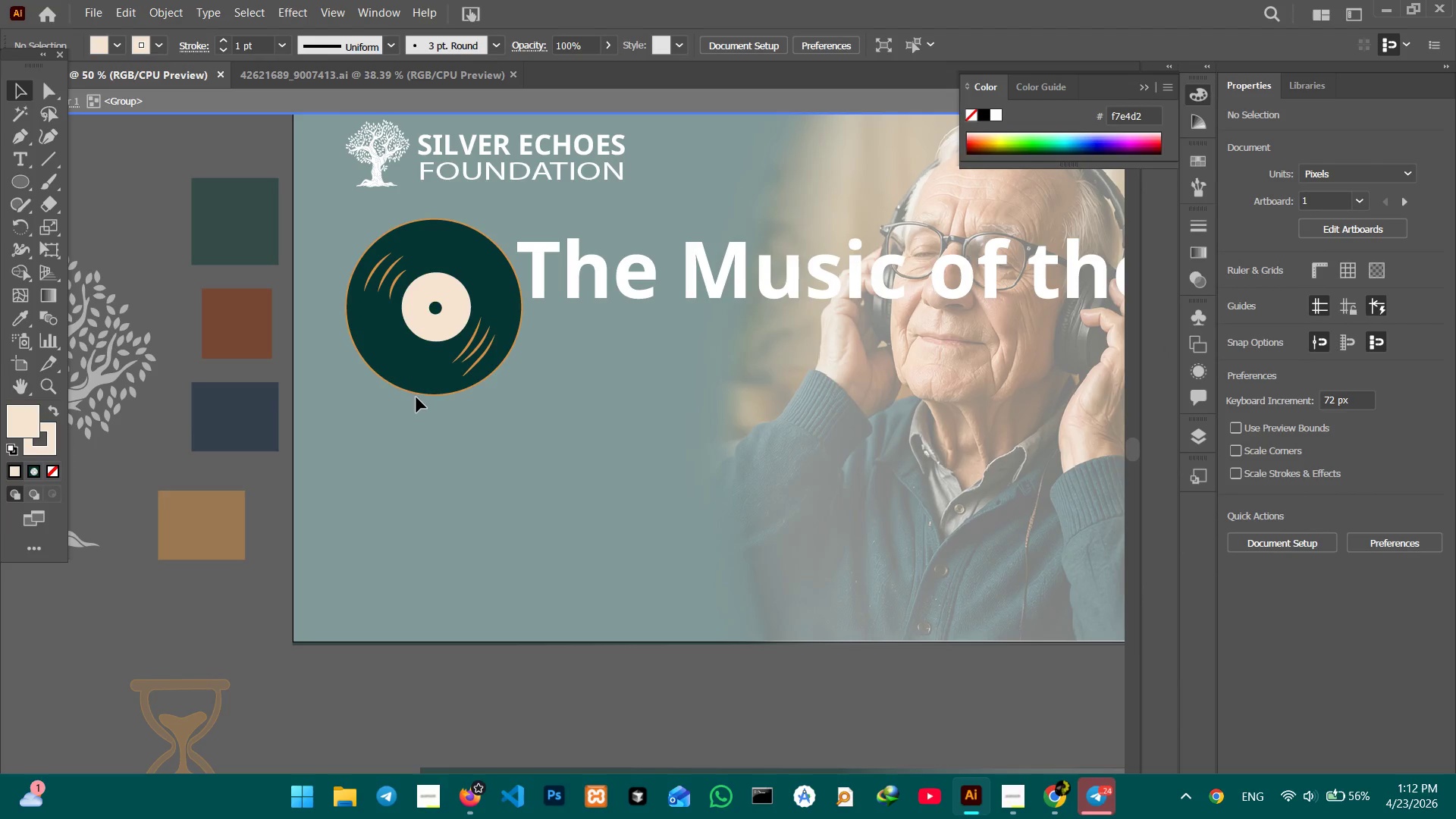 
left_click([416, 394])
 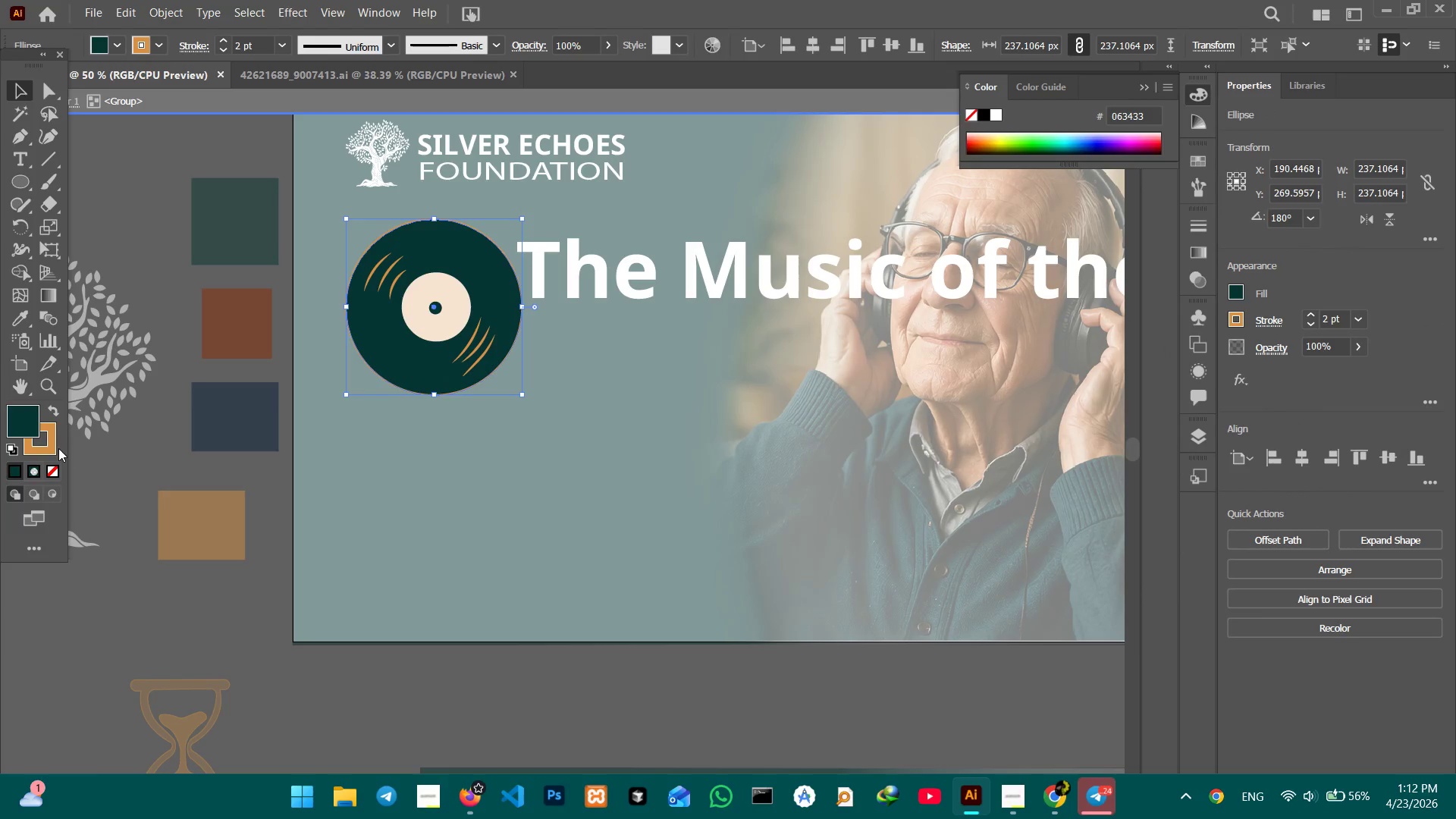 
left_click([55, 447])
 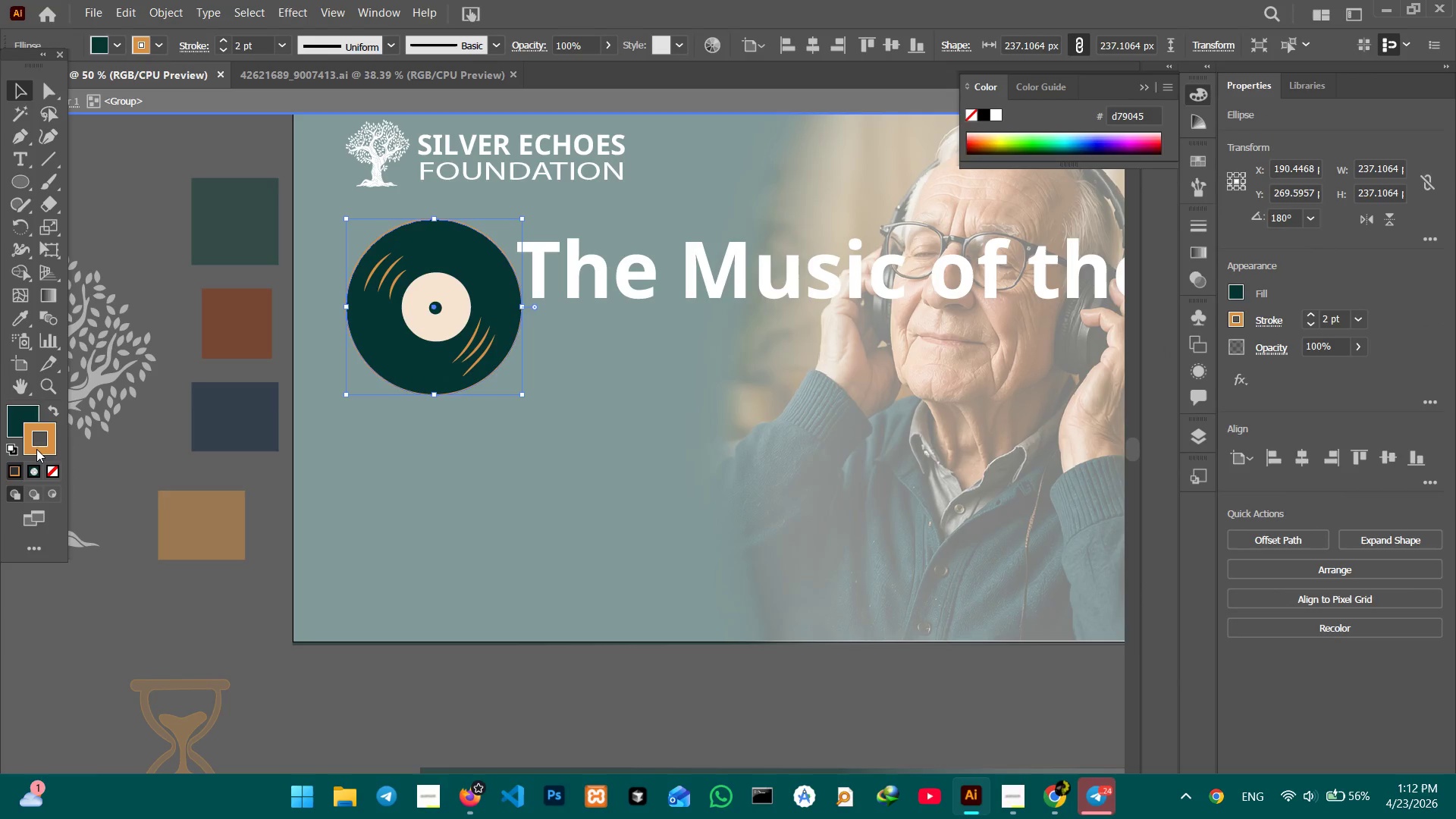 
double_click([36, 449])
 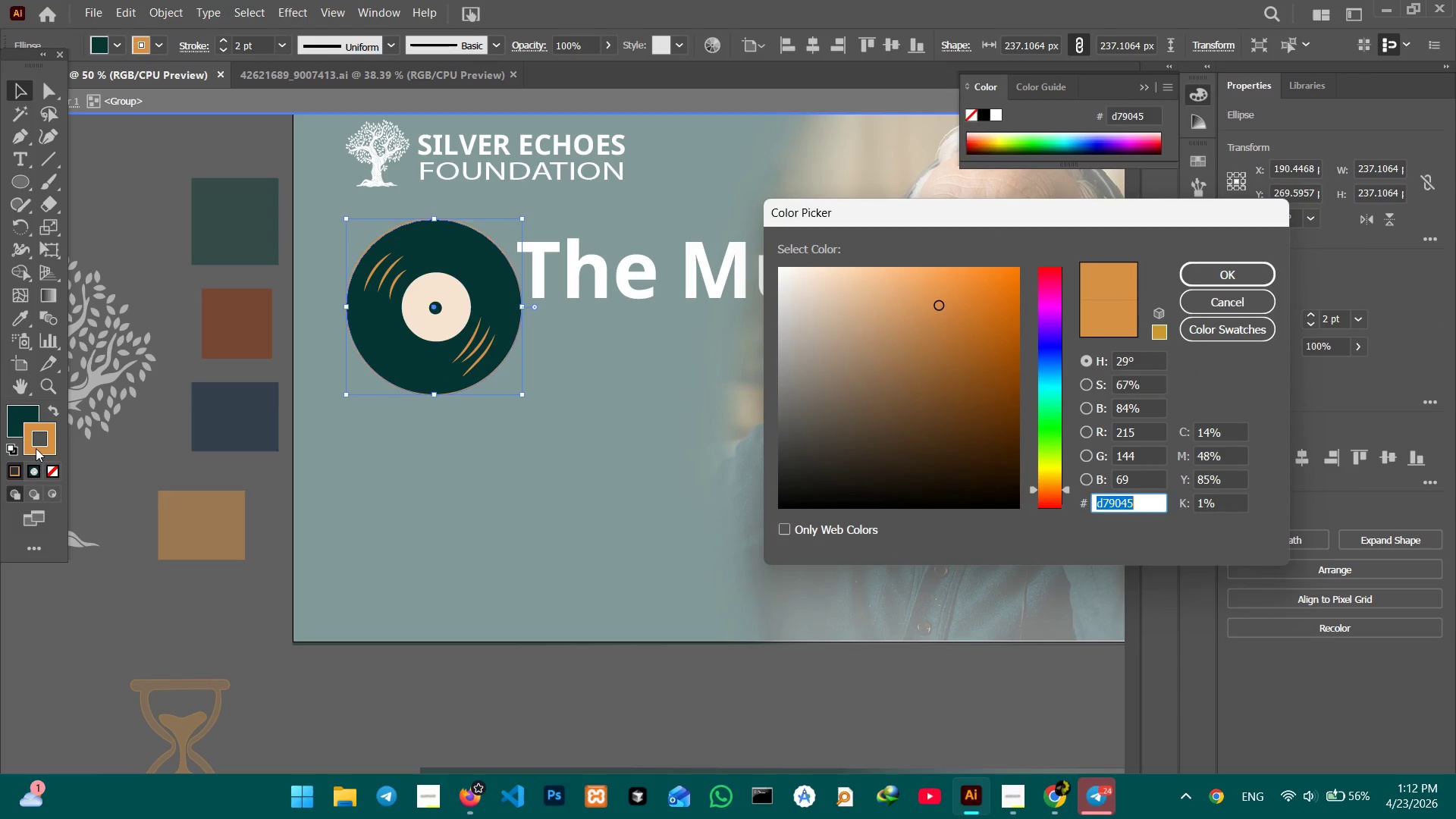 
key(Control+V)
 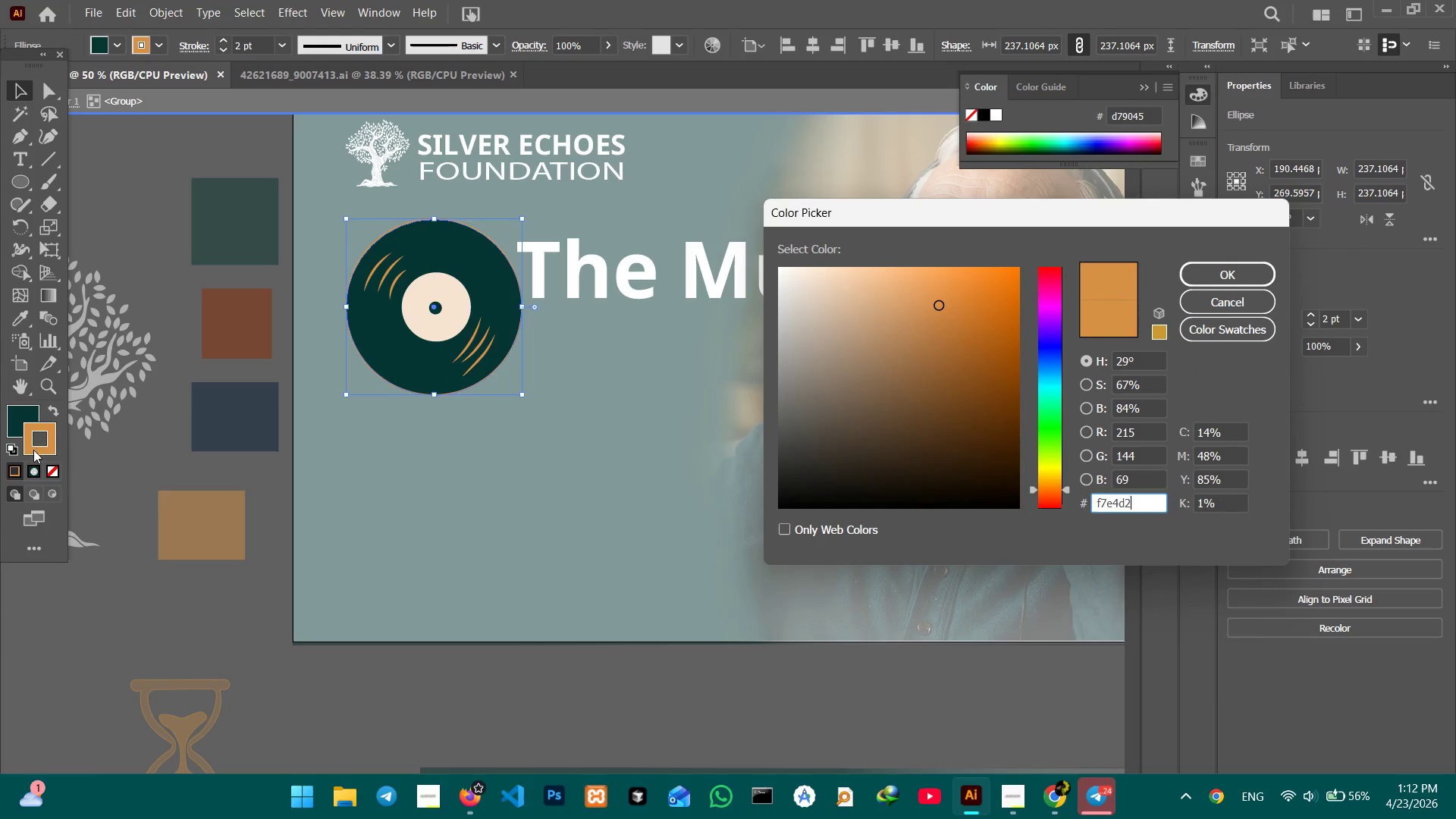 
key(Enter)
 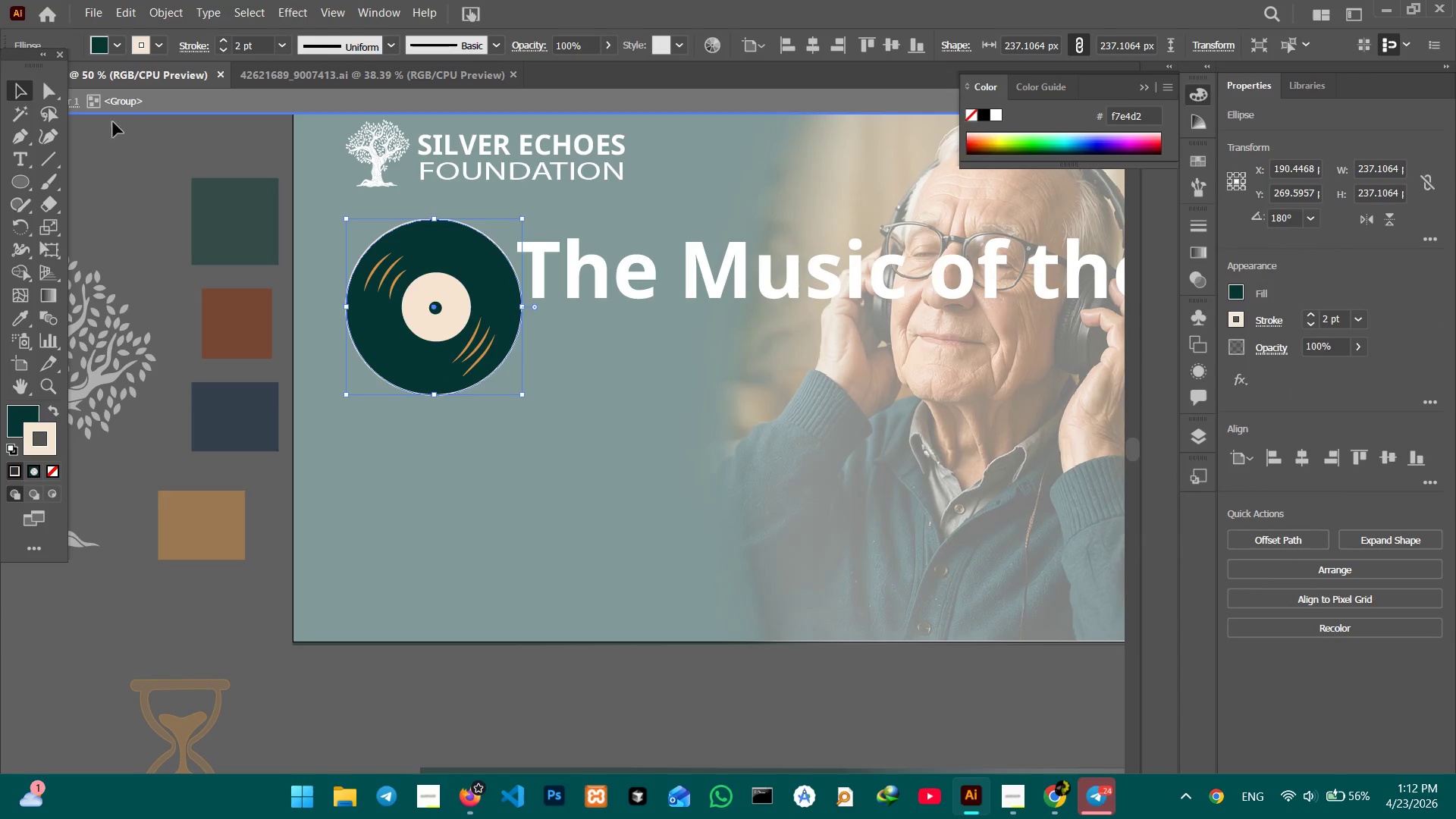 
left_click([95, 122])
 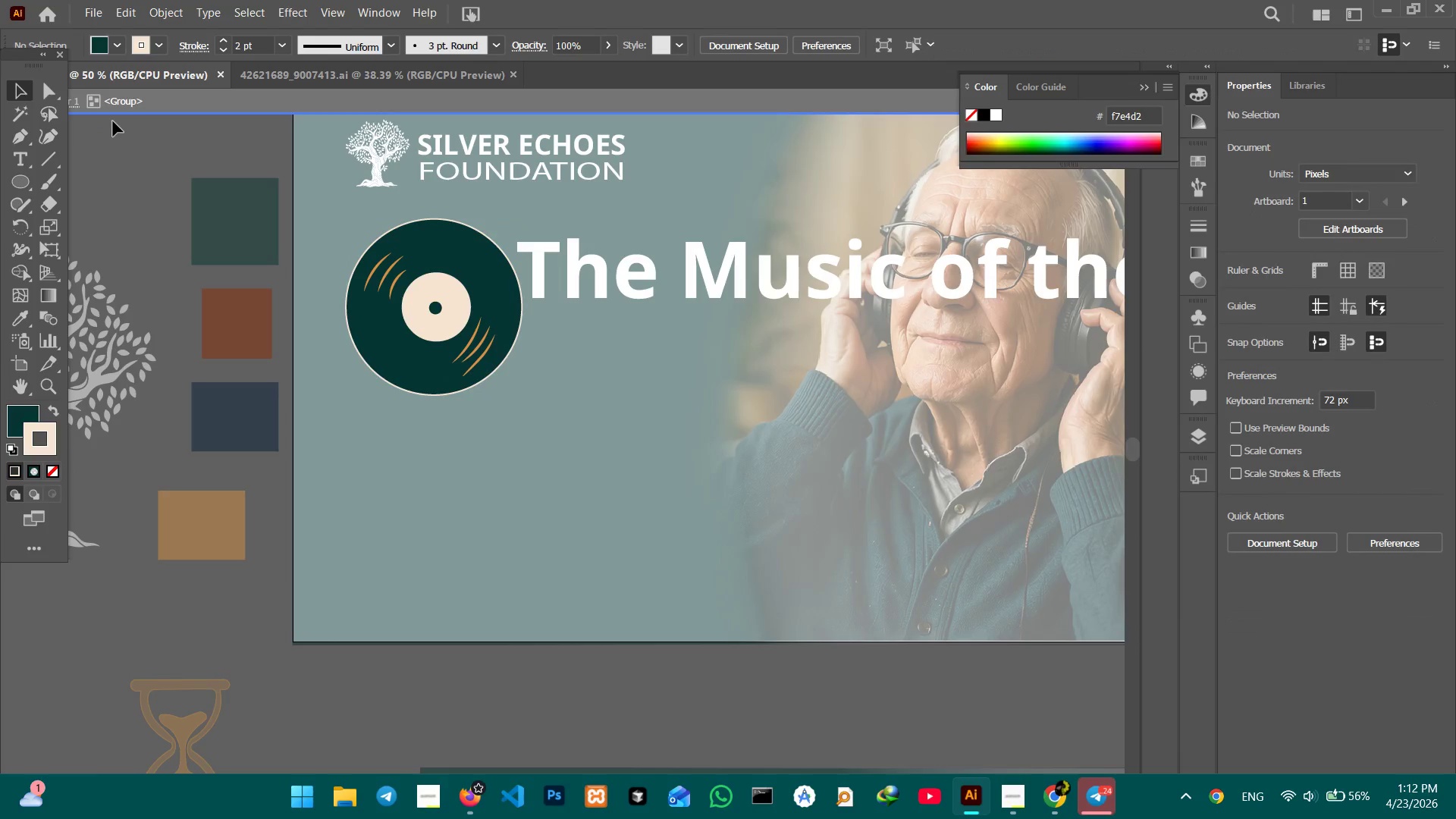 
triple_click([114, 121])
 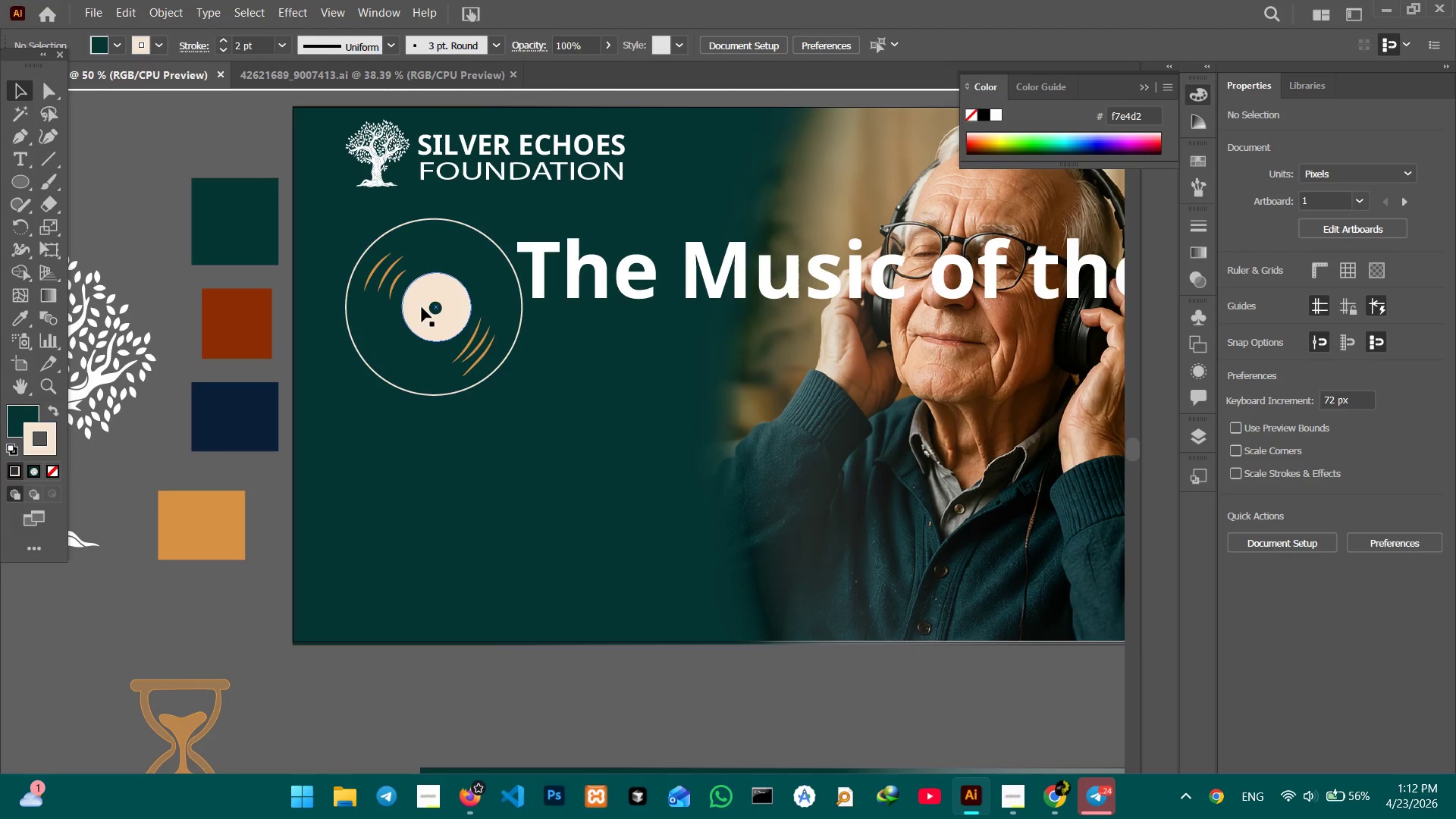 
left_click_drag(start_coordinate=[422, 318], to_coordinate=[440, 338])
 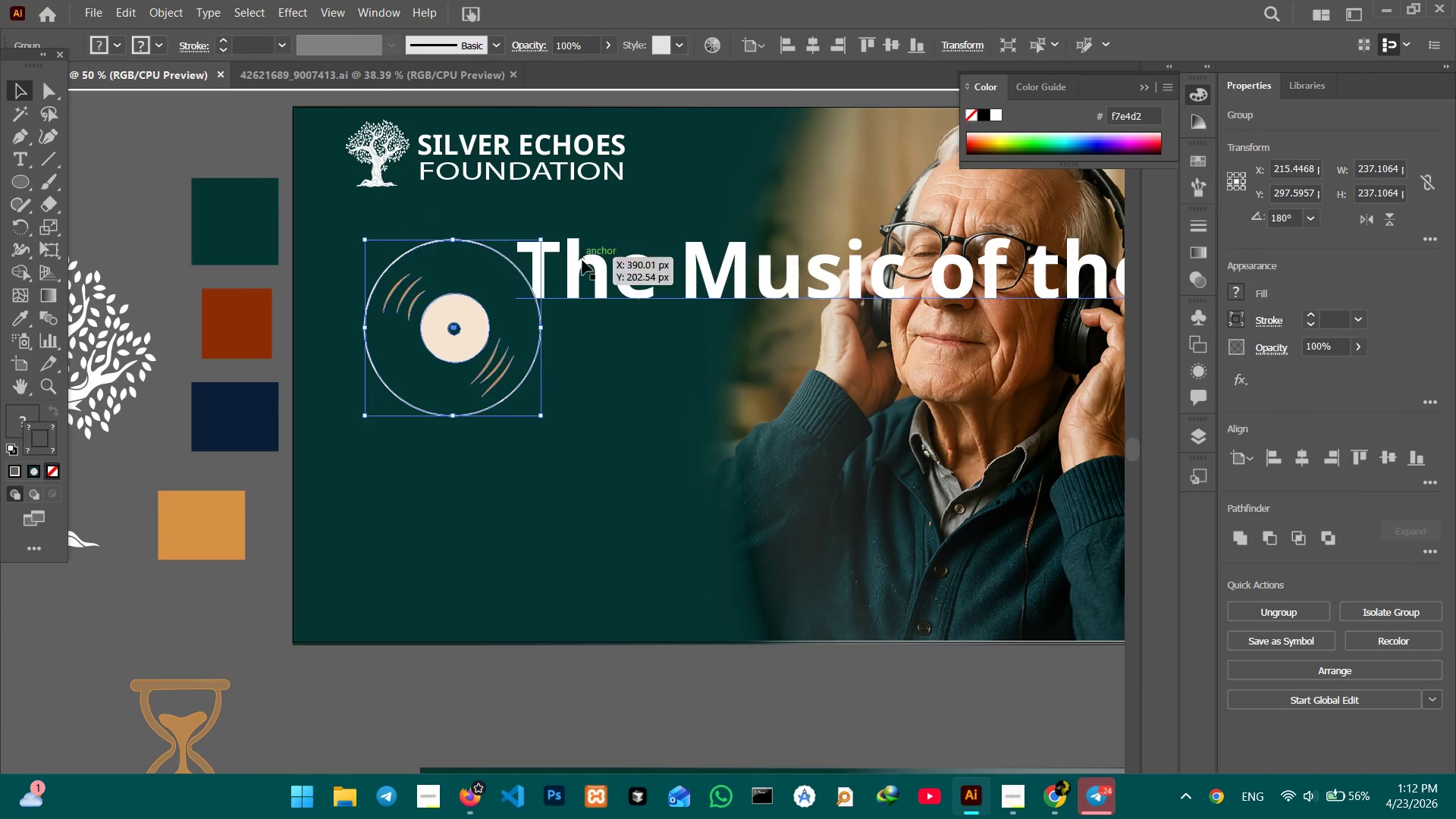 
left_click_drag(start_coordinate=[585, 262], to_coordinate=[692, 263])
 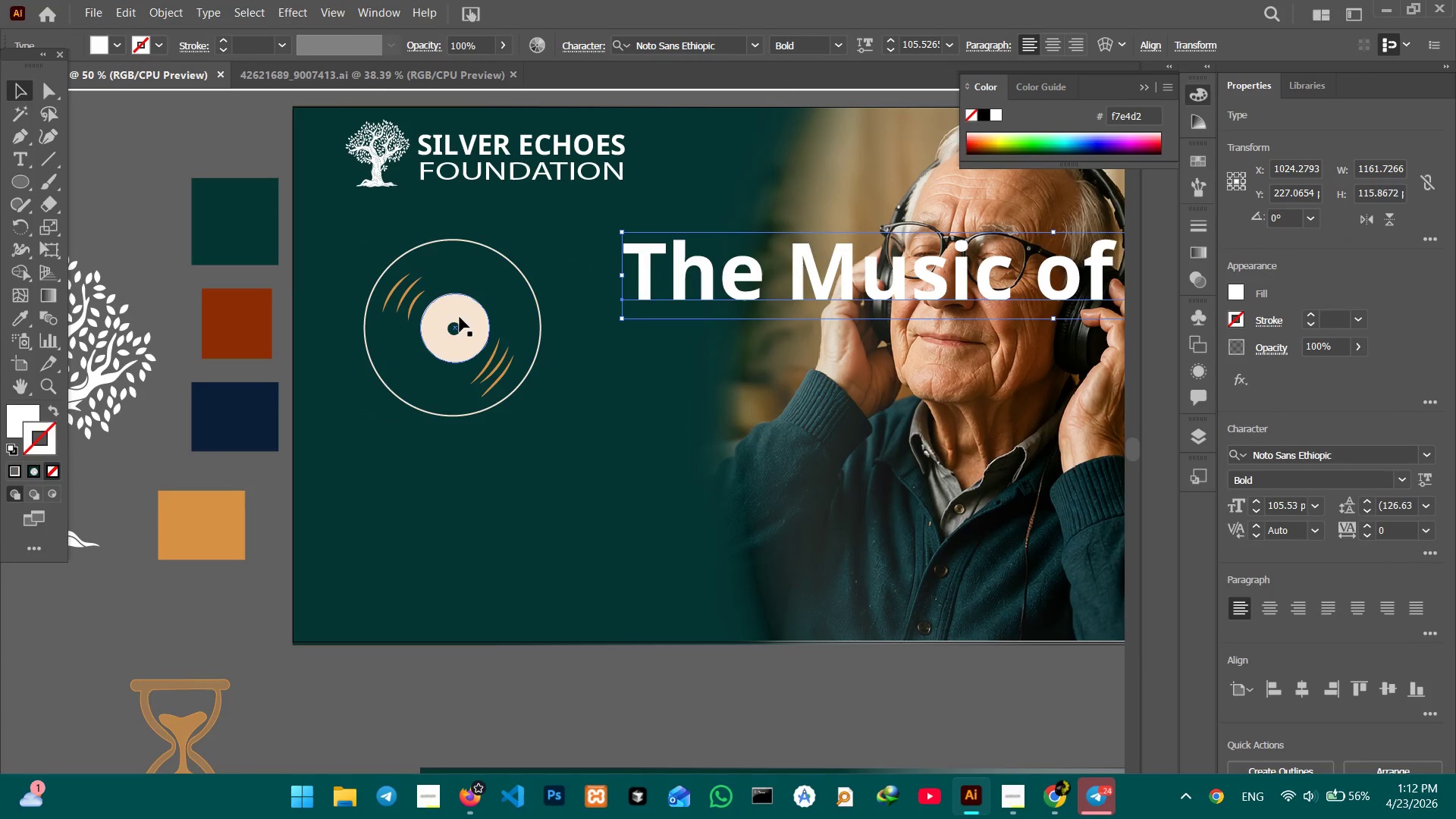 
left_click_drag(start_coordinate=[460, 318], to_coordinate=[462, 310])
 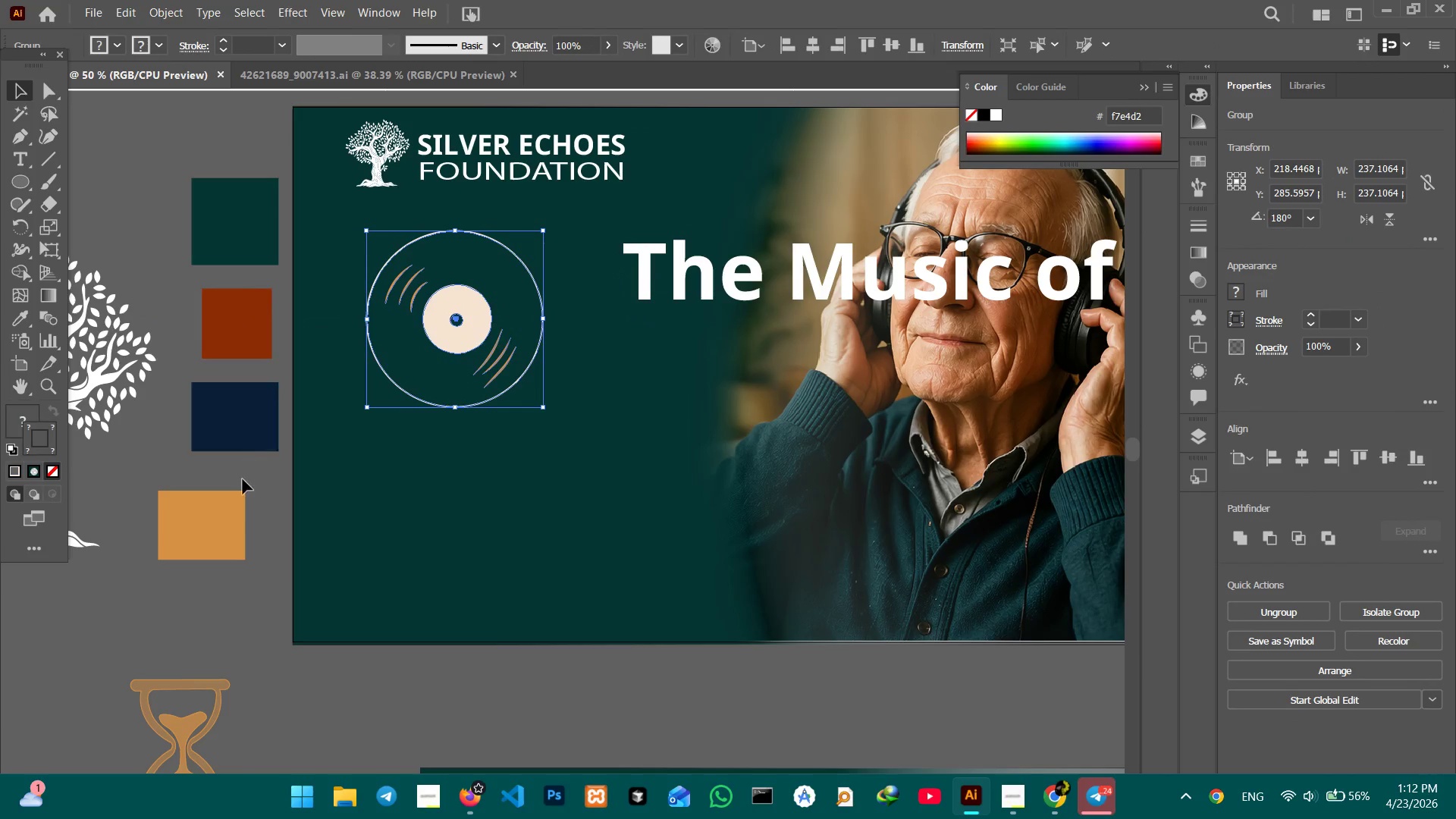 
left_click([236, 504])
 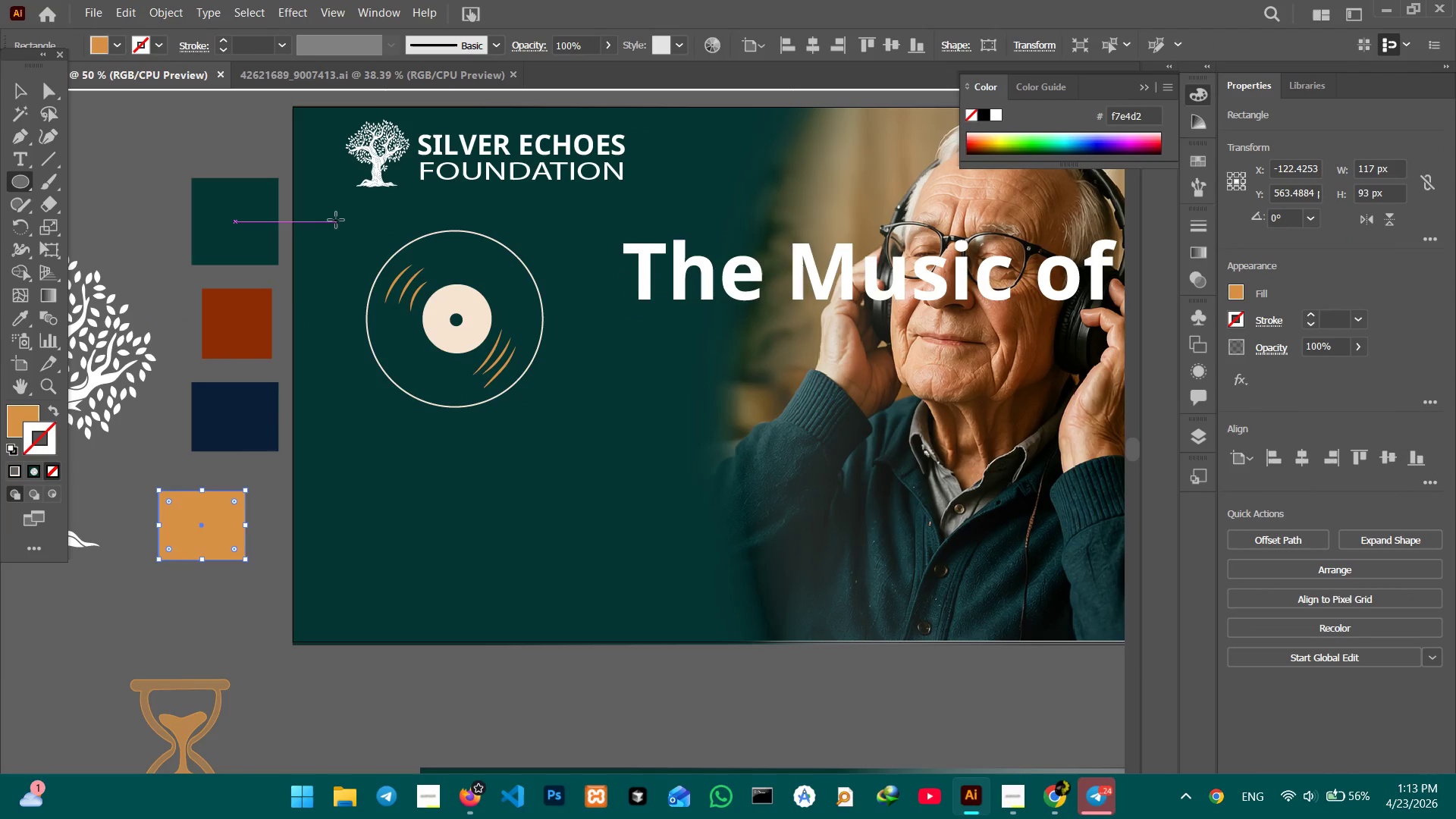 
hold_key(key=ShiftLeft, duration=1.8)
left_click_drag(start_coordinate=[340, 221], to_coordinate=[595, 448])
 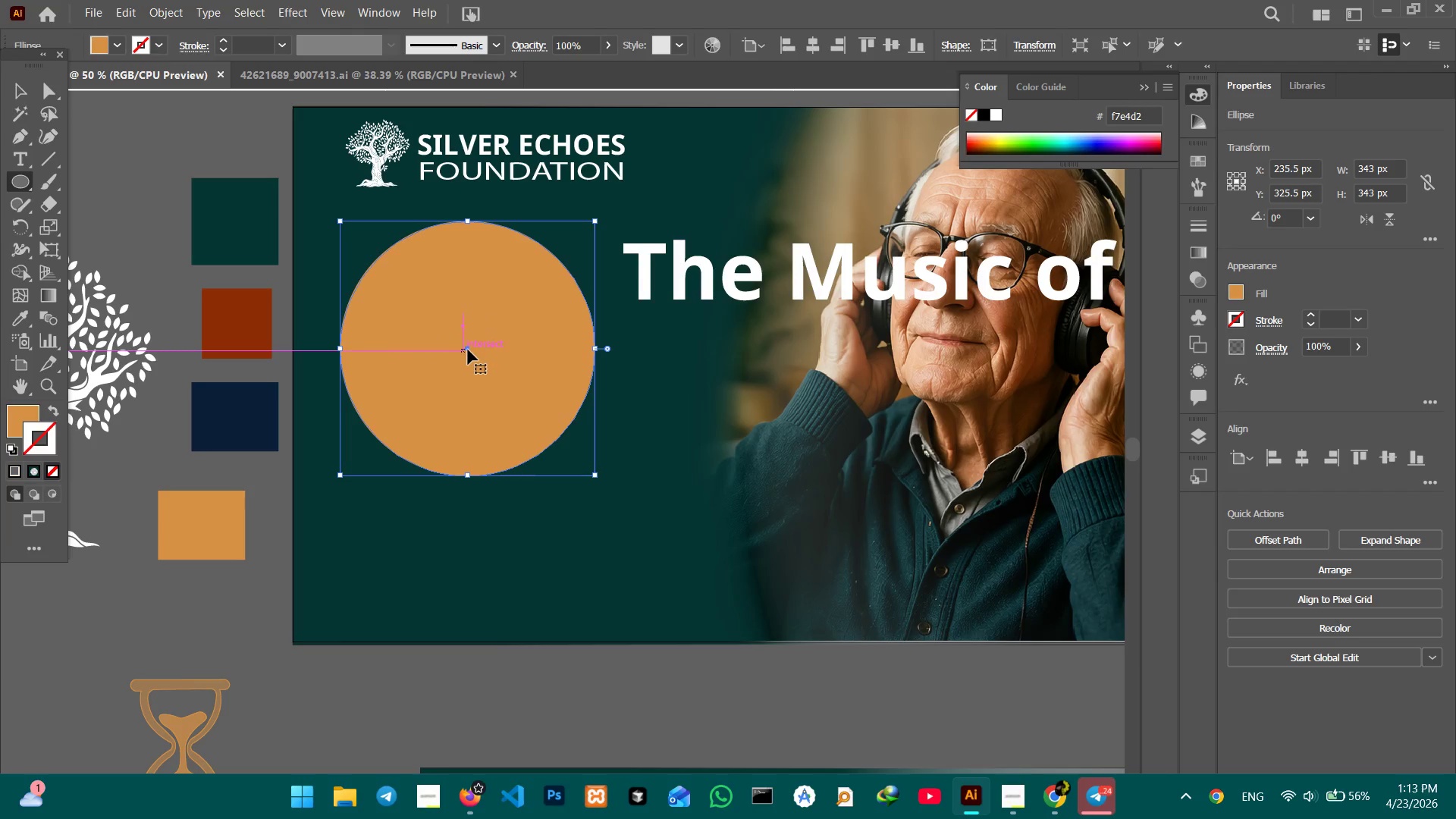 
left_click_drag(start_coordinate=[468, 350], to_coordinate=[463, 331])
 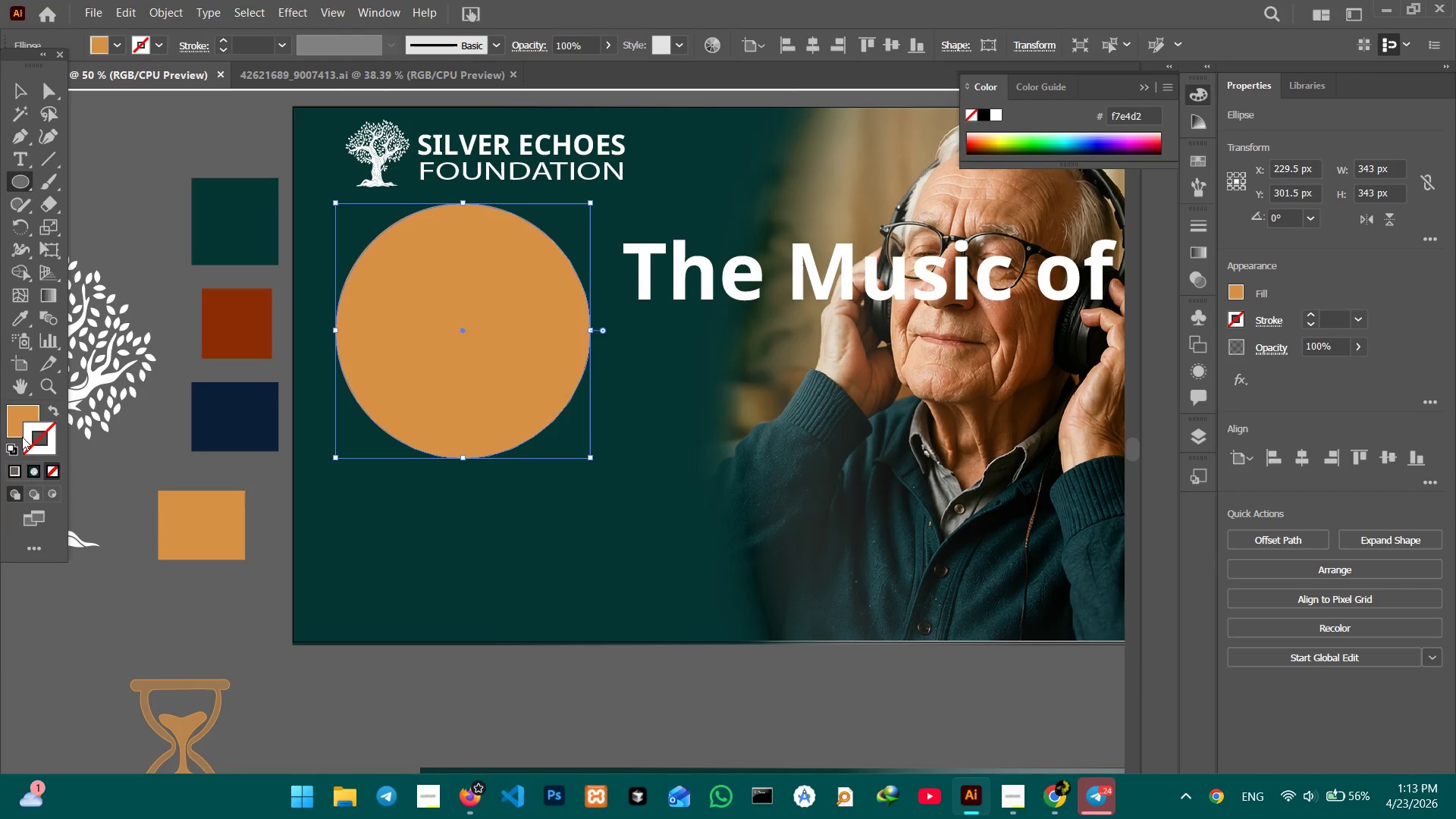 
left_click([13, 422])
 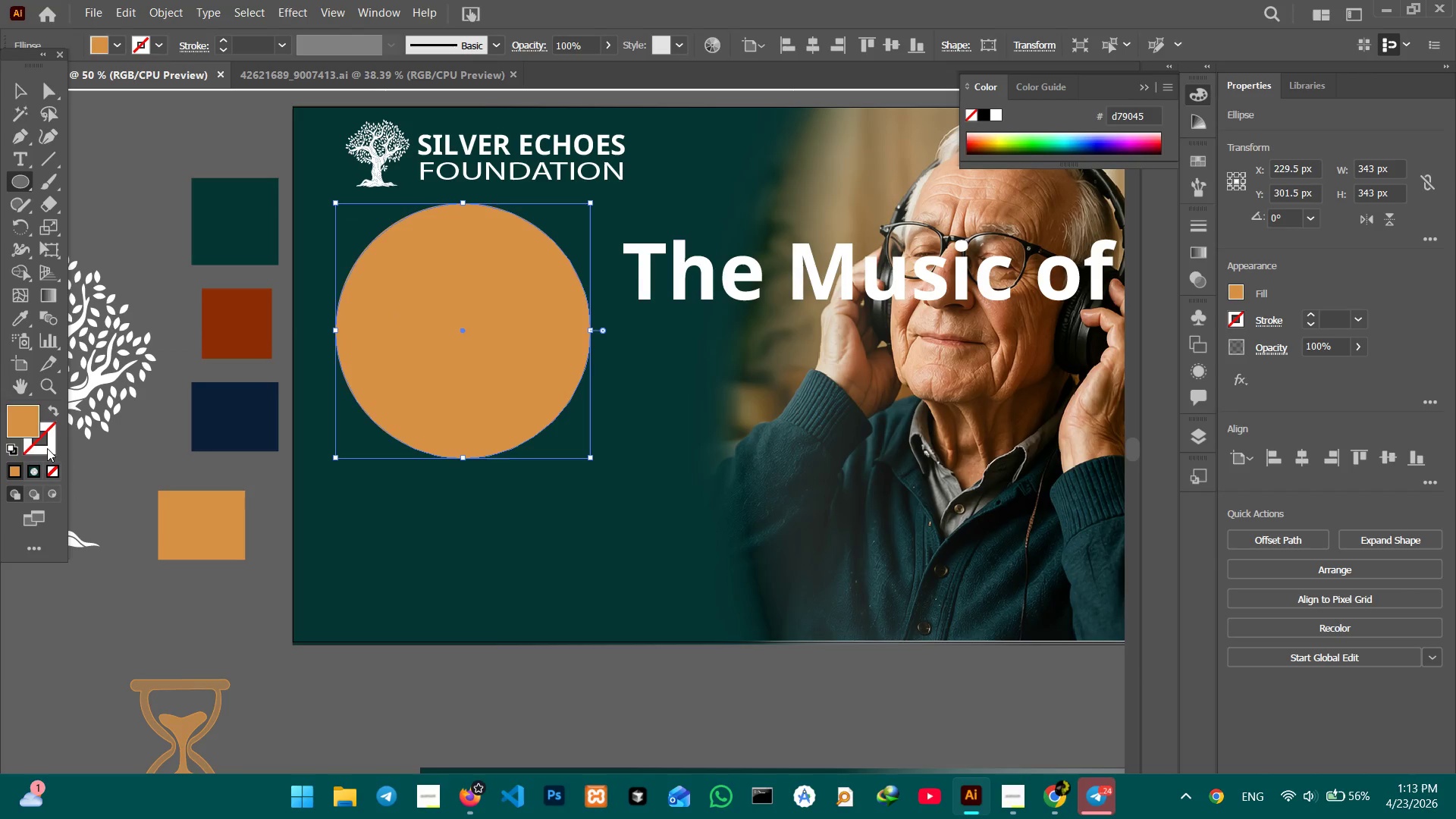 
left_click([47, 448])
 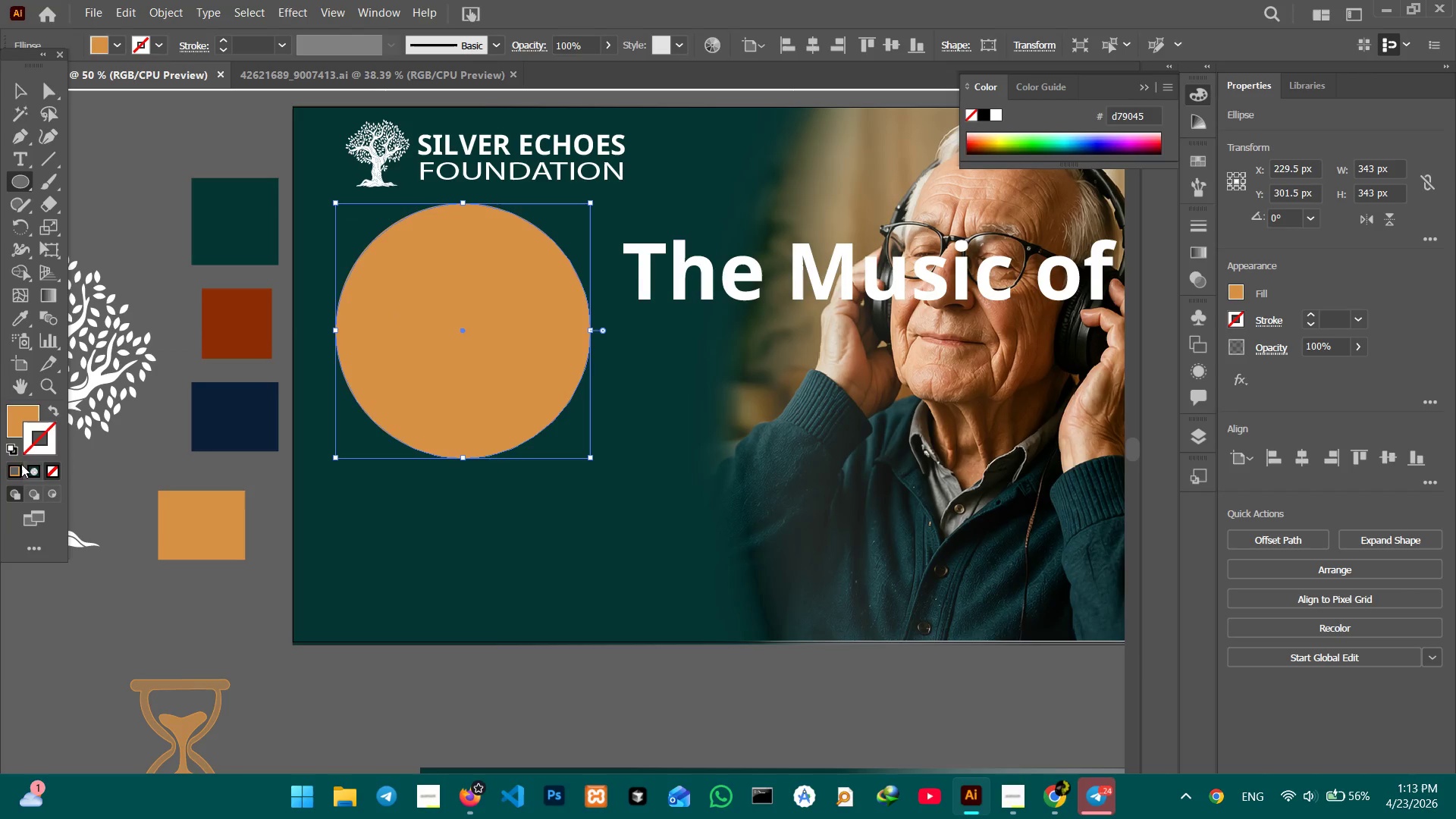 
left_click([18, 469])
 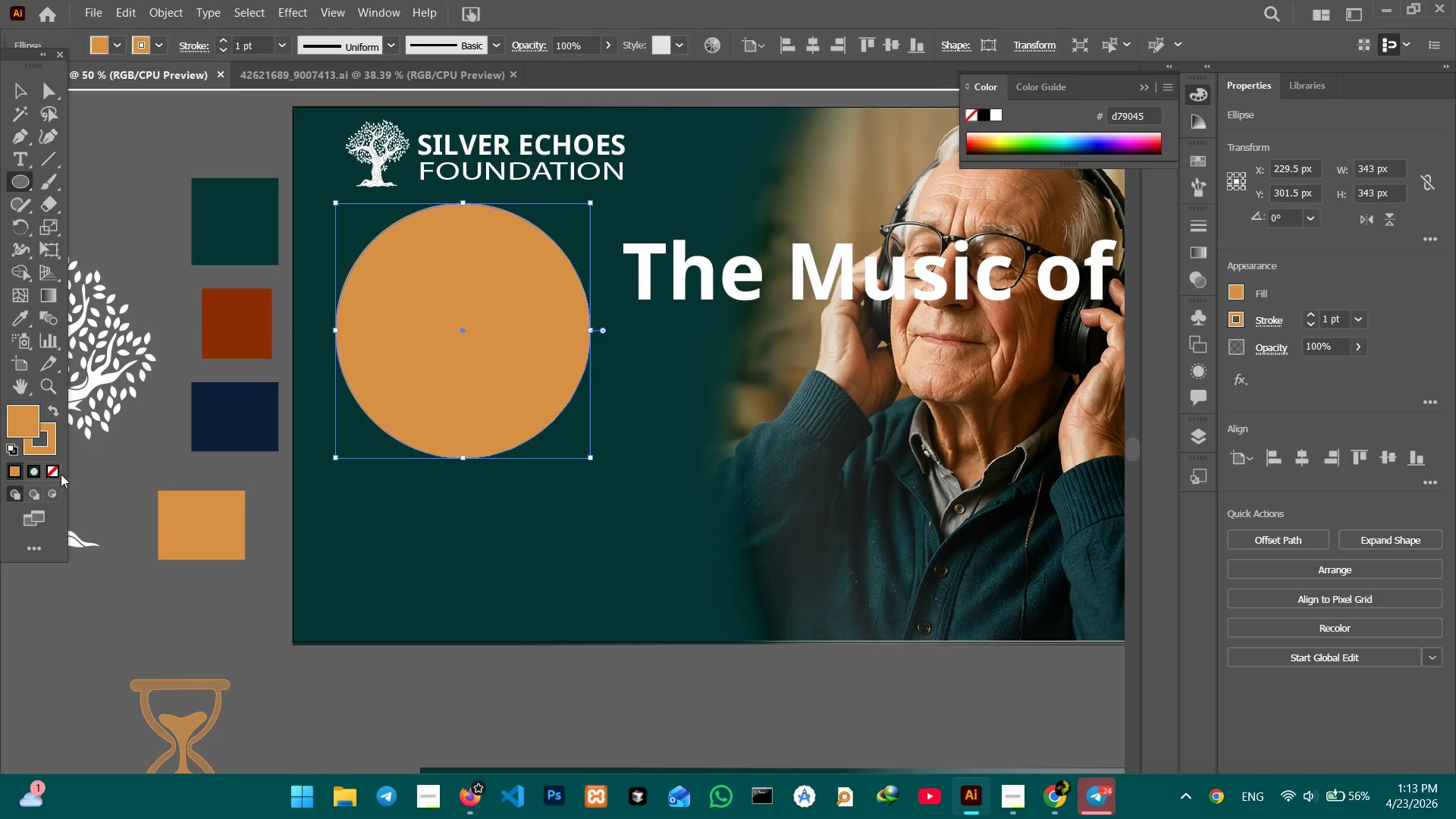 
left_click([57, 471])
 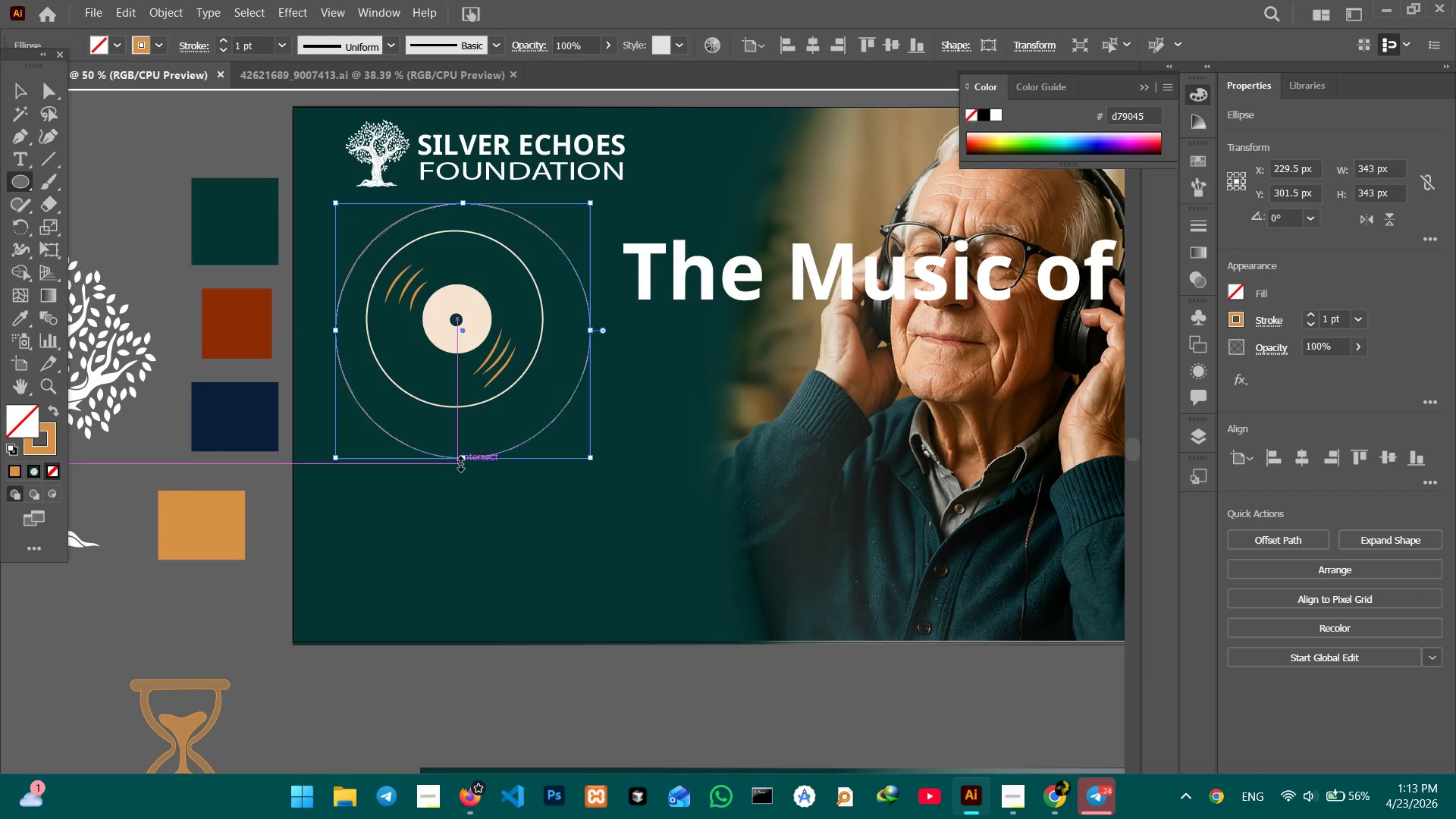 
left_click_drag(start_coordinate=[460, 460], to_coordinate=[453, 434])
 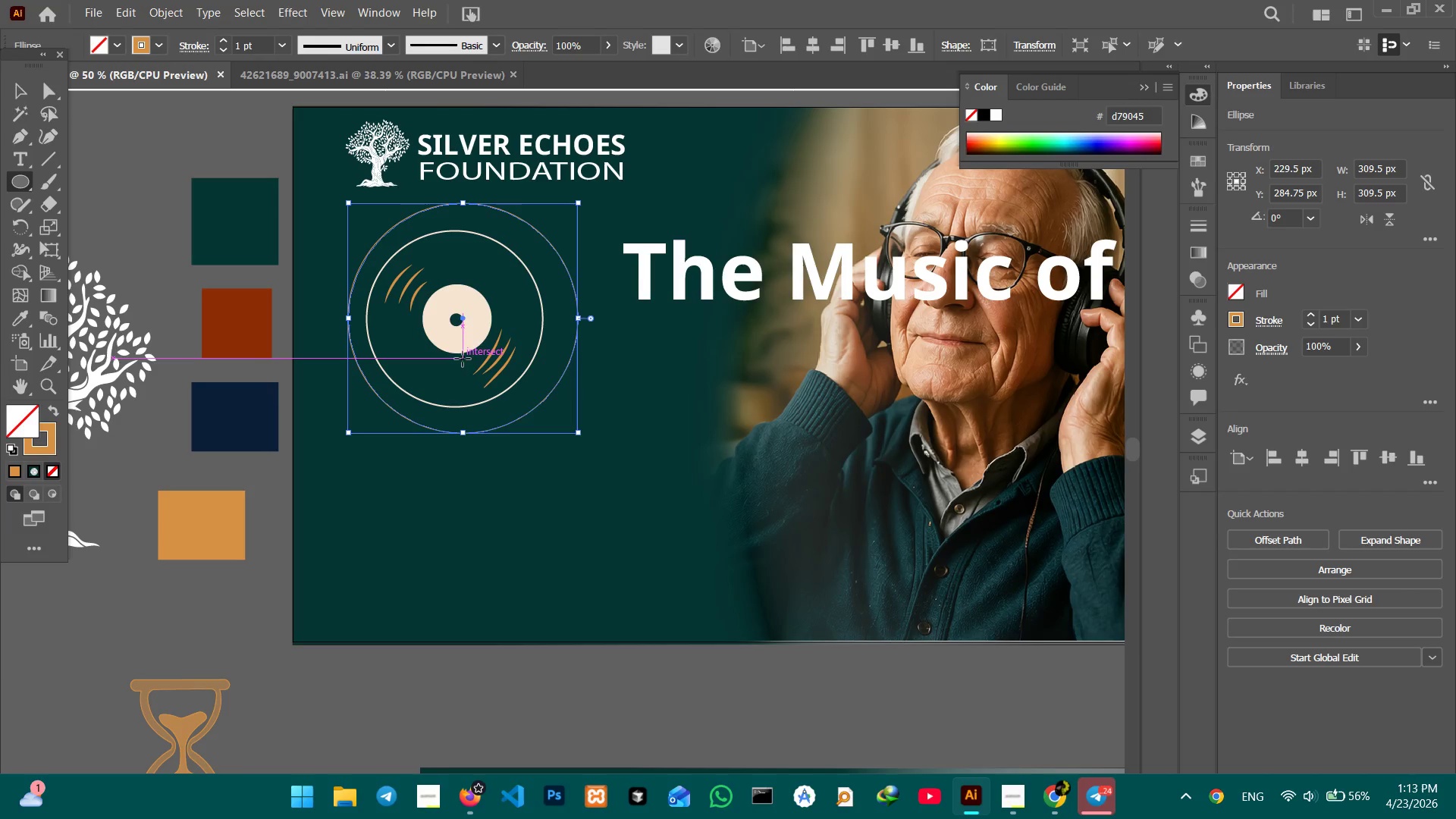 
hold_key(key=ShiftLeft, duration=1.56)
 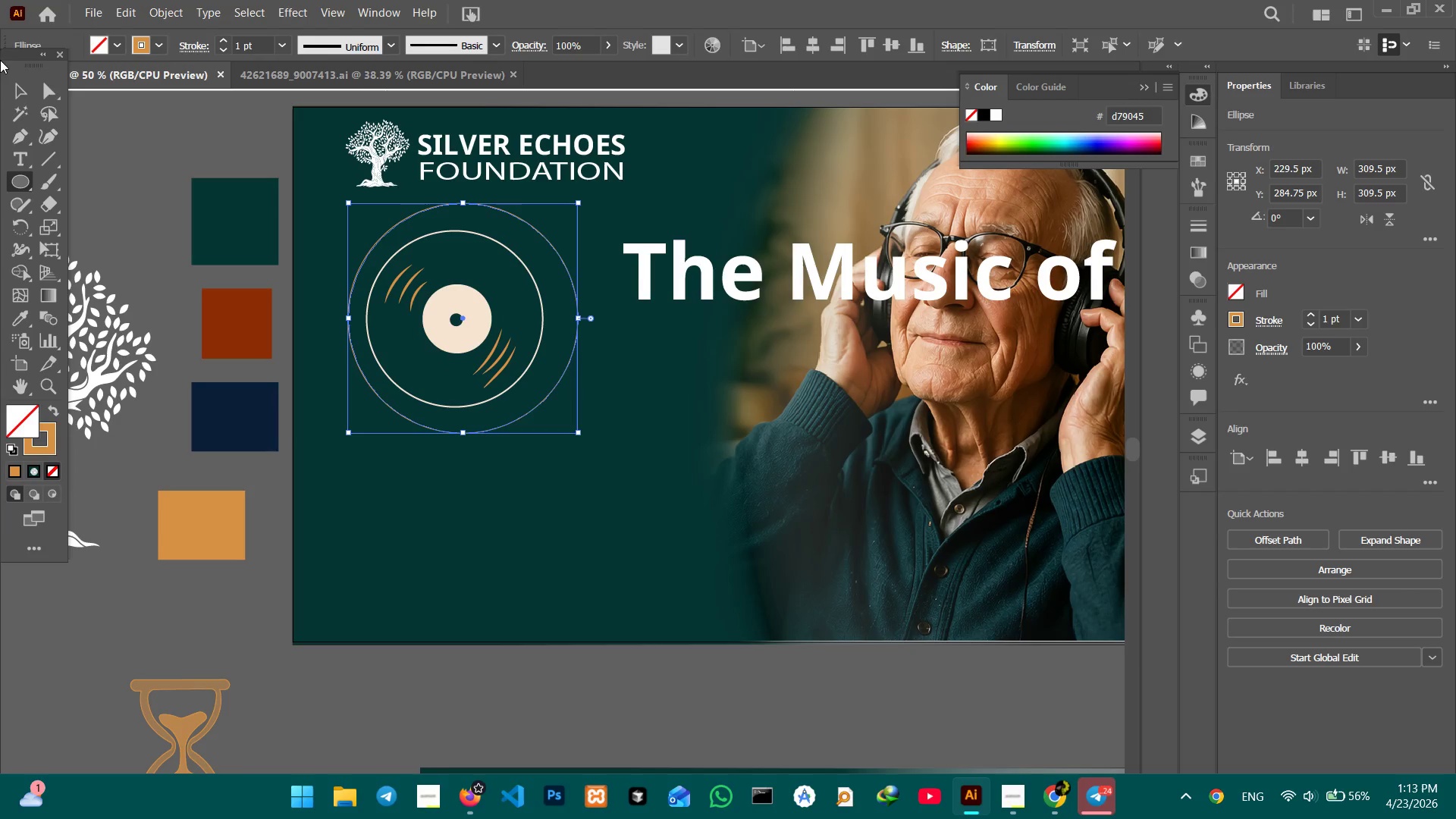 
left_click([14, 87])
 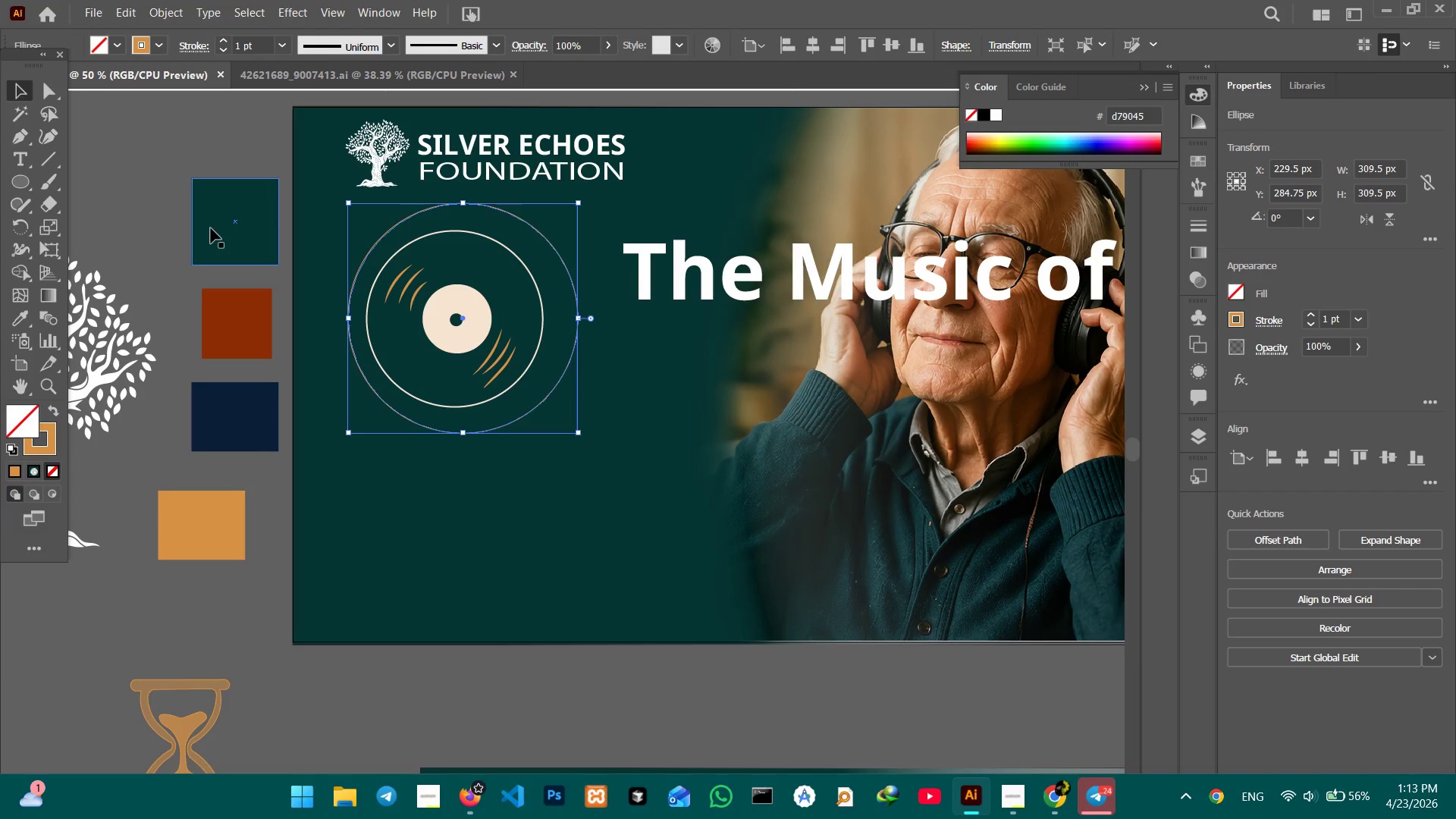 
hold_key(key=ShiftLeft, duration=1.44)
left_click([447, 315])
 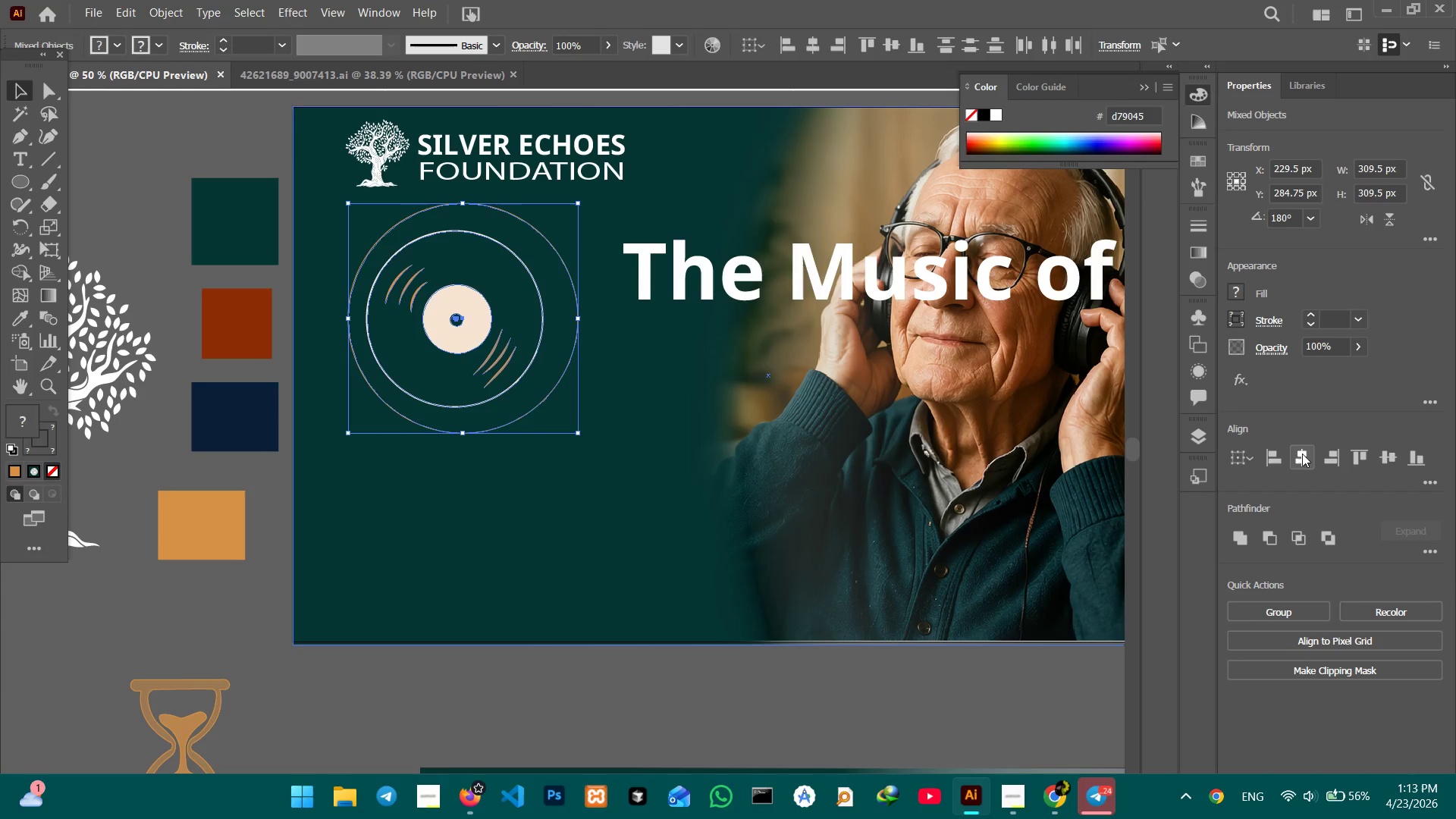 
left_click([1303, 453])
 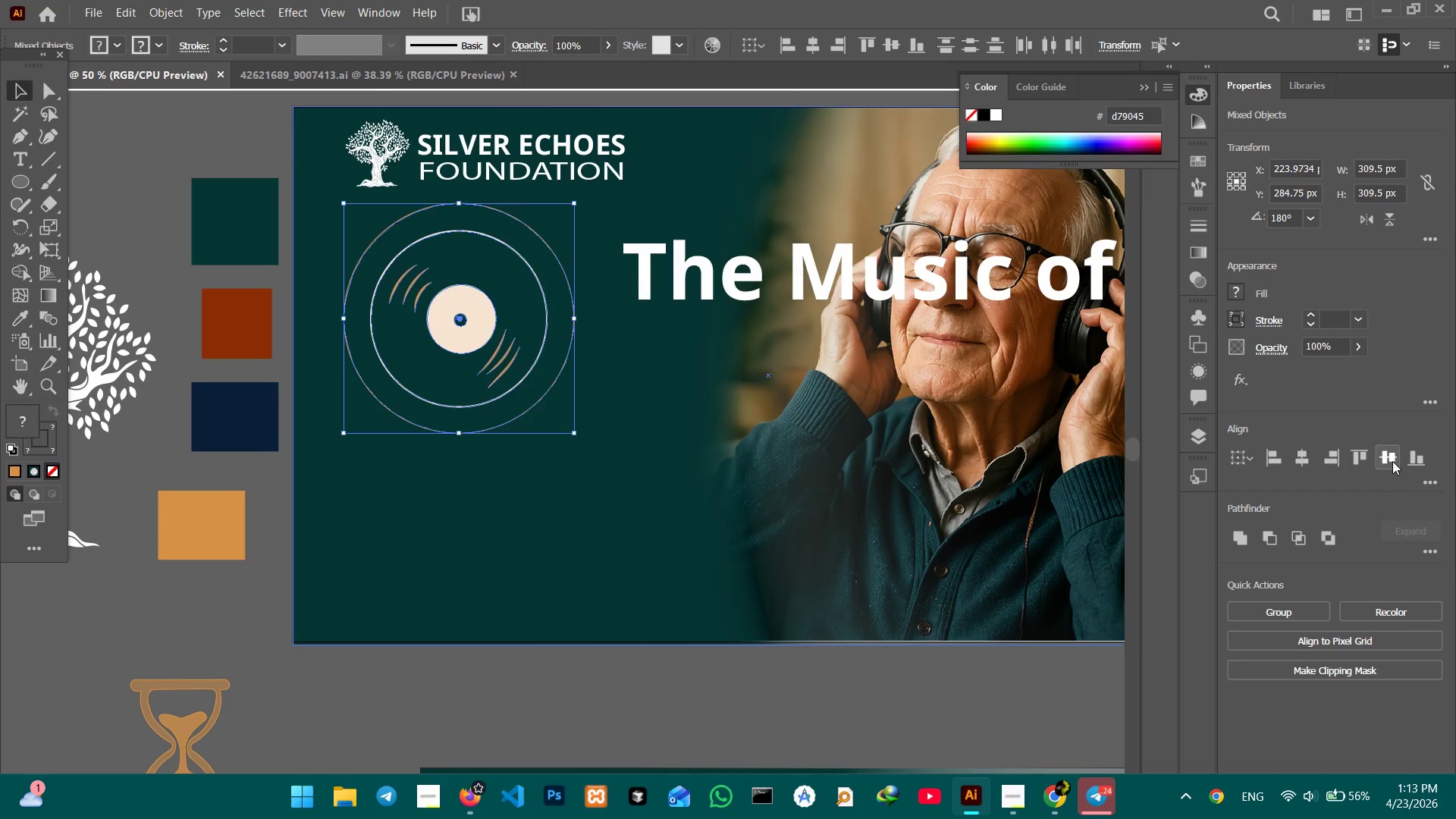 
left_click([1392, 461])
 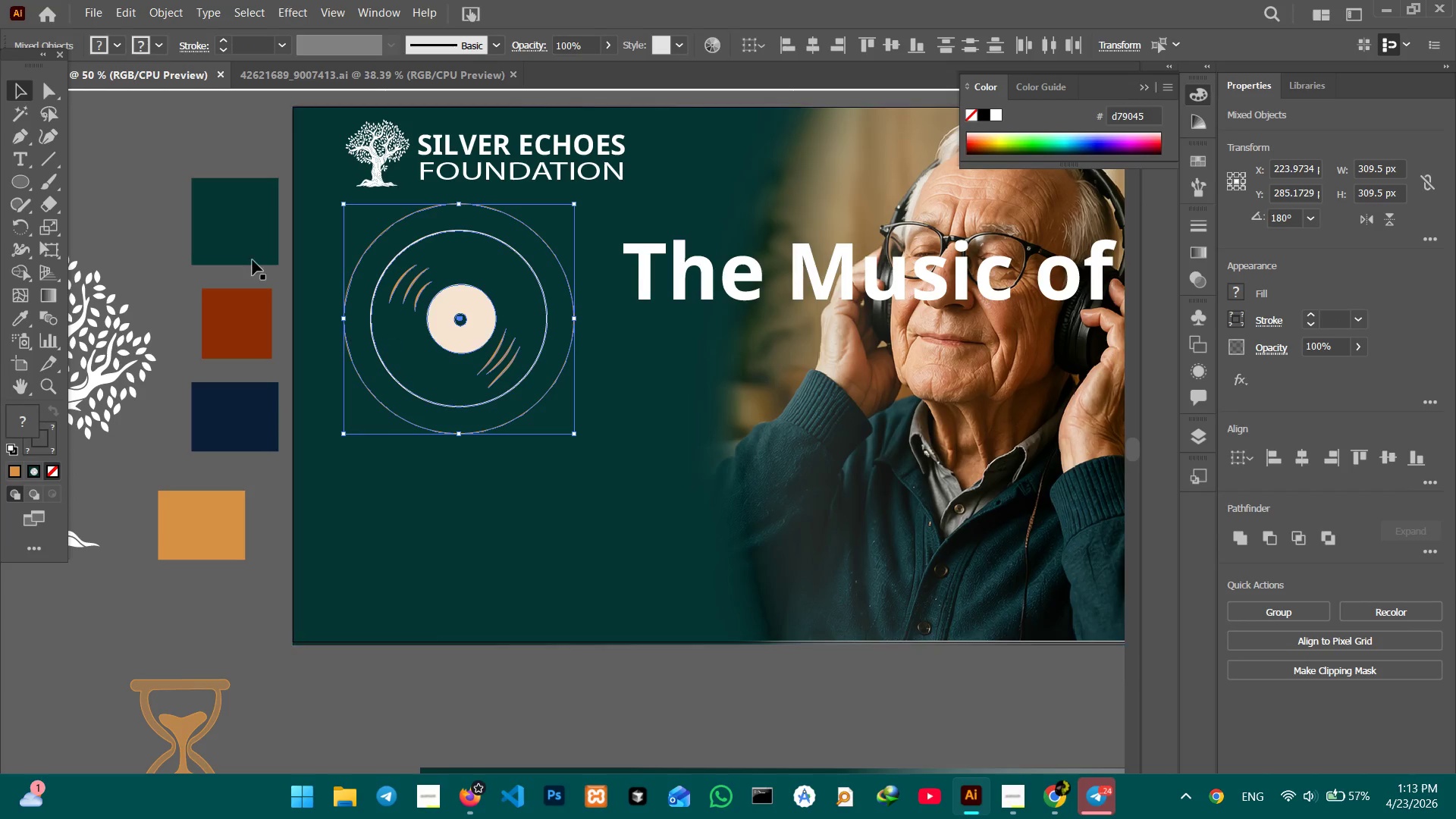 
left_click([162, 142])
 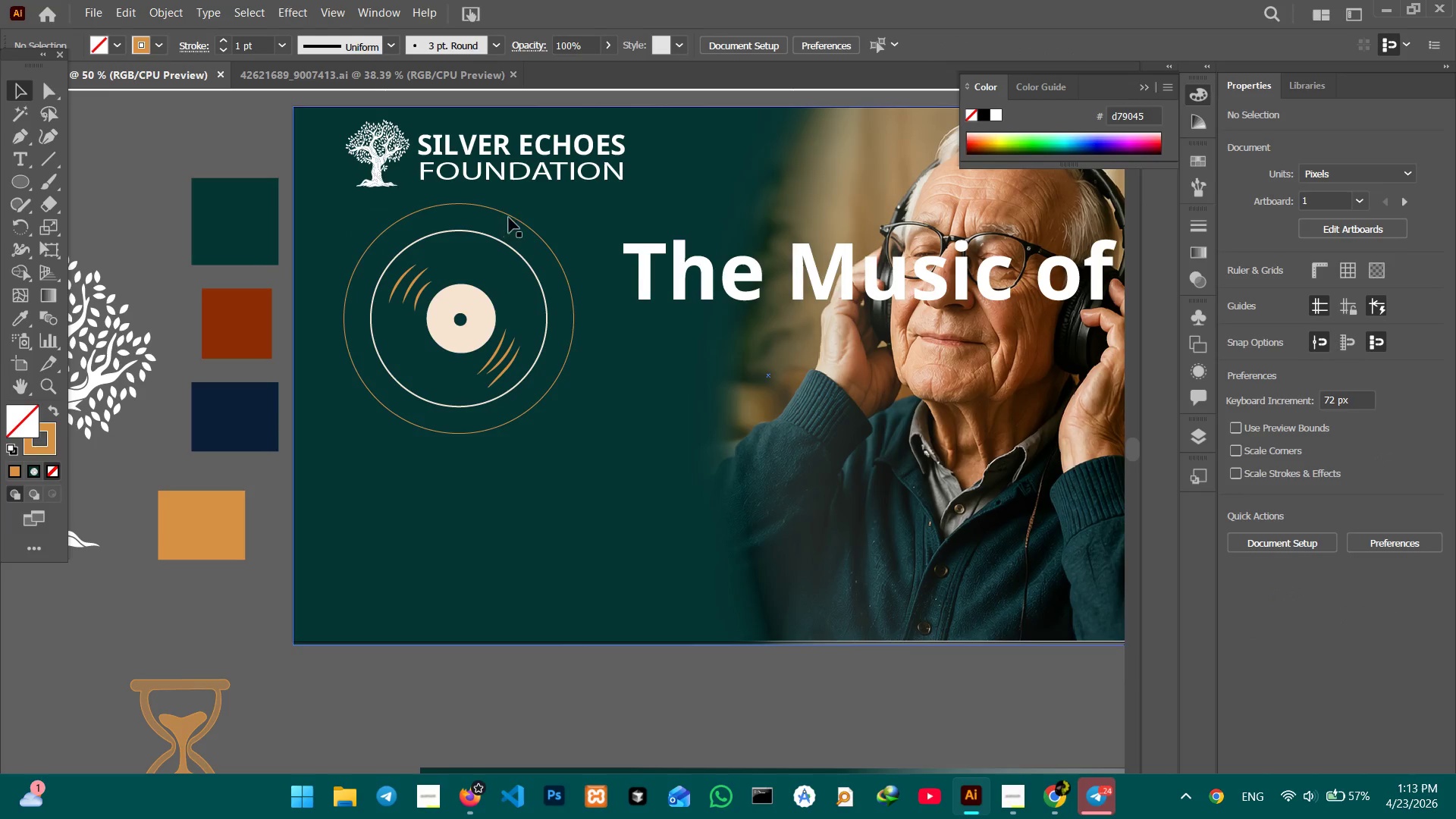 
left_click([510, 217])
 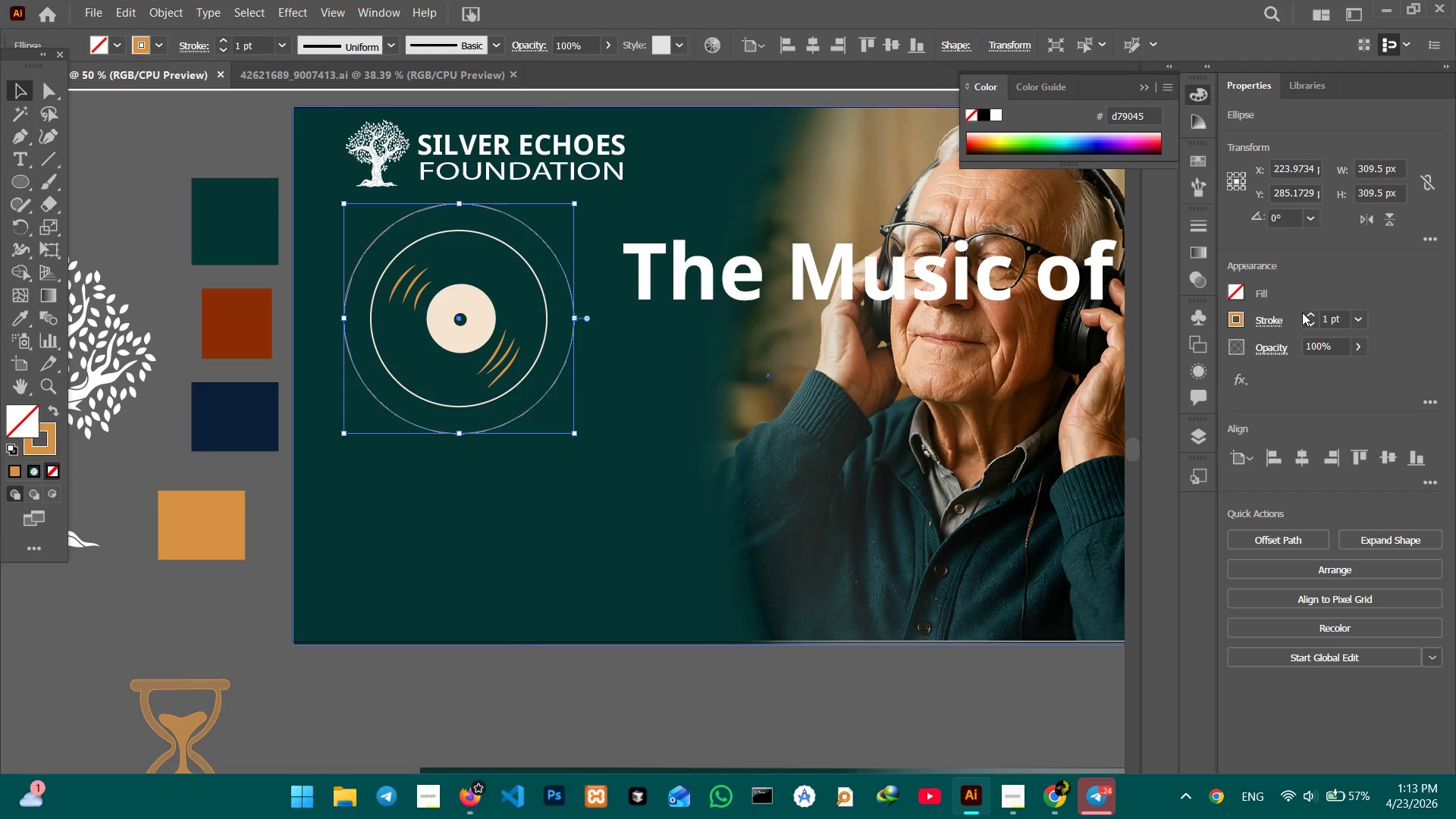 
double_click([1308, 312])
 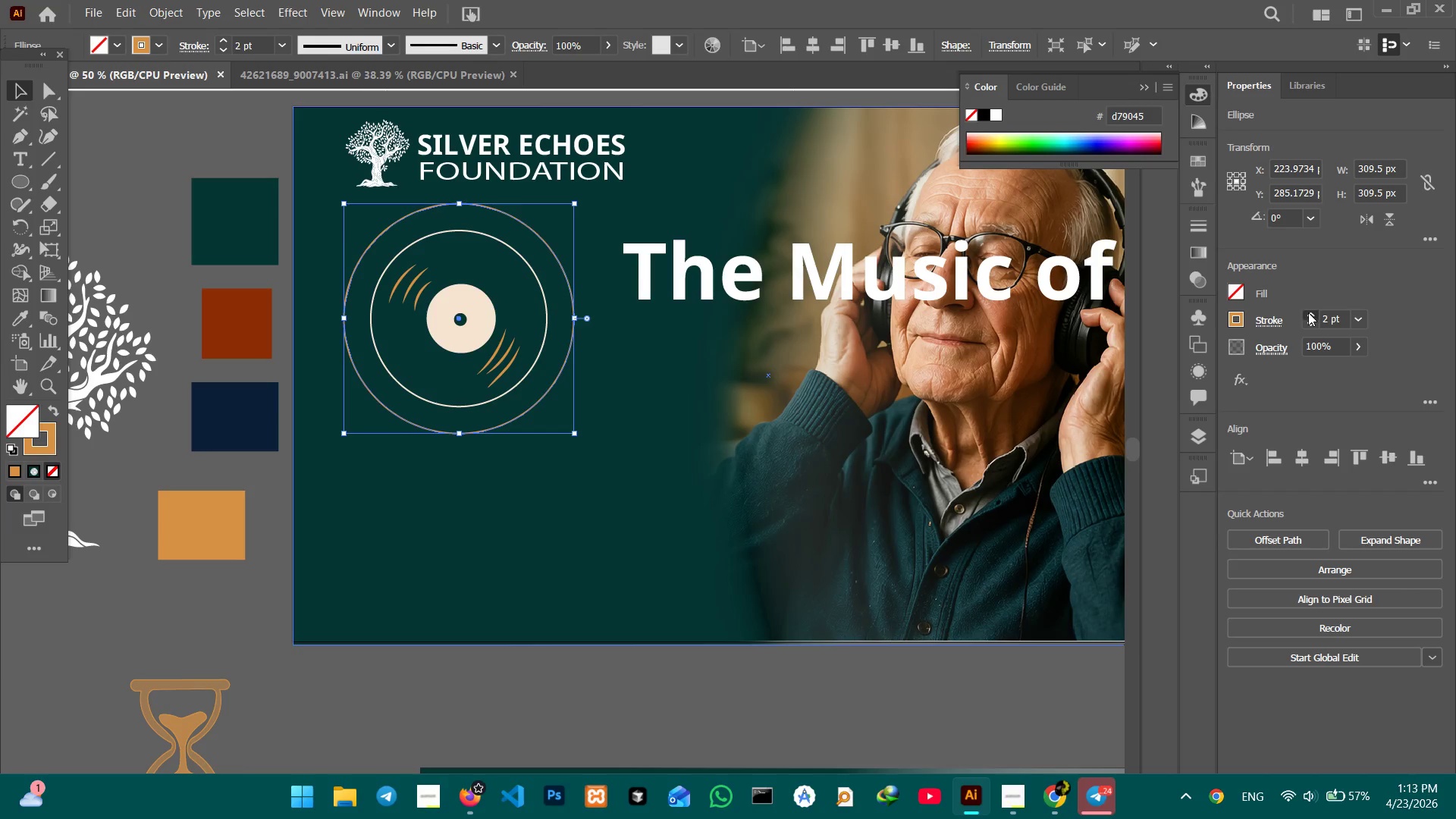 
triple_click([1308, 312])
 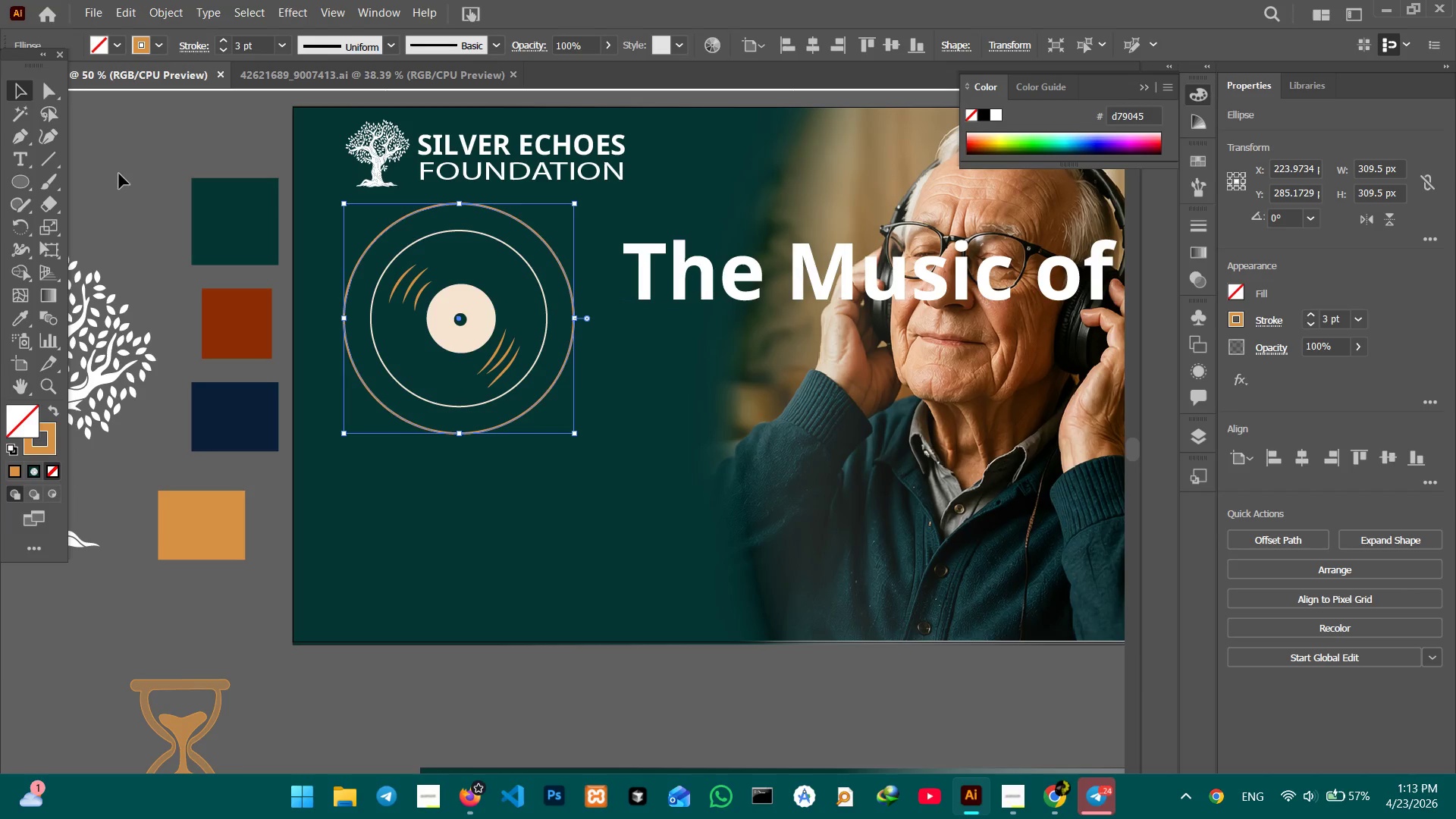 
left_click([147, 160])
 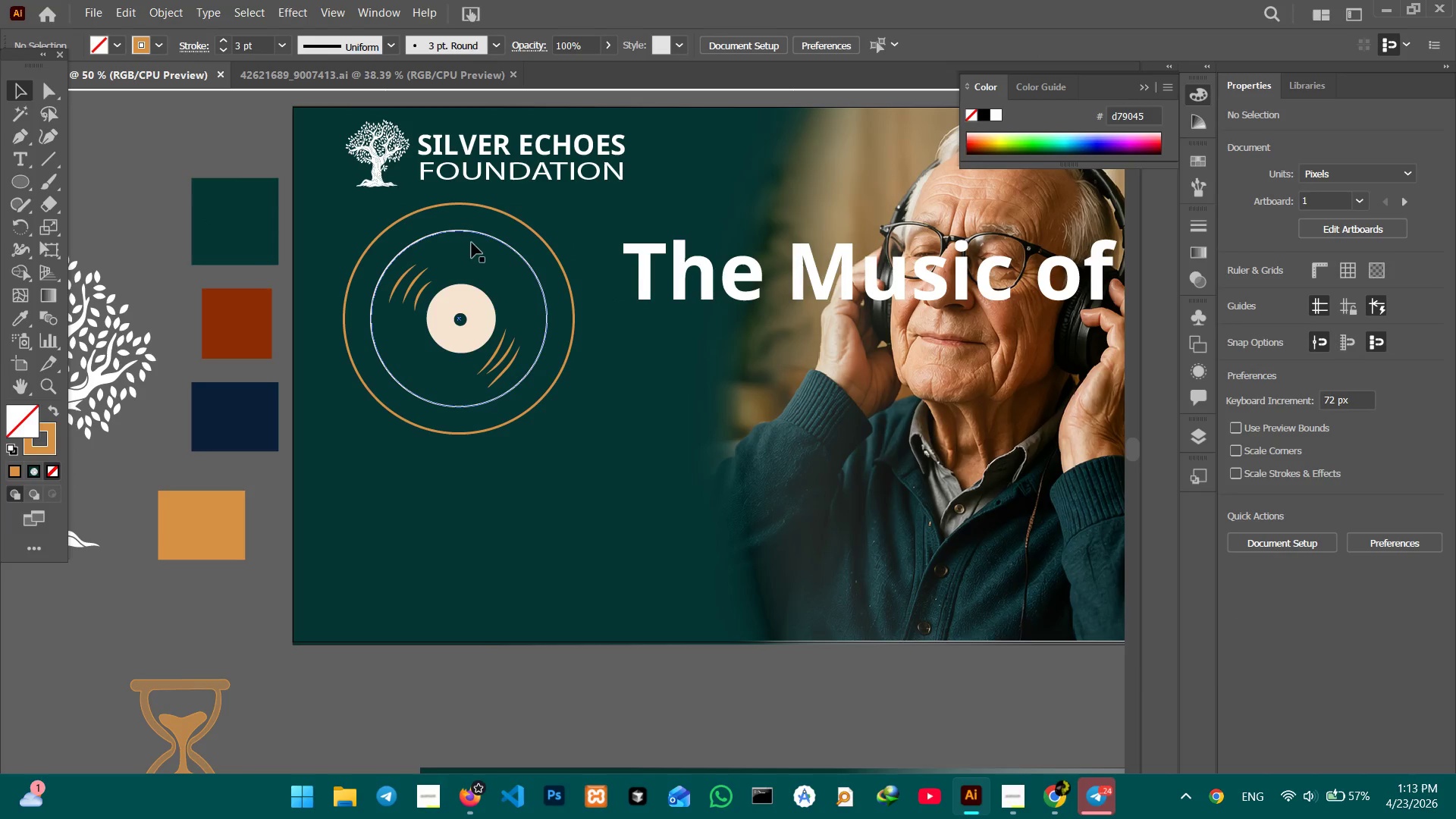 
hold_key(key=ShiftLeft, duration=3.7)
left_click([474, 239])
 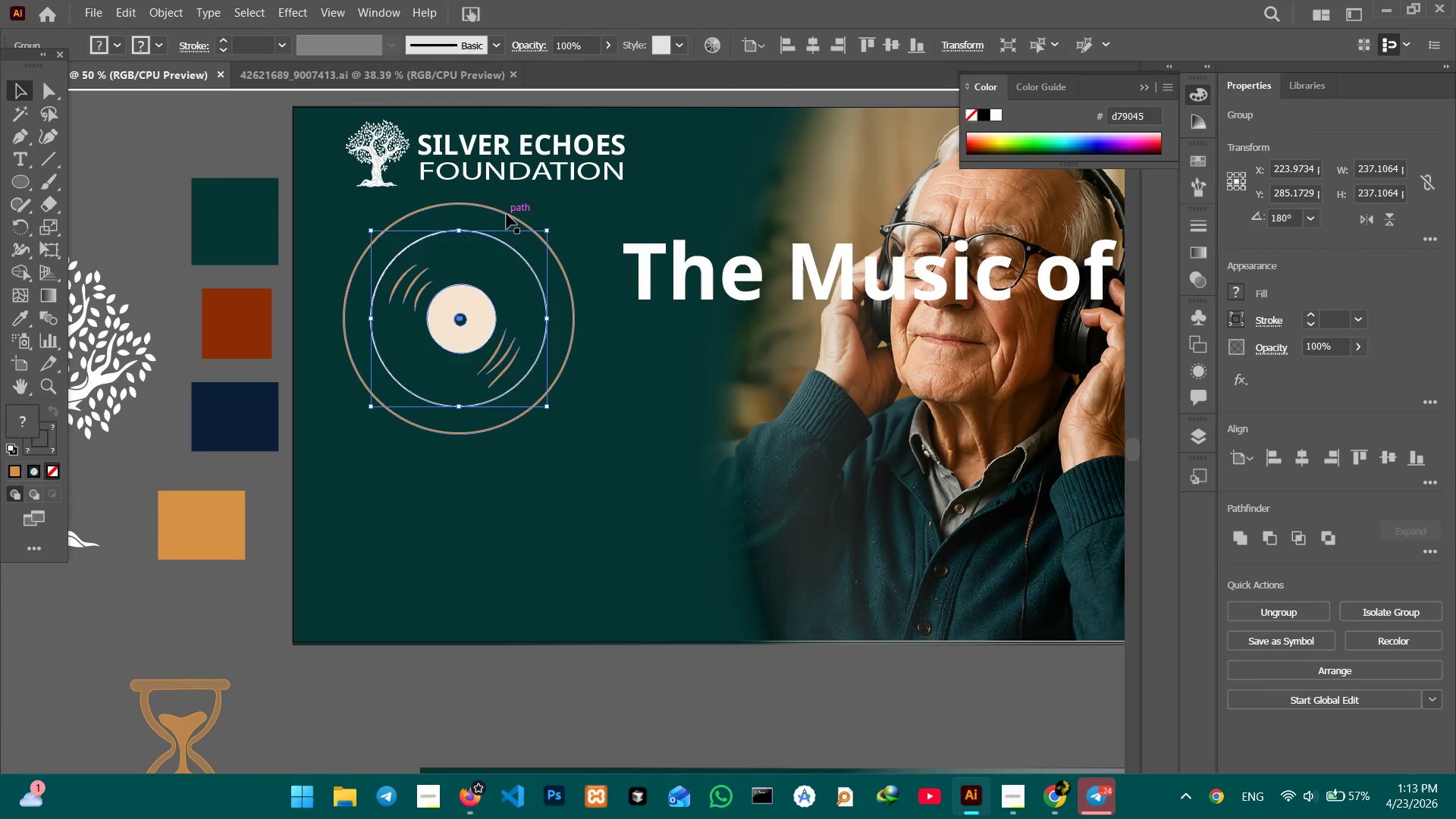 
left_click([507, 214])
 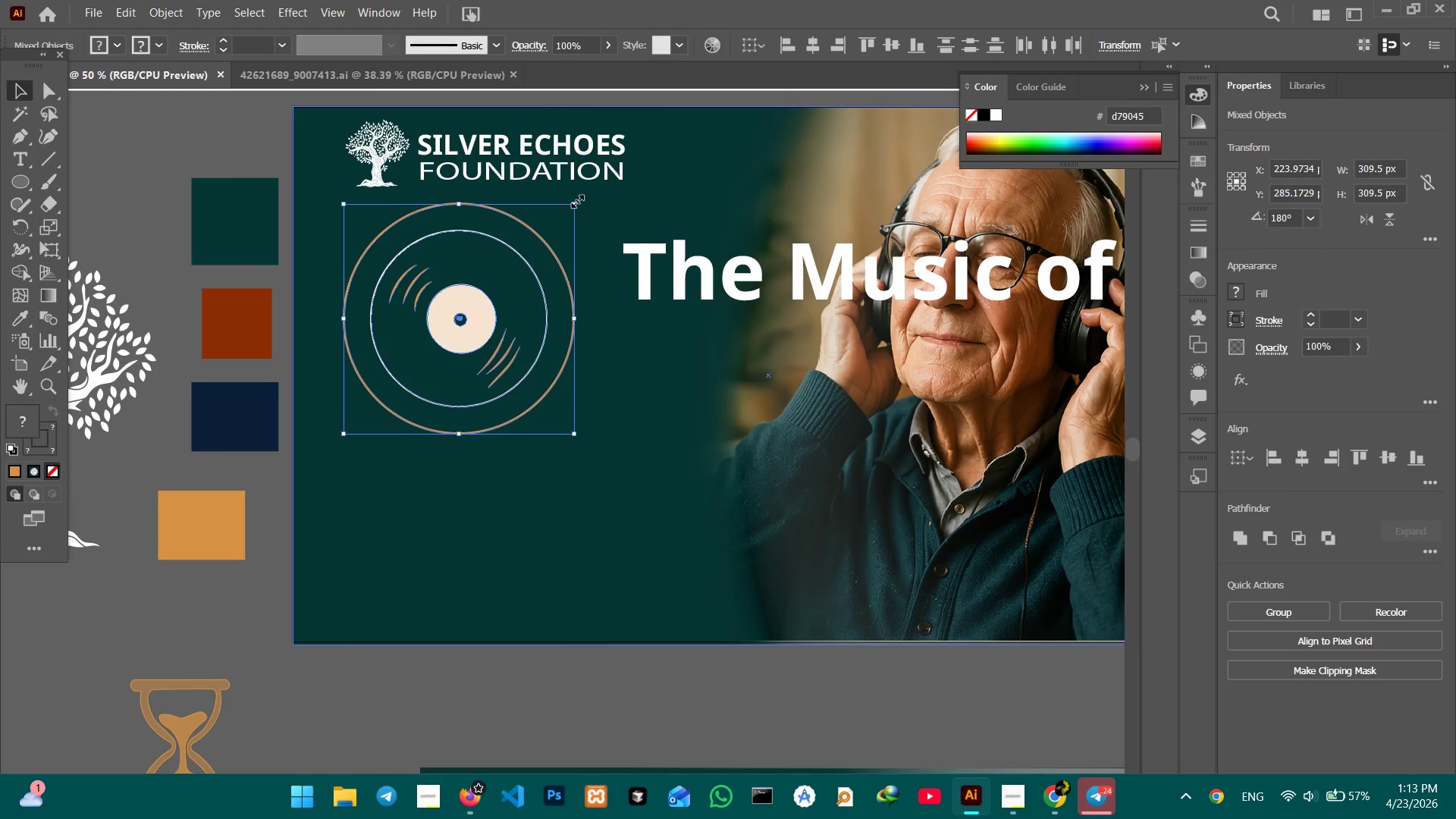 
left_click_drag(start_coordinate=[576, 199], to_coordinate=[541, 218])
 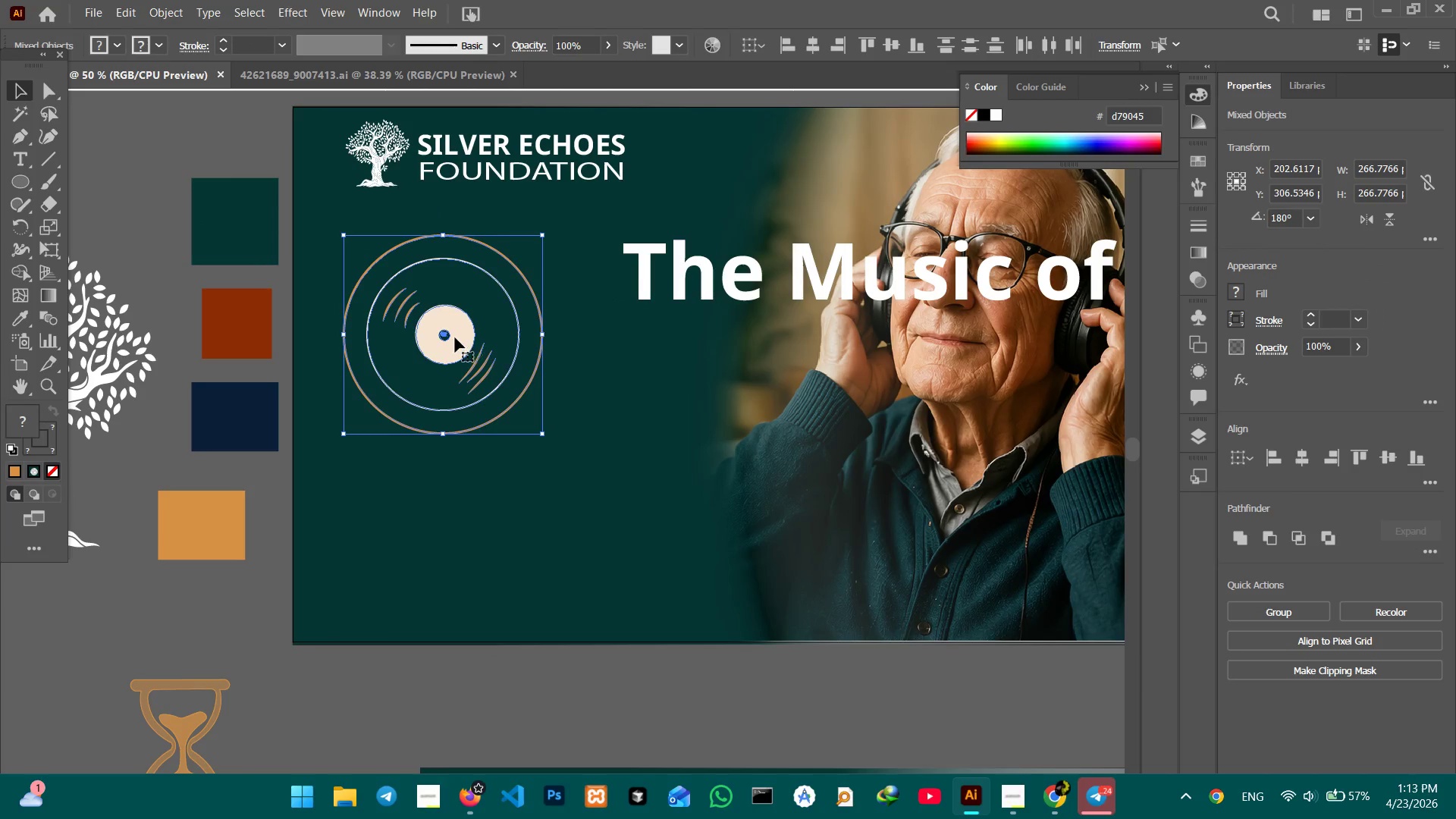 
left_click_drag(start_coordinate=[455, 337], to_coordinate=[470, 331])
 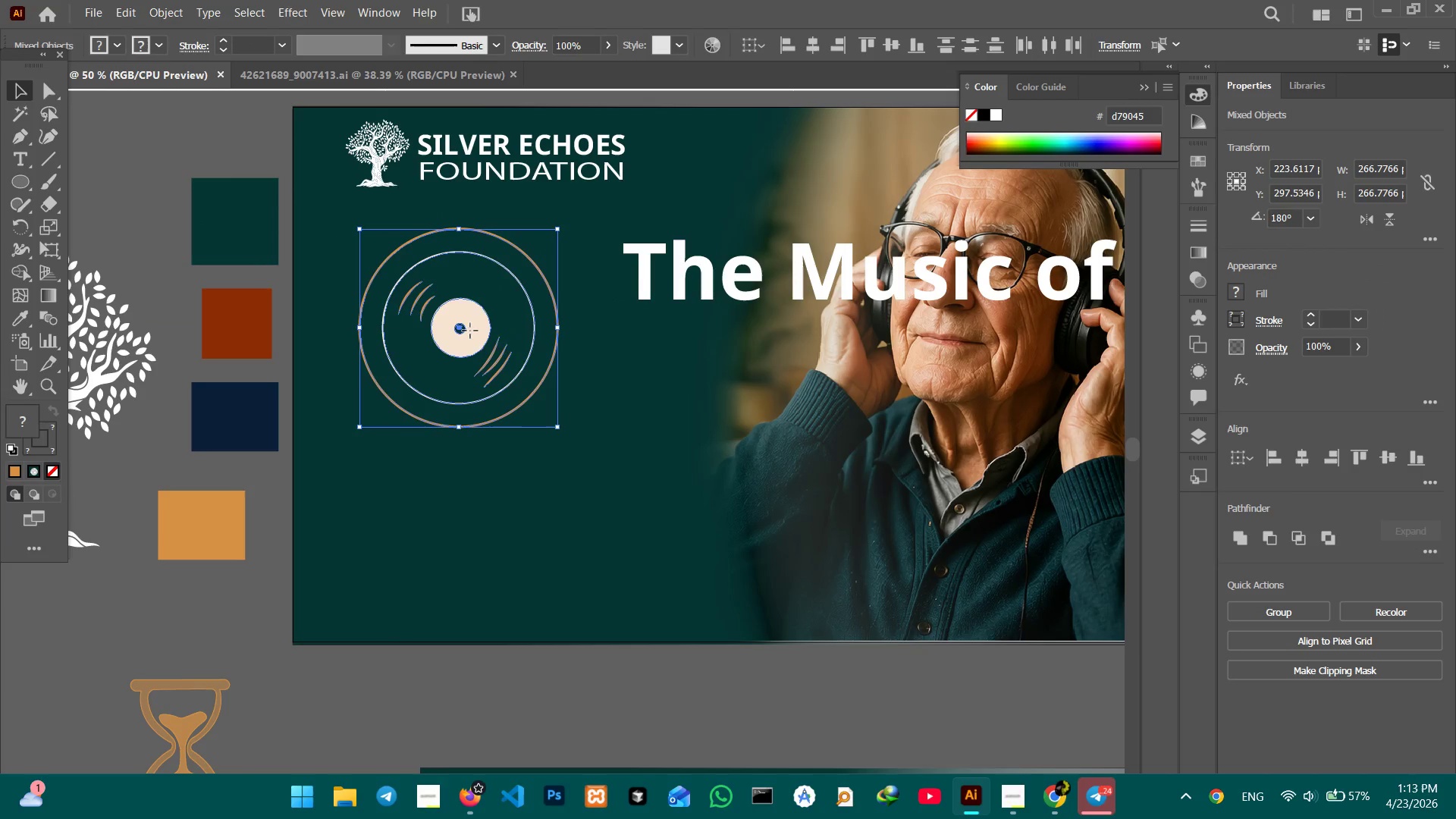 
left_click_drag(start_coordinate=[470, 331], to_coordinate=[466, 334])
 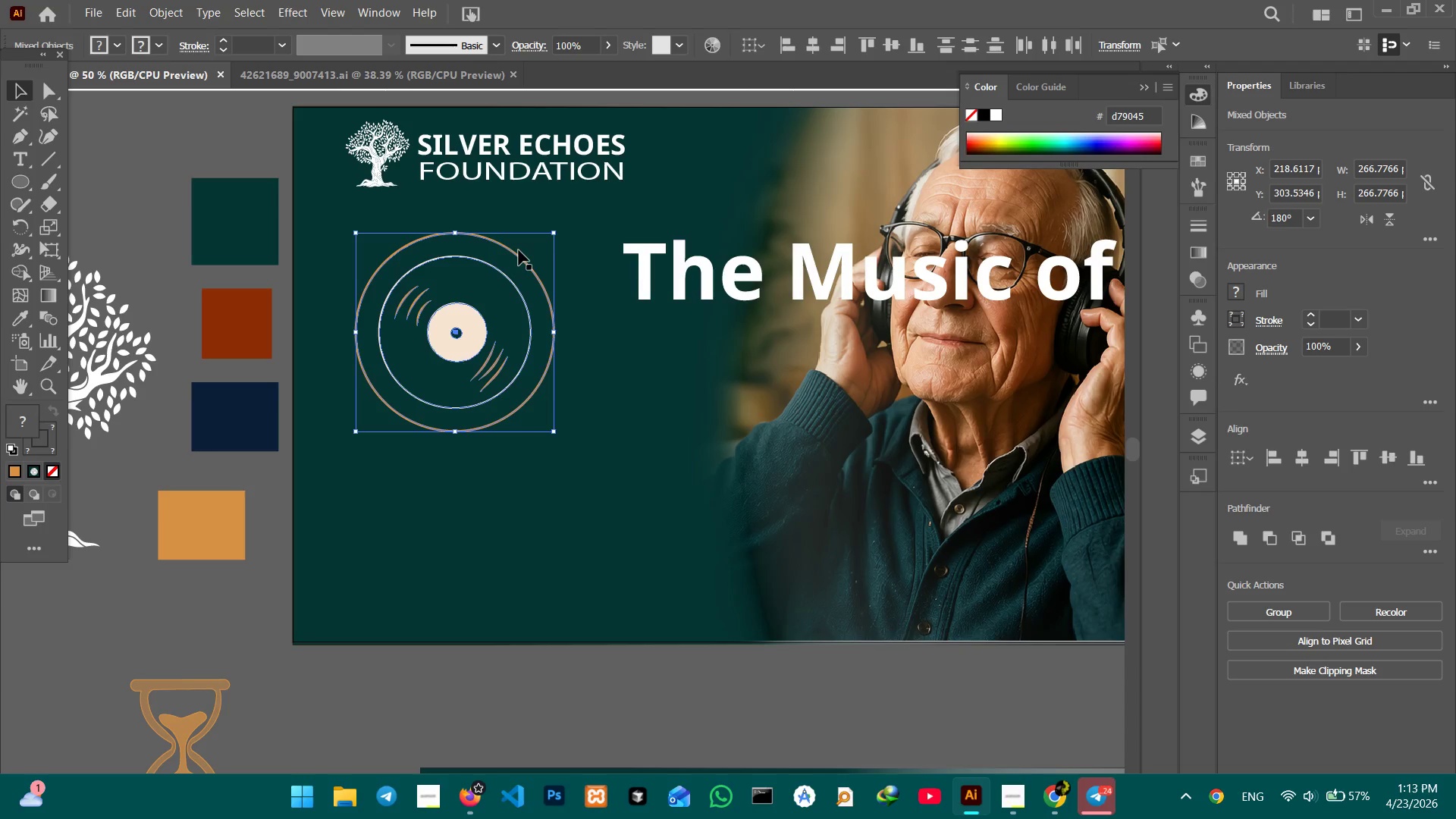 
hold_key(key=ShiftLeft, duration=1.45)
left_click_drag(start_coordinate=[551, 234], to_coordinate=[528, 250])
 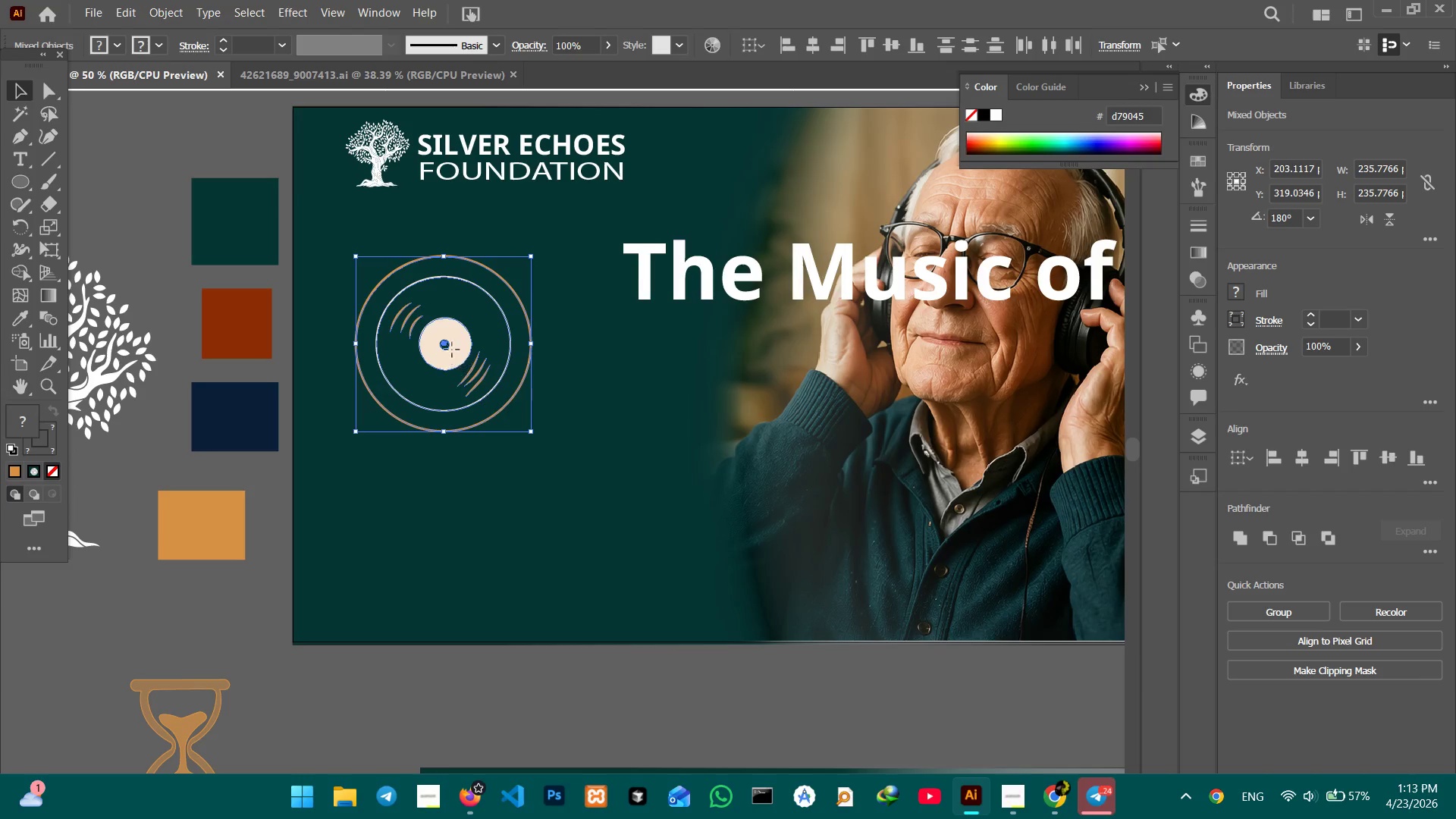 
left_click_drag(start_coordinate=[452, 350], to_coordinate=[454, 315])
 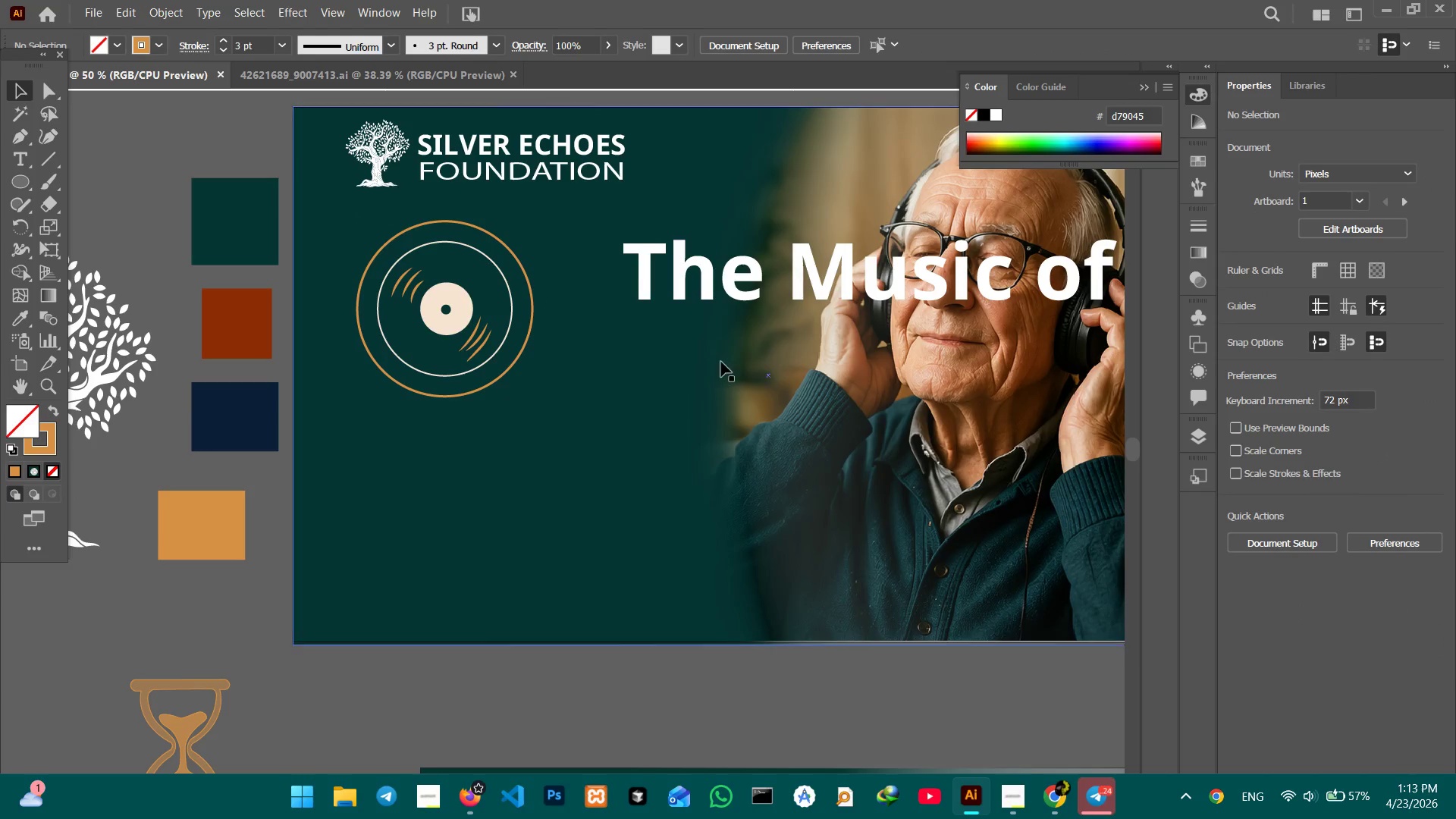 
left_click_drag(start_coordinate=[822, 280], to_coordinate=[817, 281])
 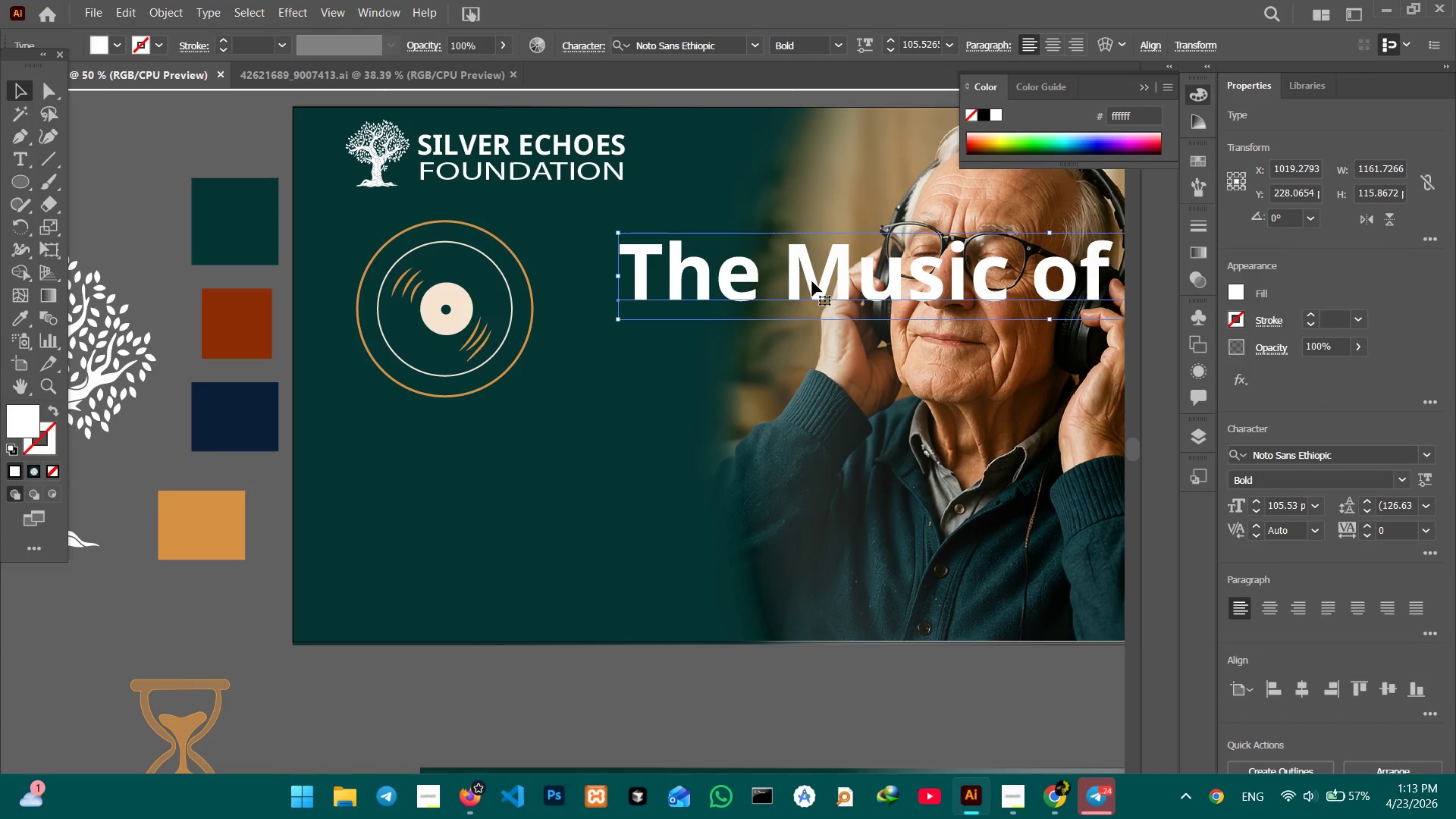 
wait(6.27)
 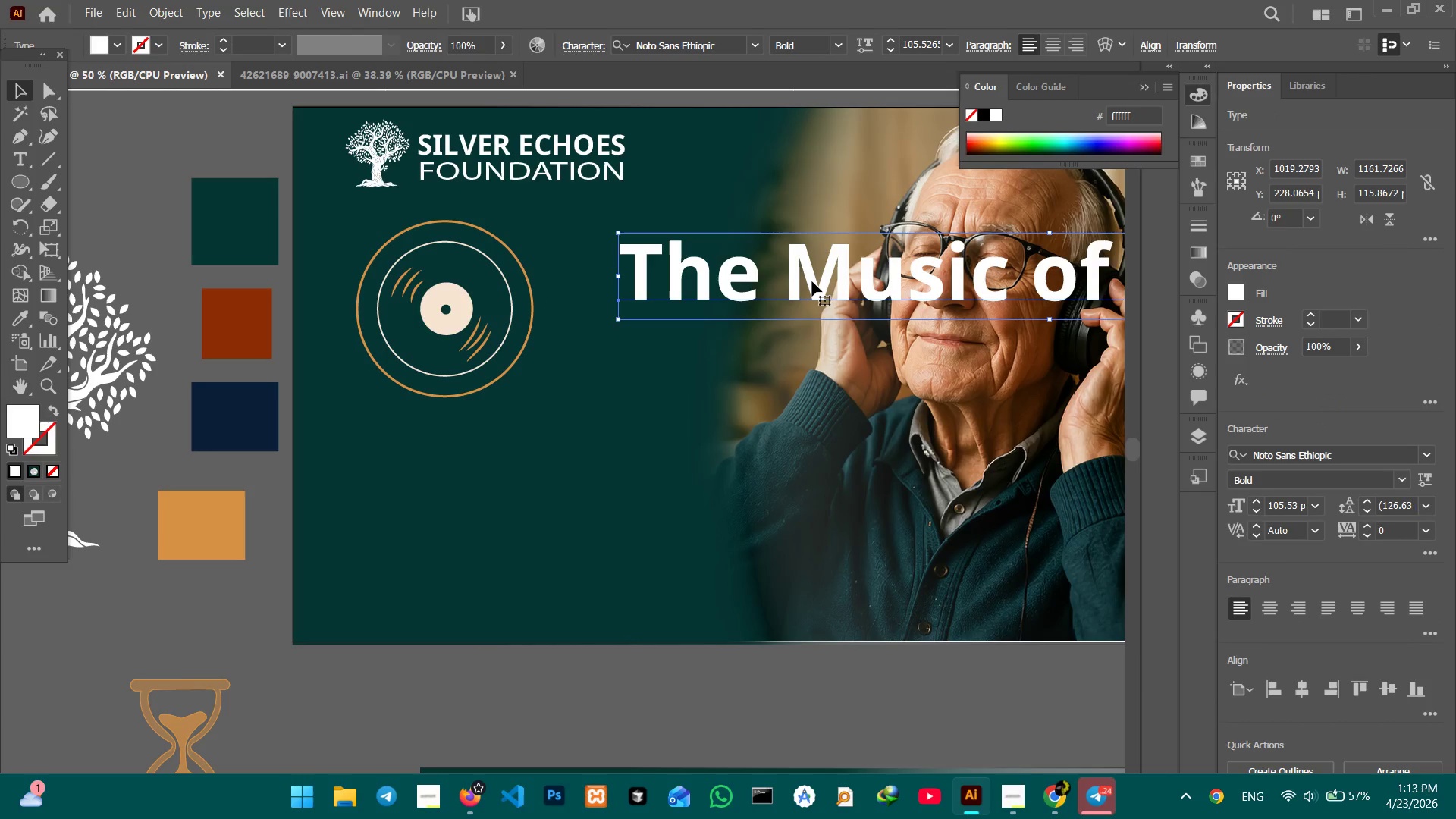 
key(Control+C)
 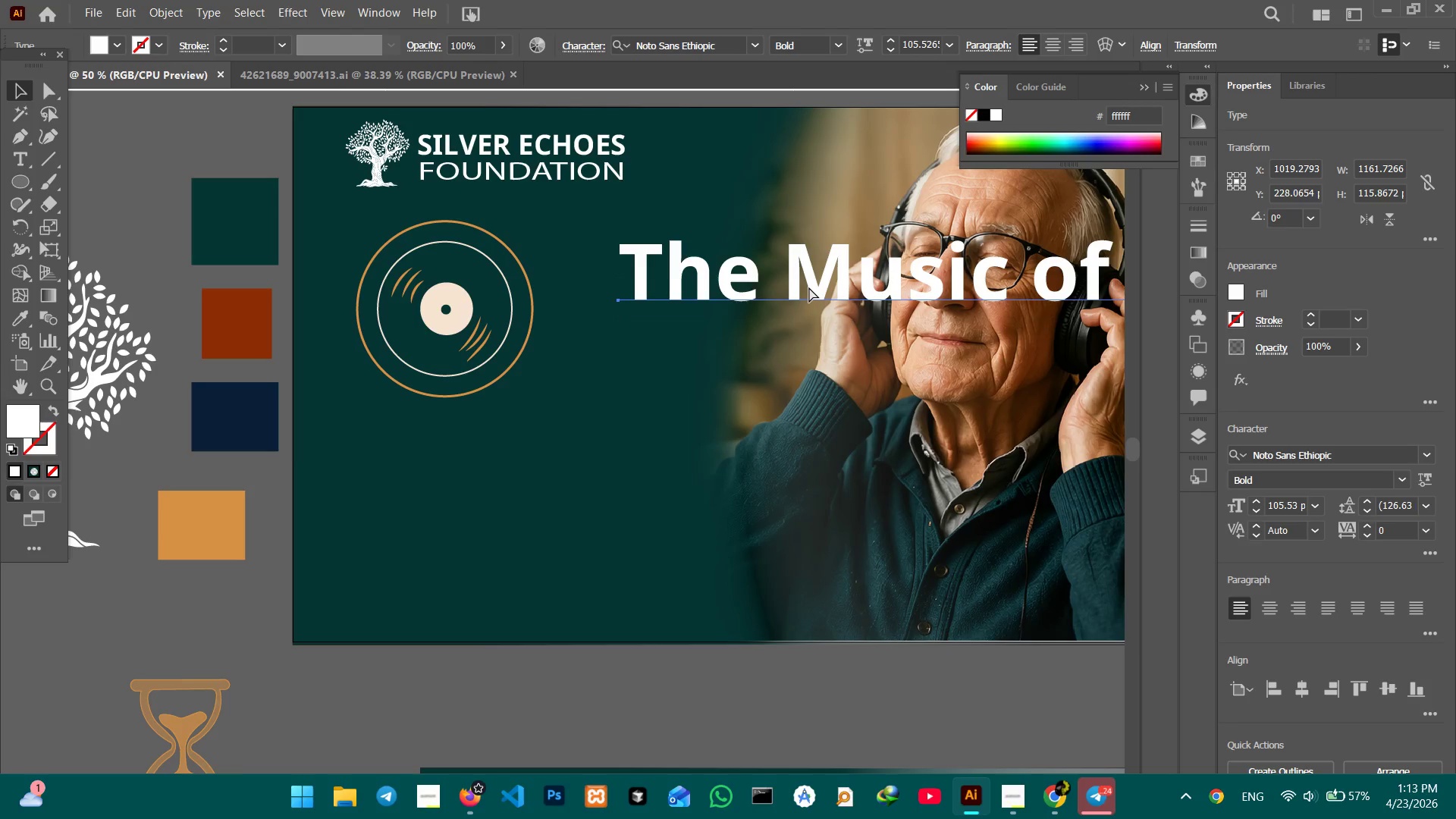 
key(Control+V)
 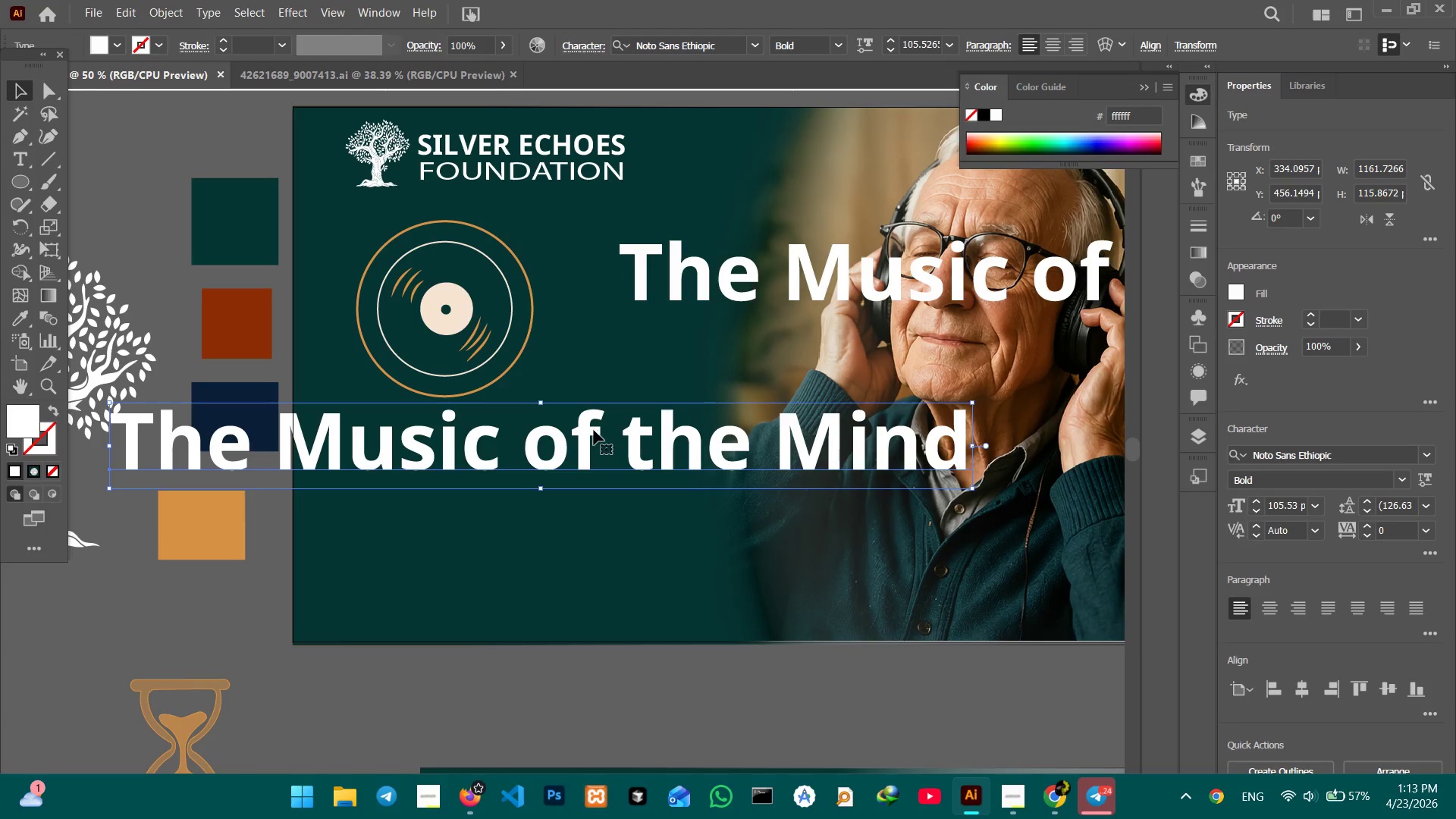 
left_click_drag(start_coordinate=[593, 430], to_coordinate=[1031, 598])
 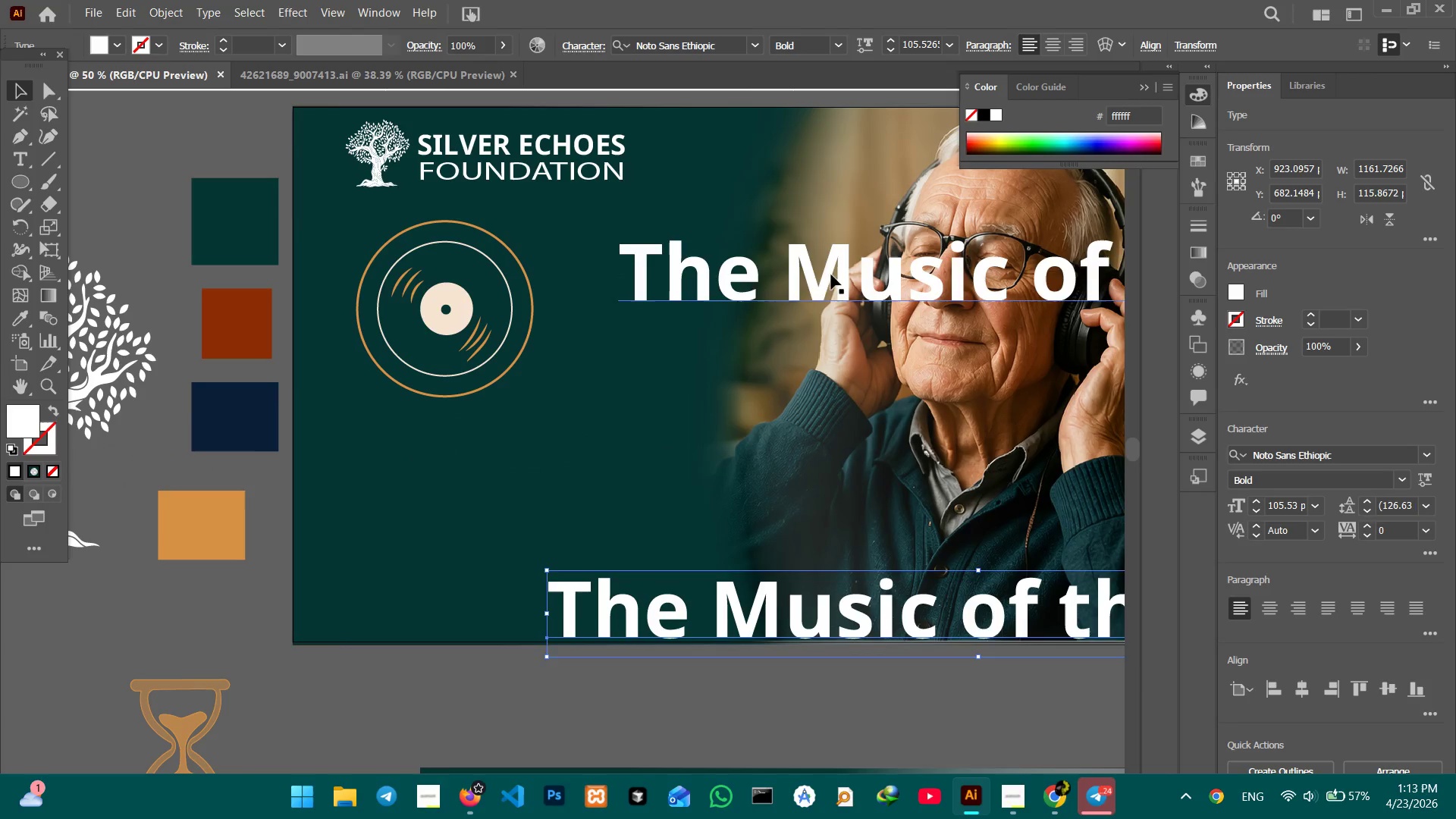 
left_click_drag(start_coordinate=[831, 275], to_coordinate=[758, 293])
 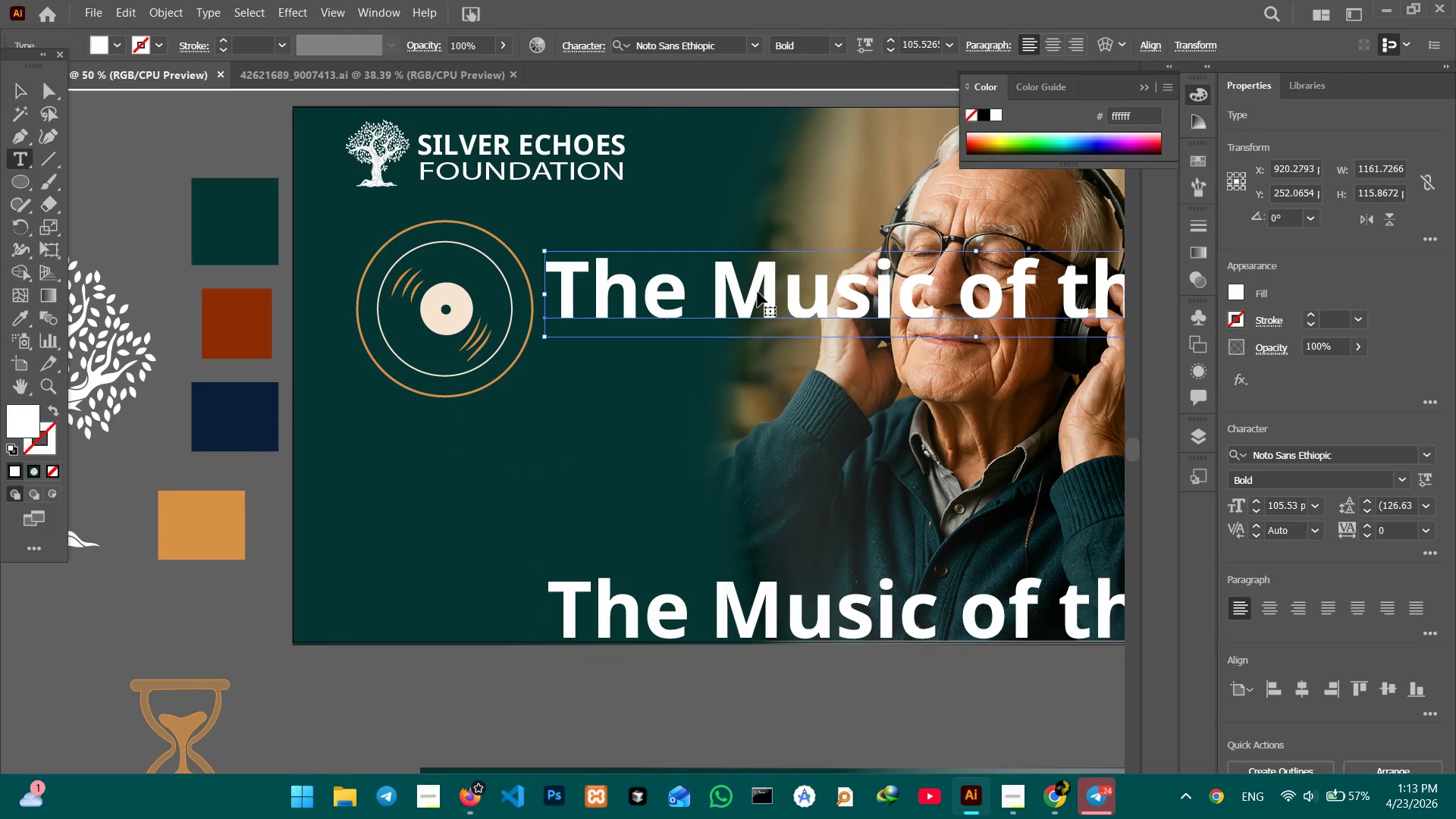 
double_click([758, 292])
 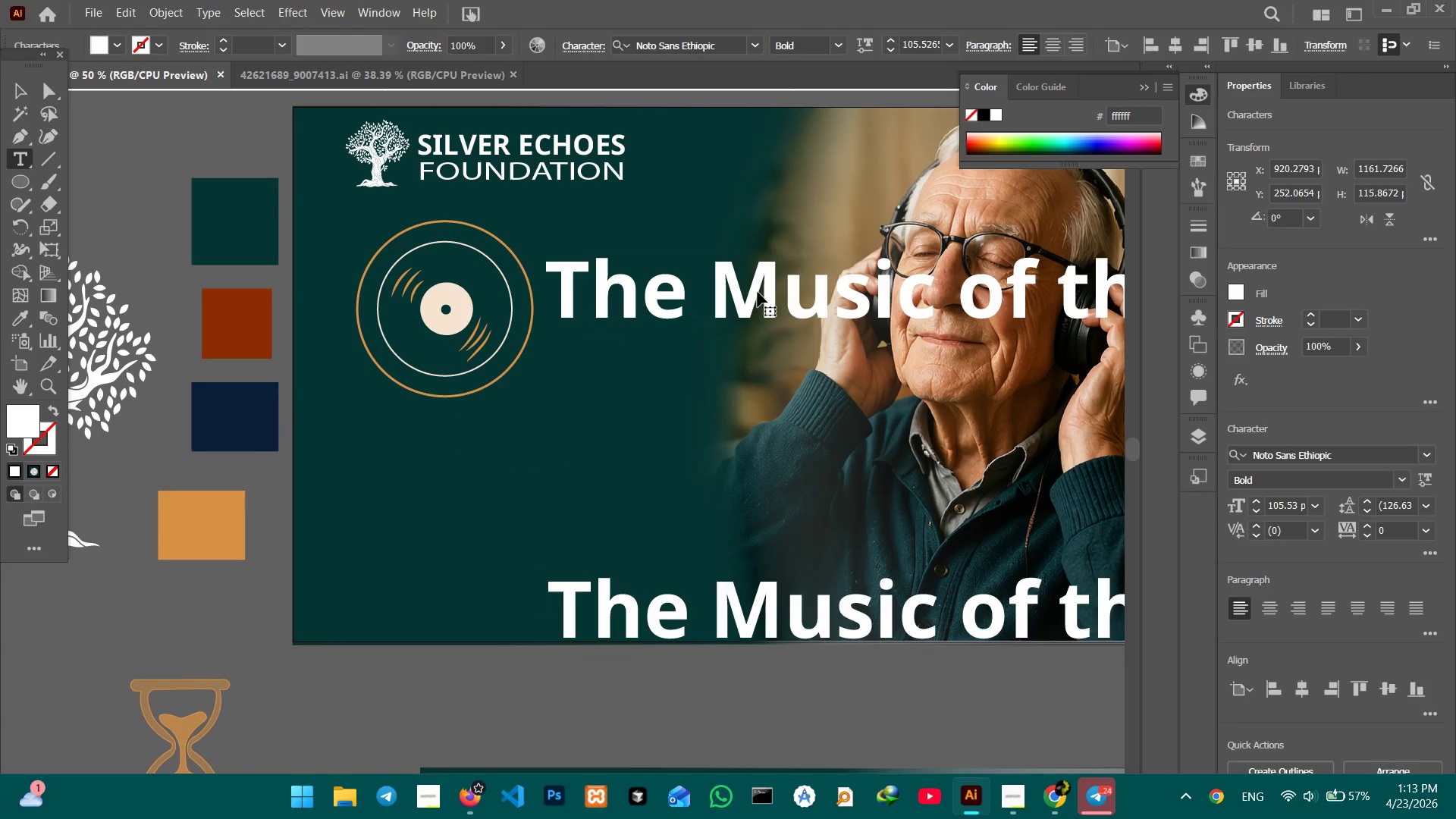 
triple_click([758, 292])
 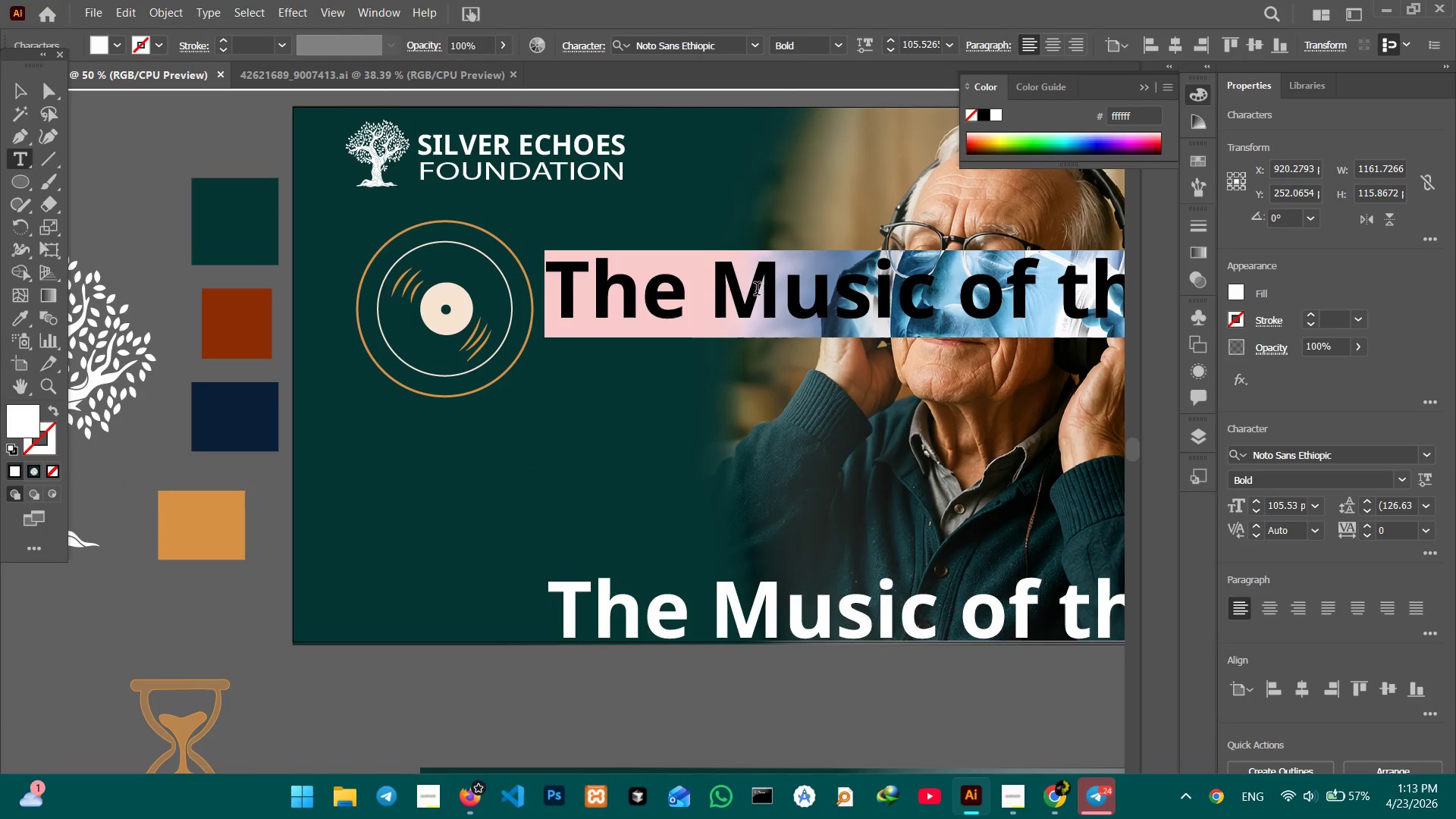 
type(THE)
 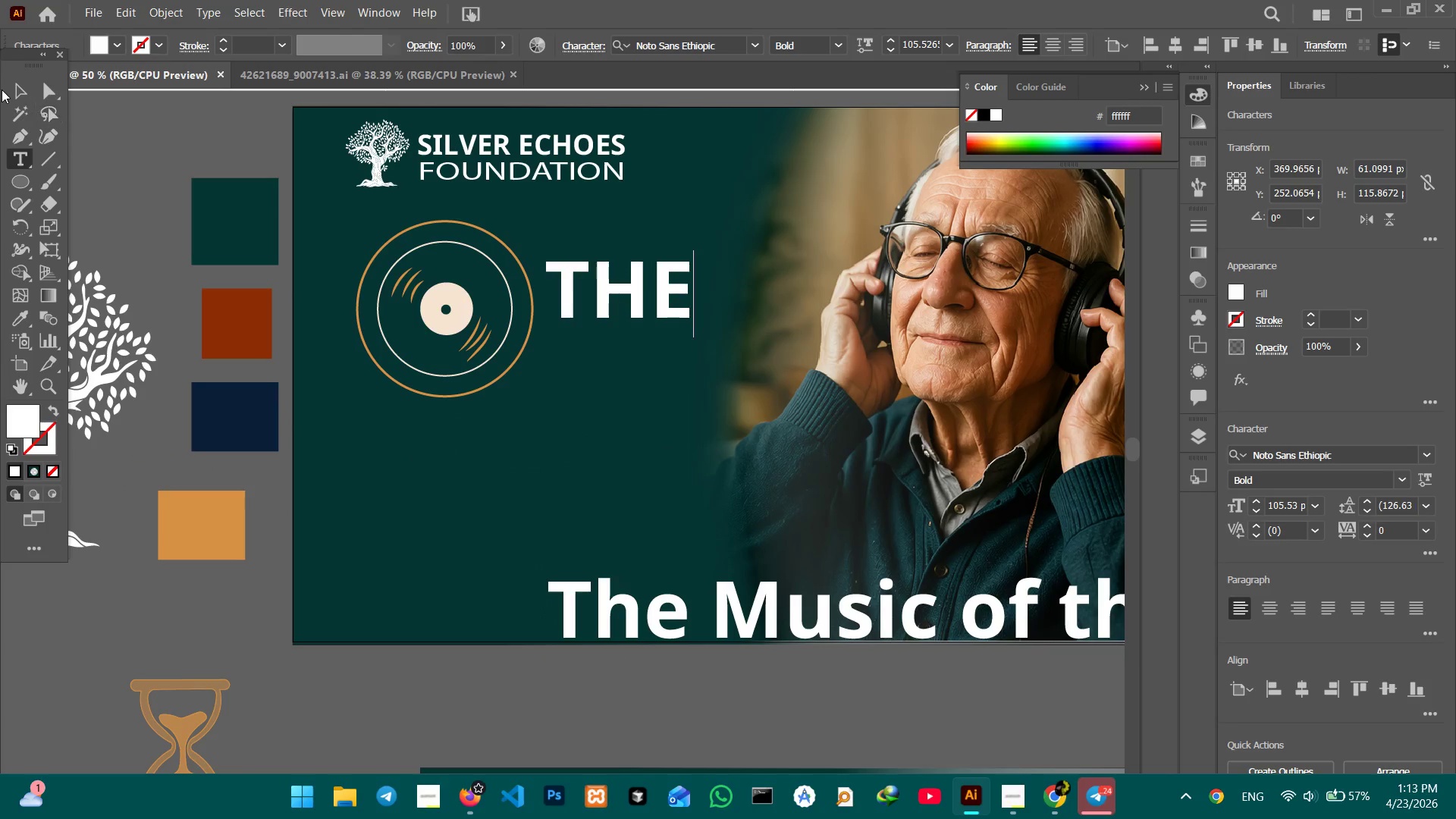 
double_click([8, 89])
 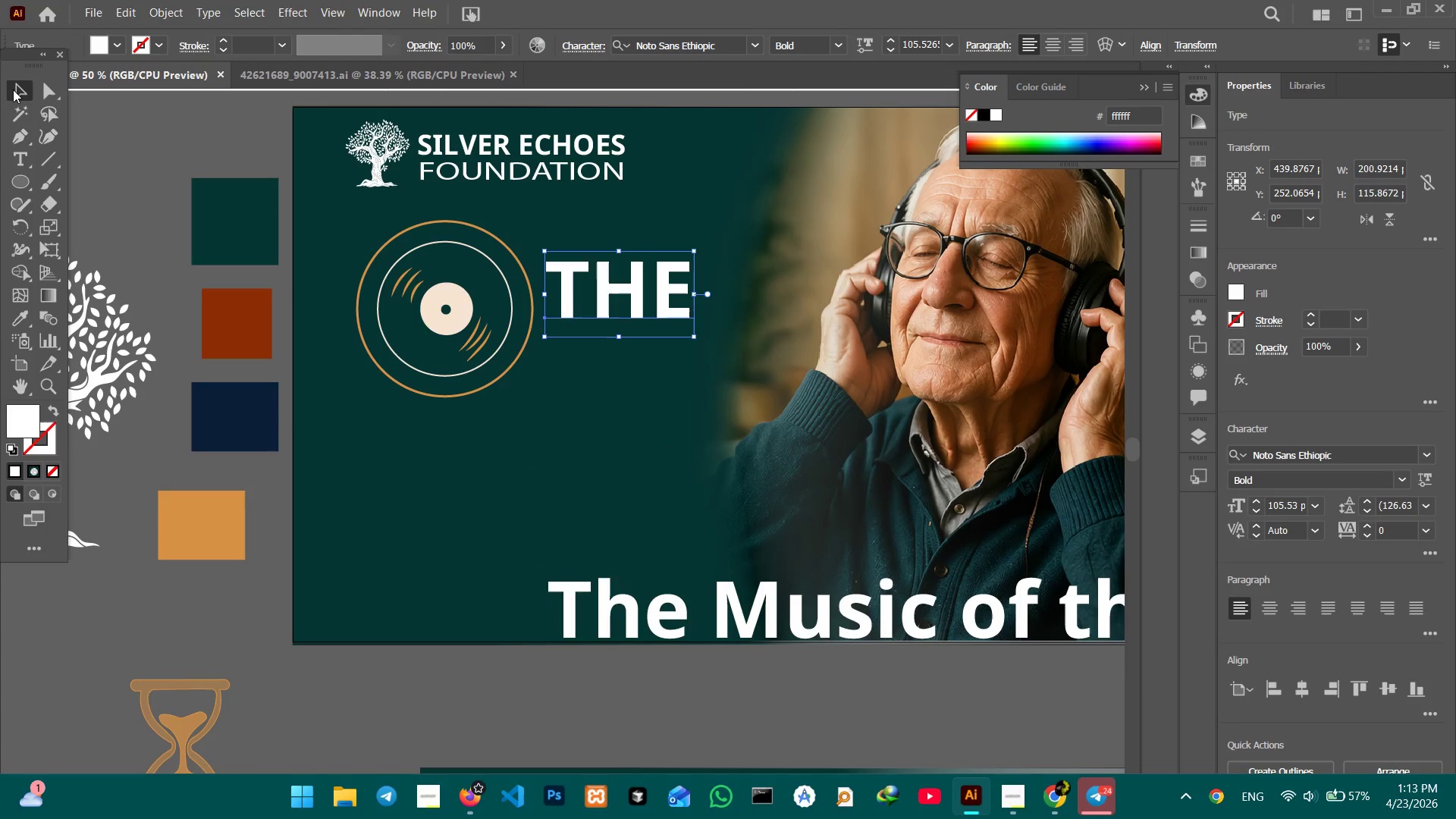 
key(Control+C)
 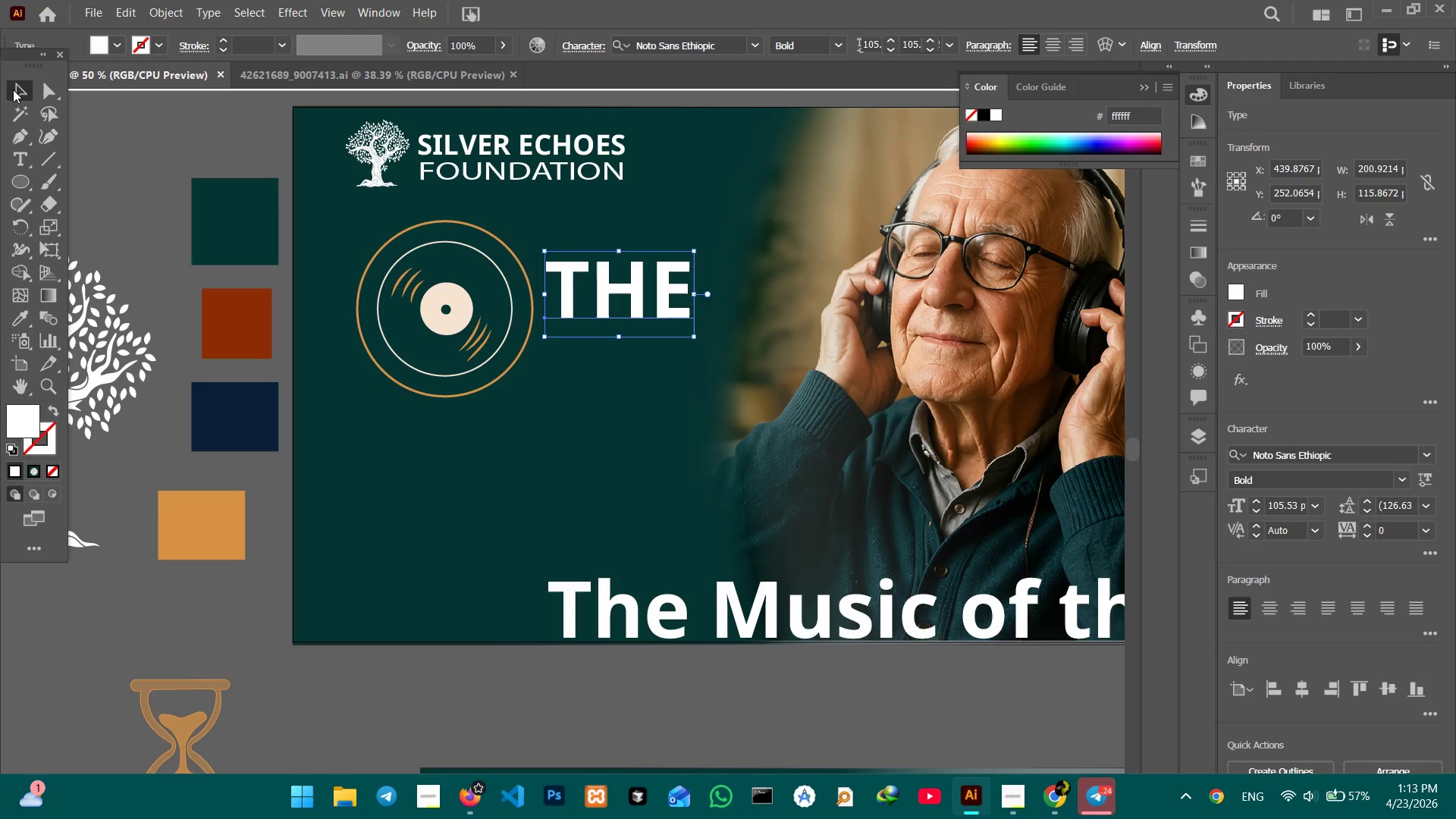 
key(Control+V)
 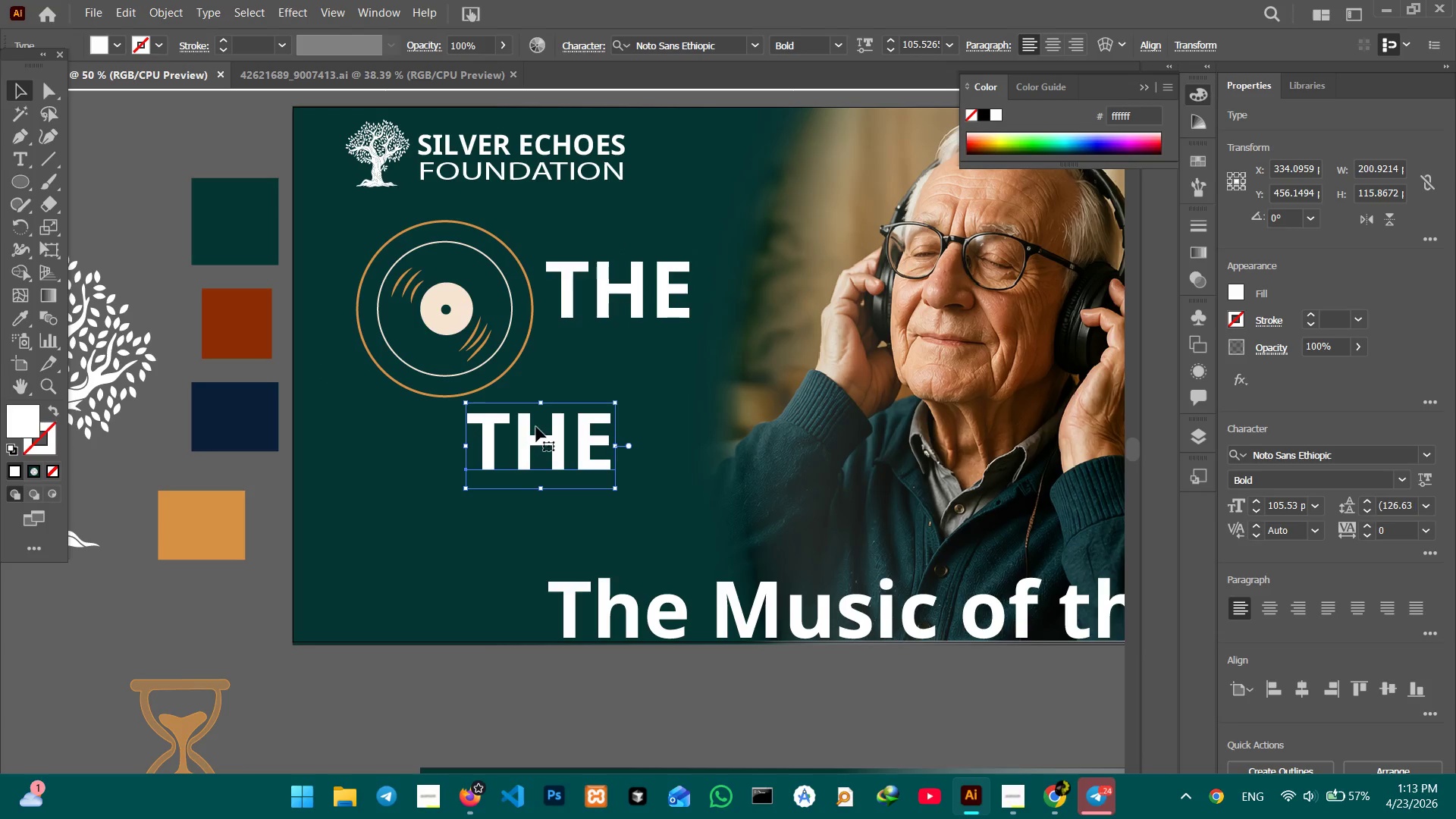 
left_click_drag(start_coordinate=[528, 442], to_coordinate=[591, 380])
 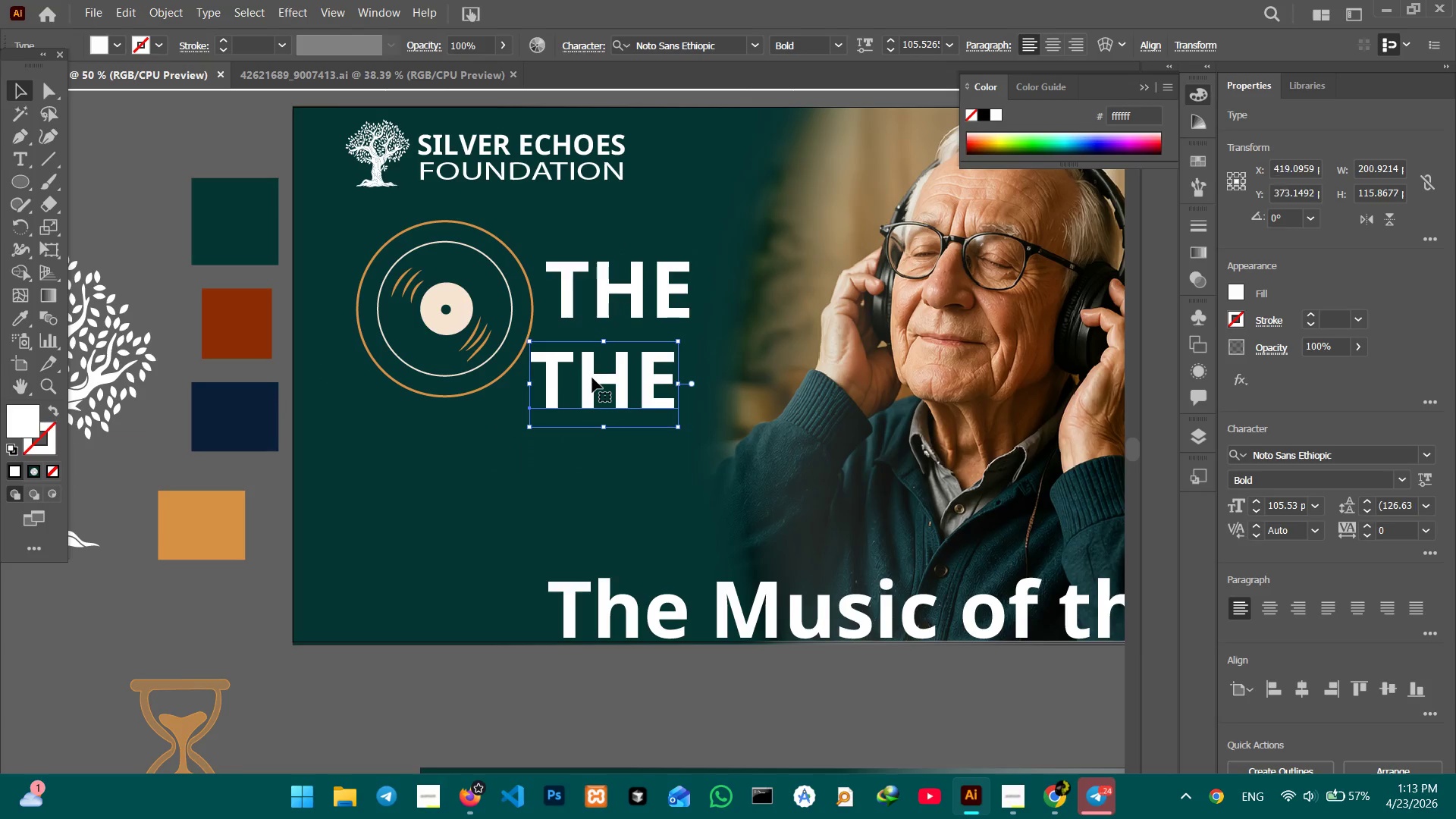 
double_click([592, 378])
 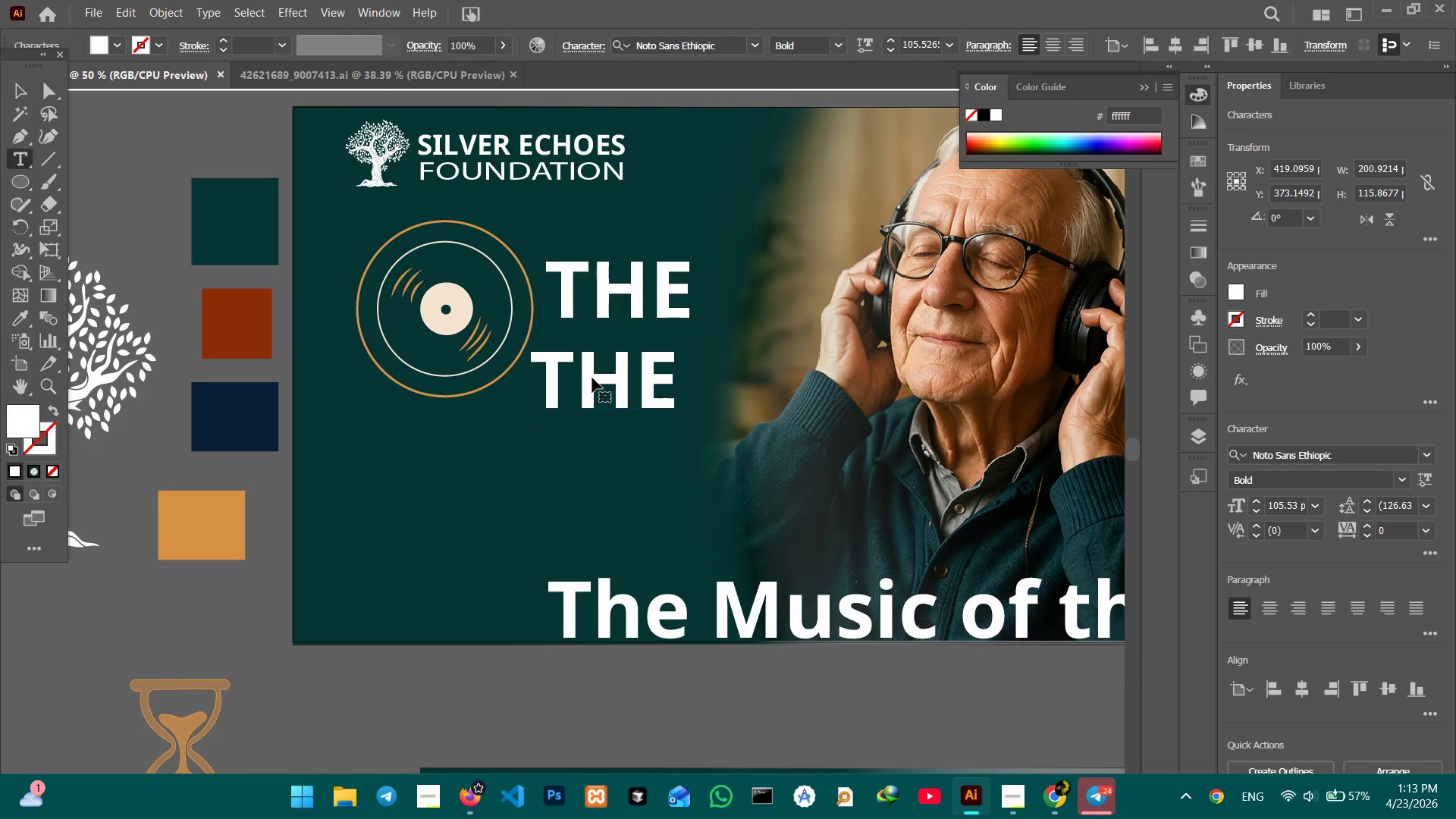 
triple_click([592, 378])
 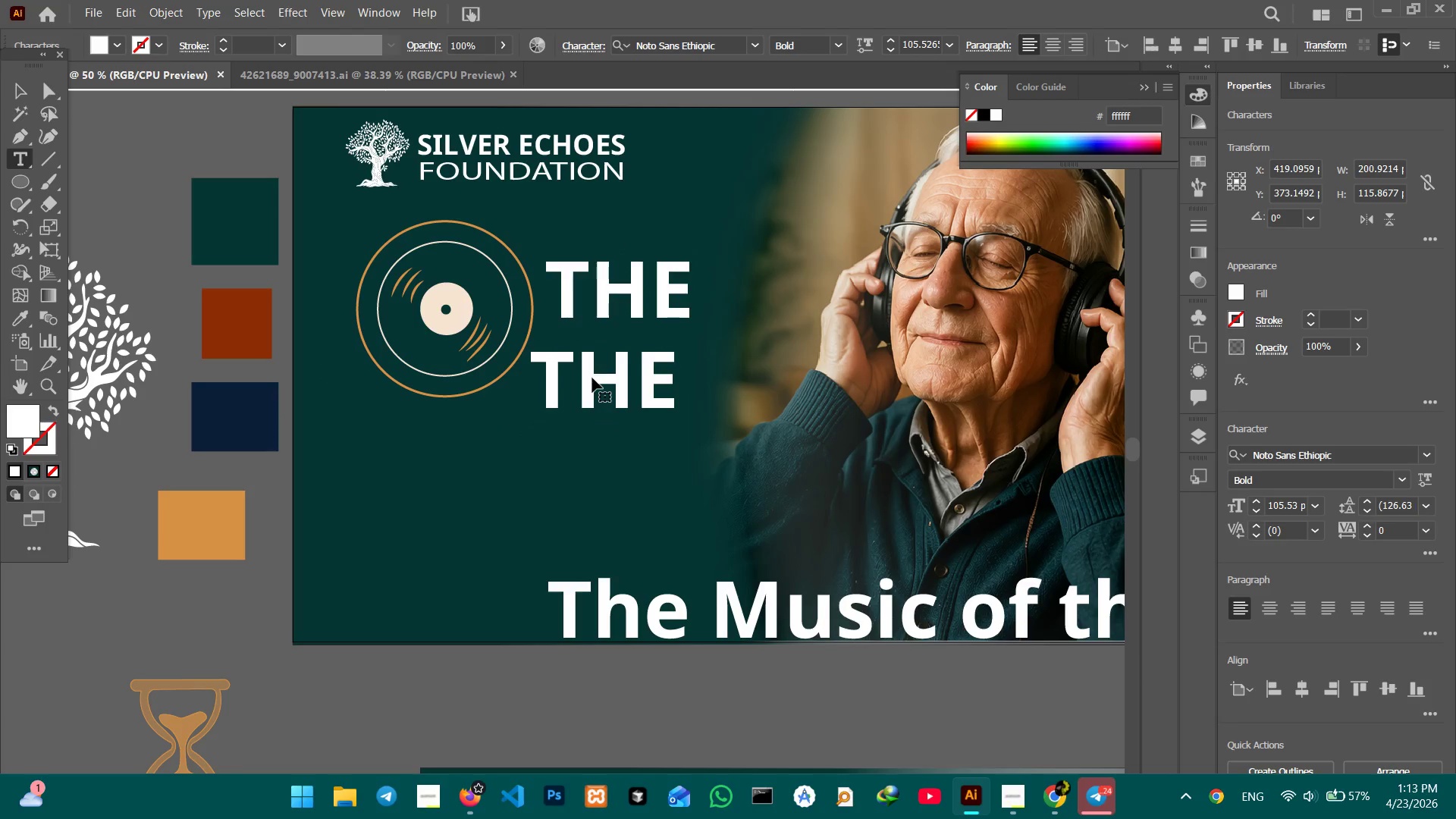 
triple_click([592, 378])
 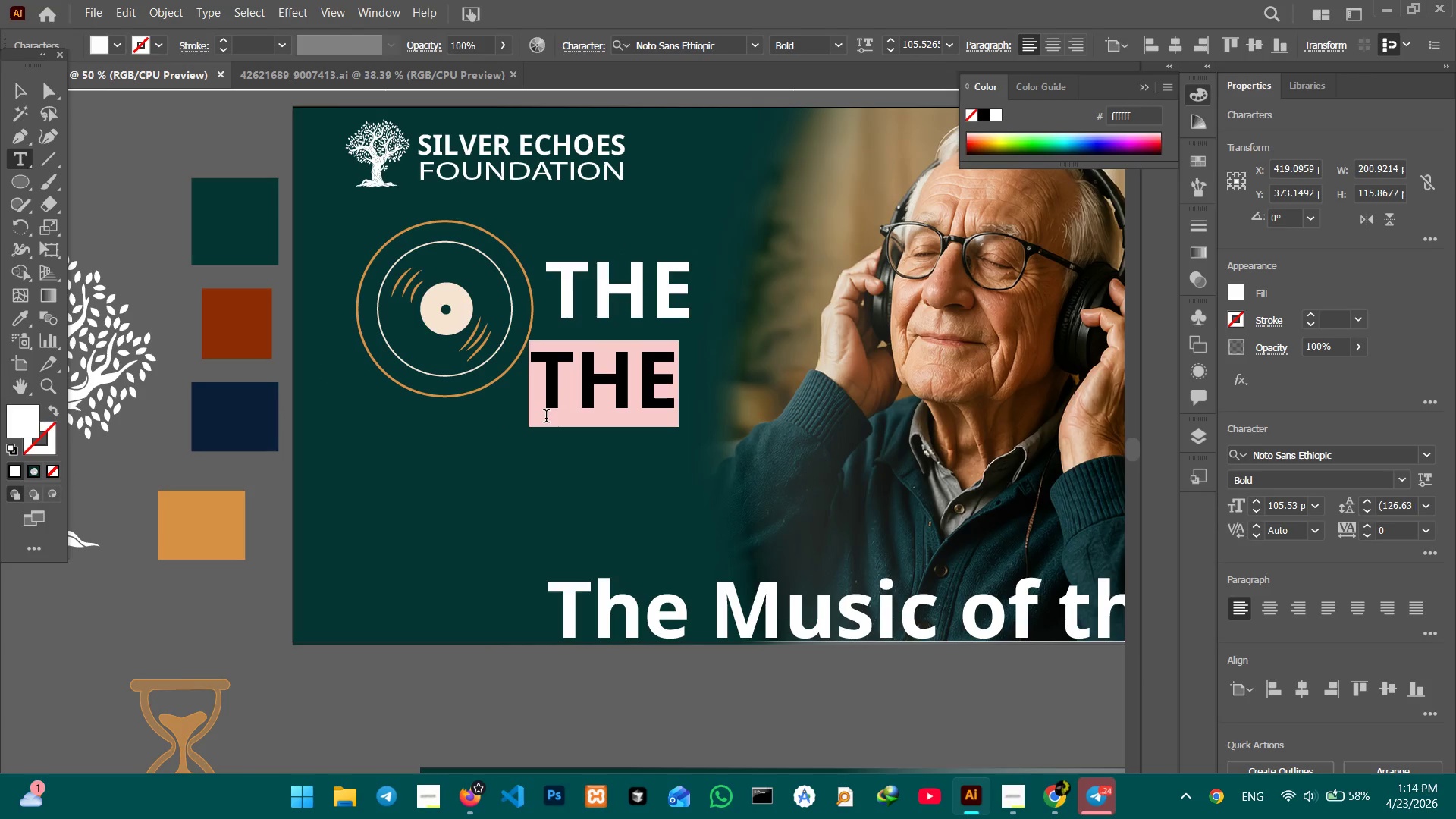 
type(MUSIC)
 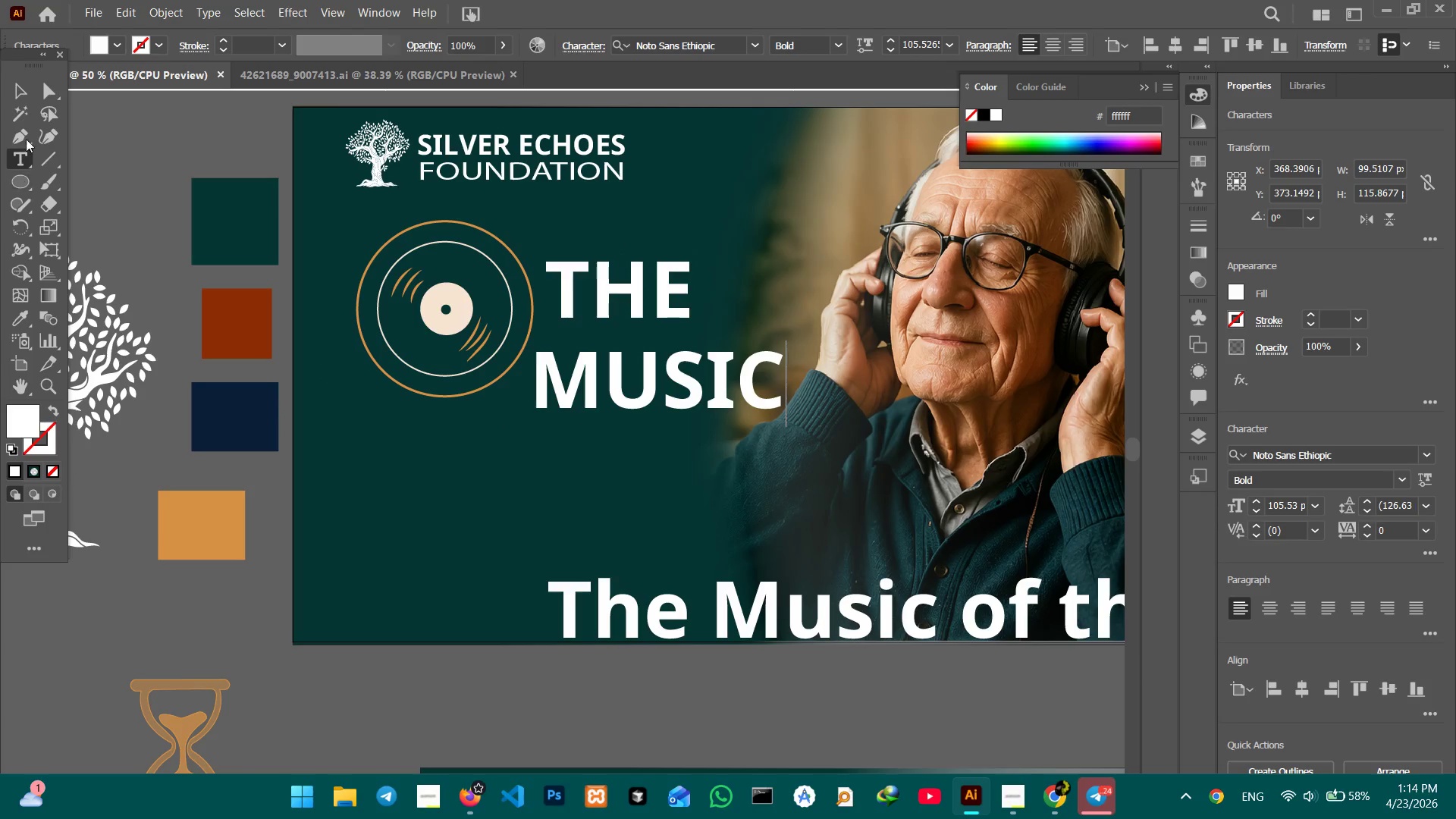 
left_click([24, 93])
 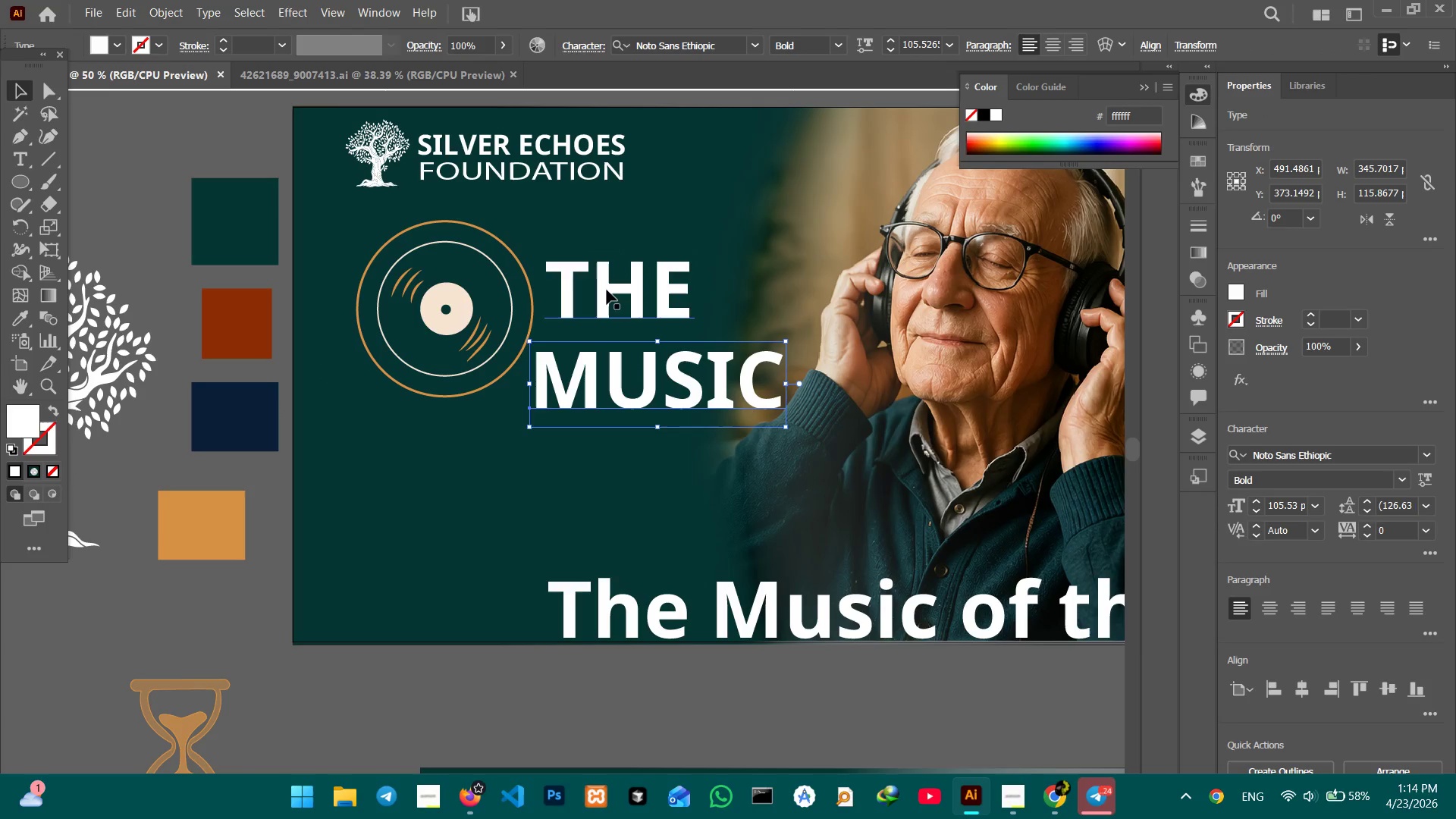 
hold_key(key=ShiftLeft, duration=0.41)
left_click([607, 290])
 